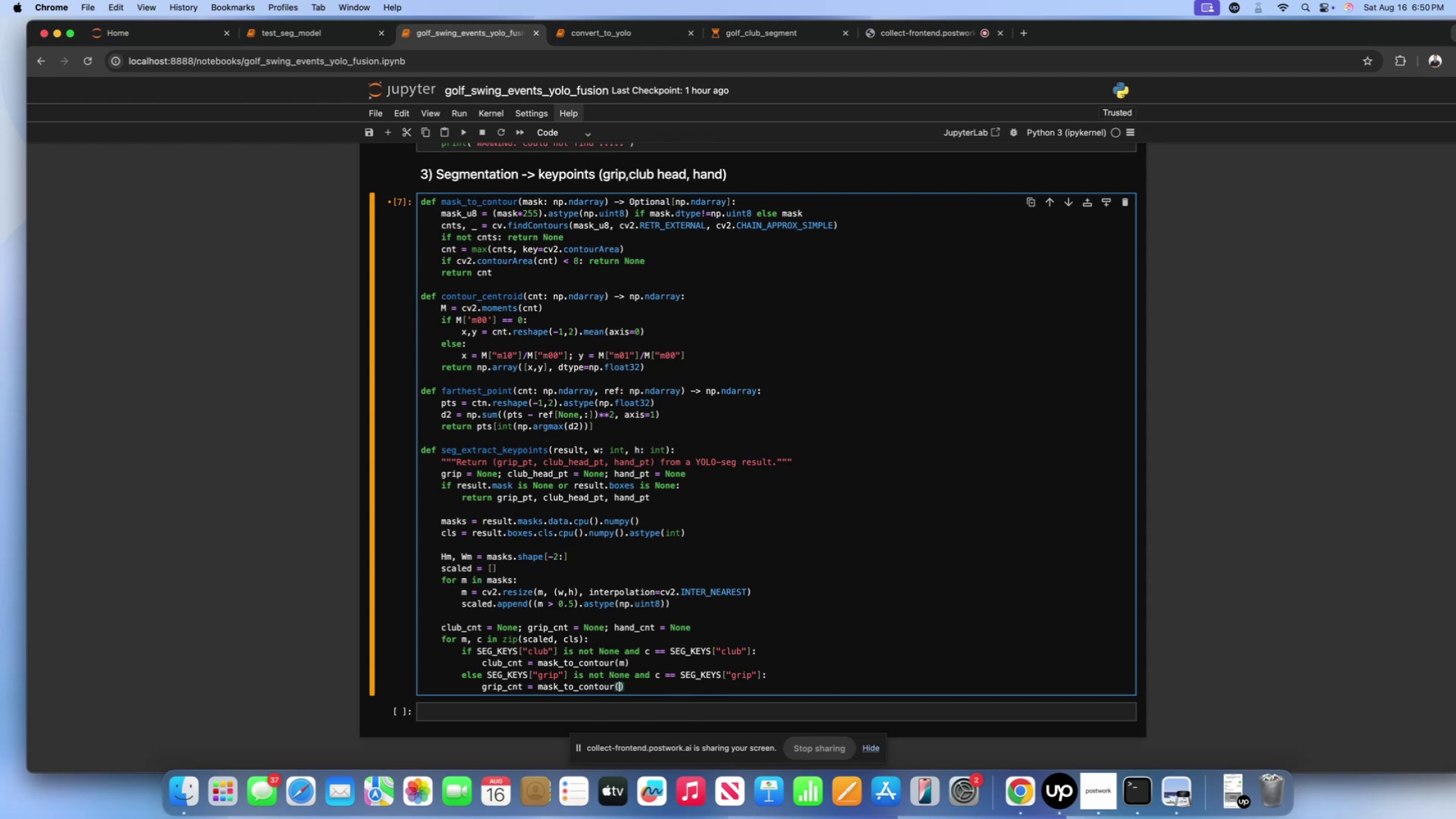 
key(M)
 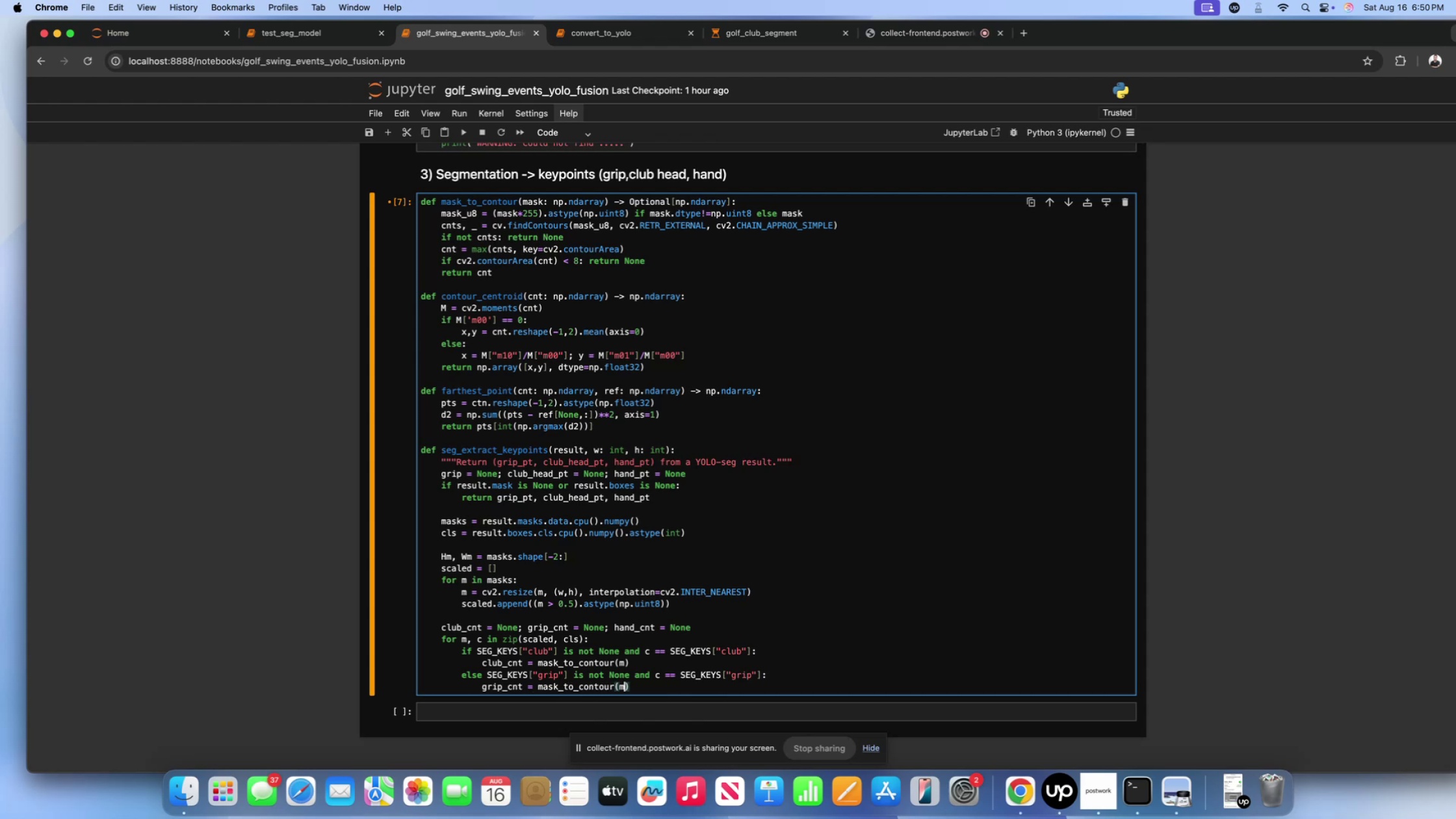 
key(ArrowRight)
 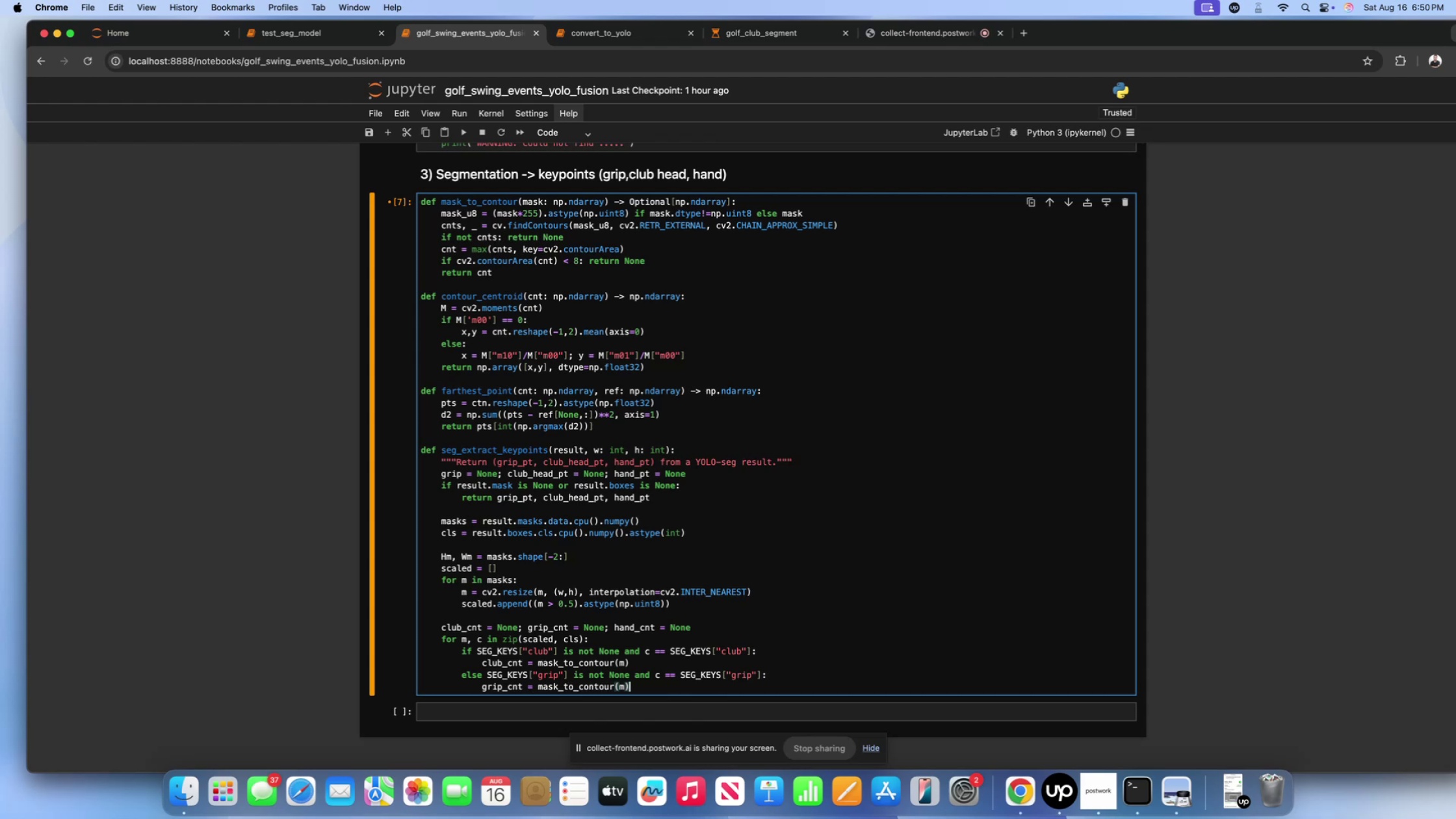 
key(Enter)
 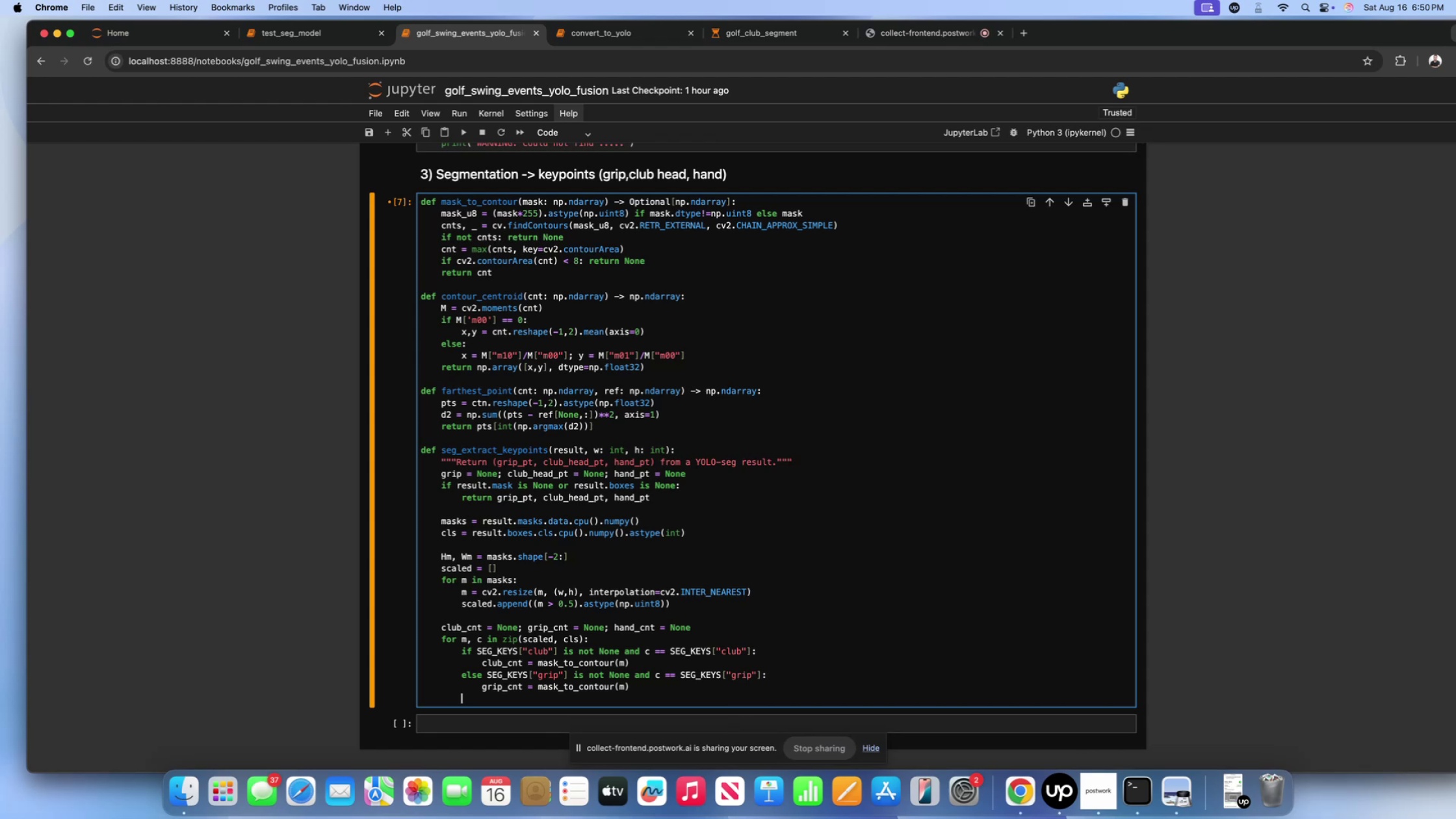 
type(elif:)
 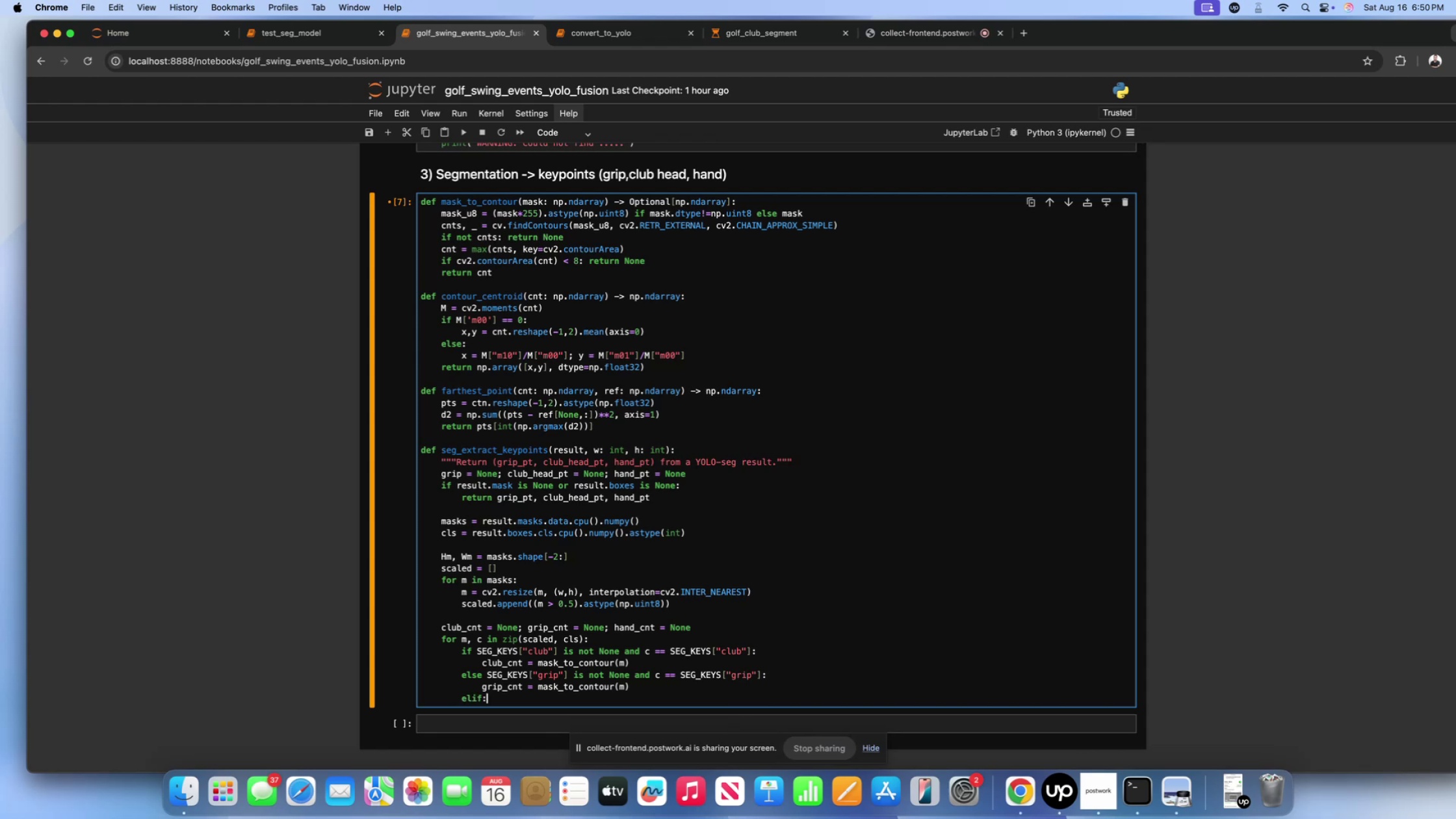 
key(Enter)
 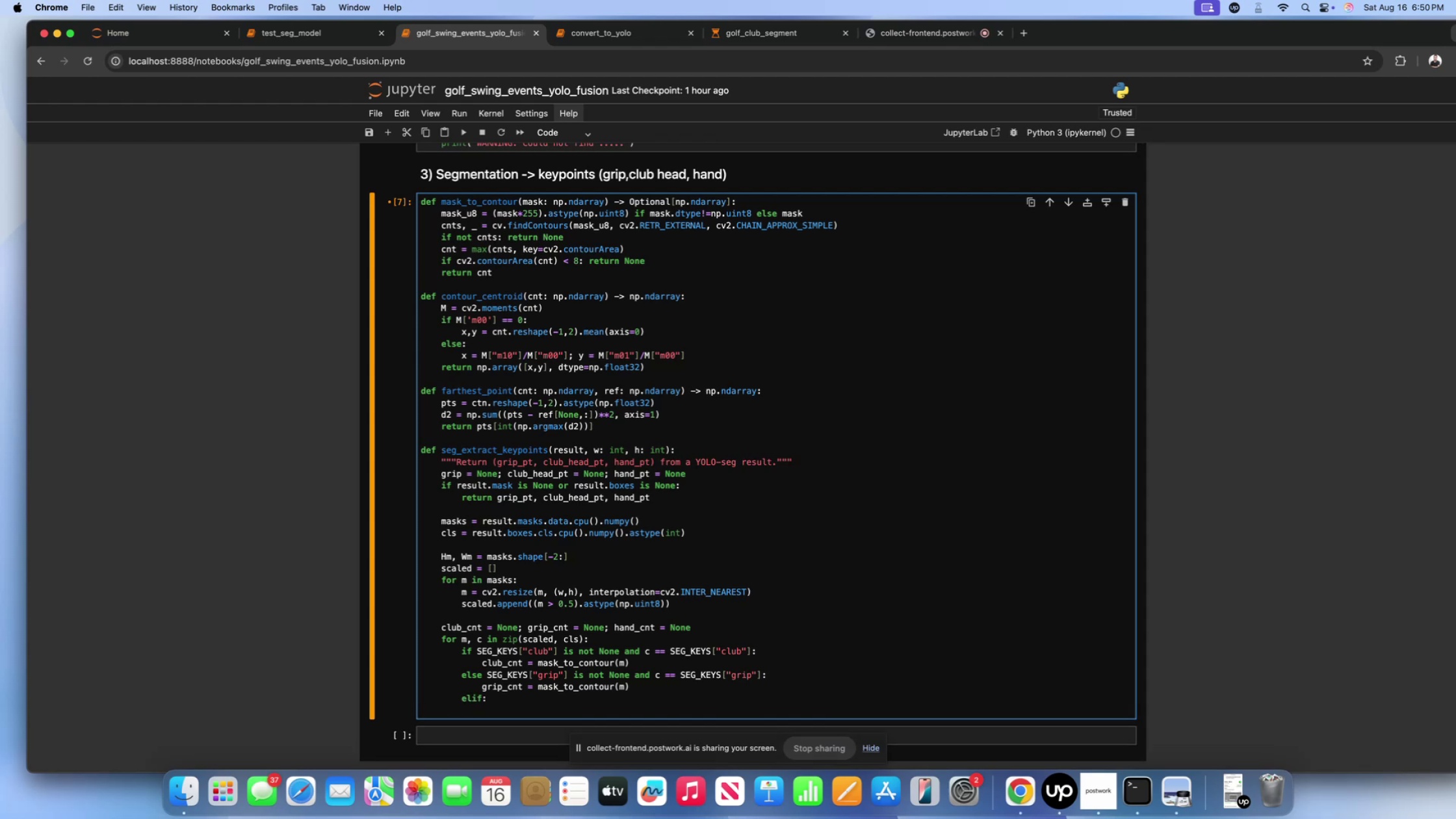 
key(Backspace)
 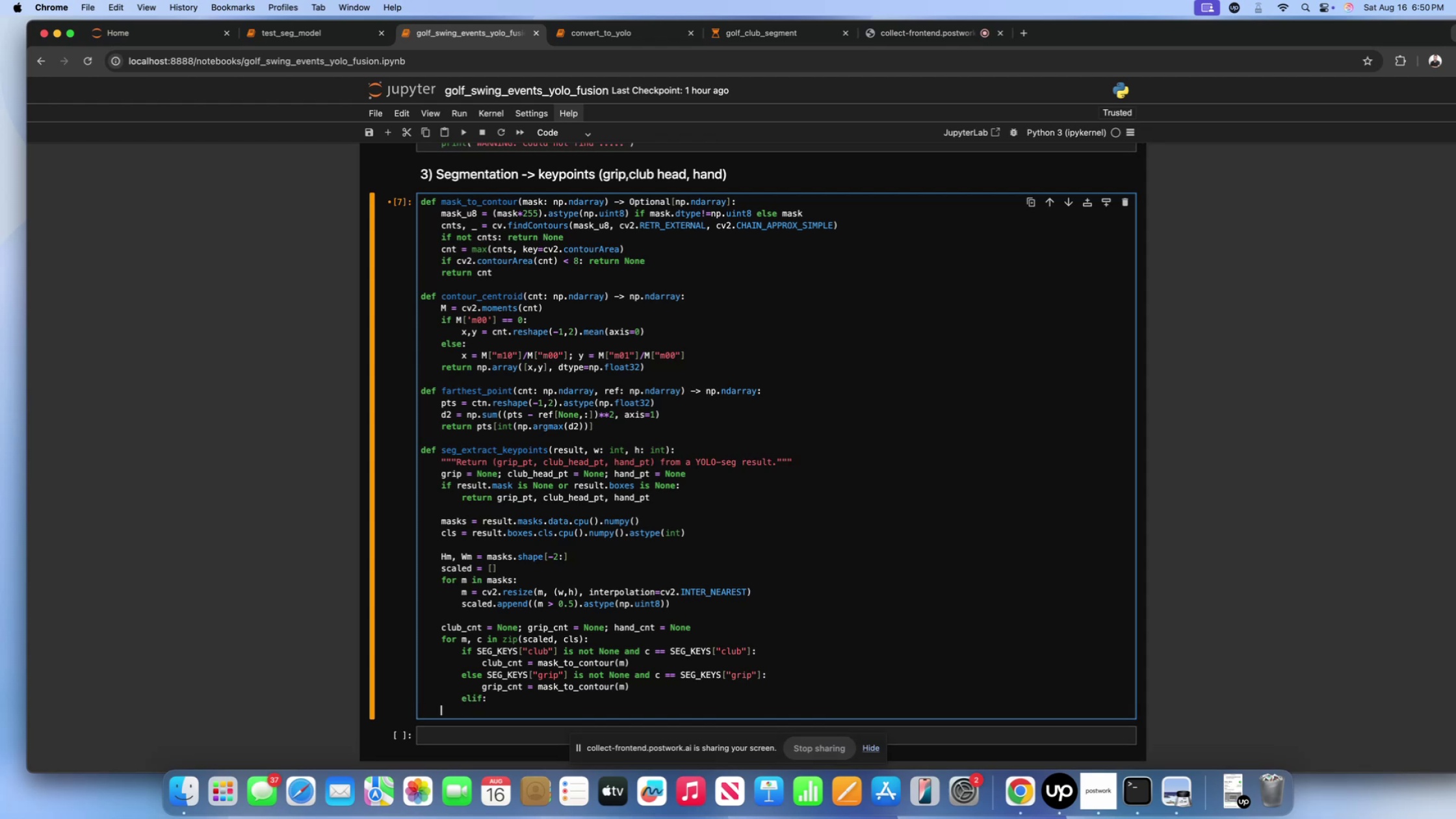 
key(Backspace)
 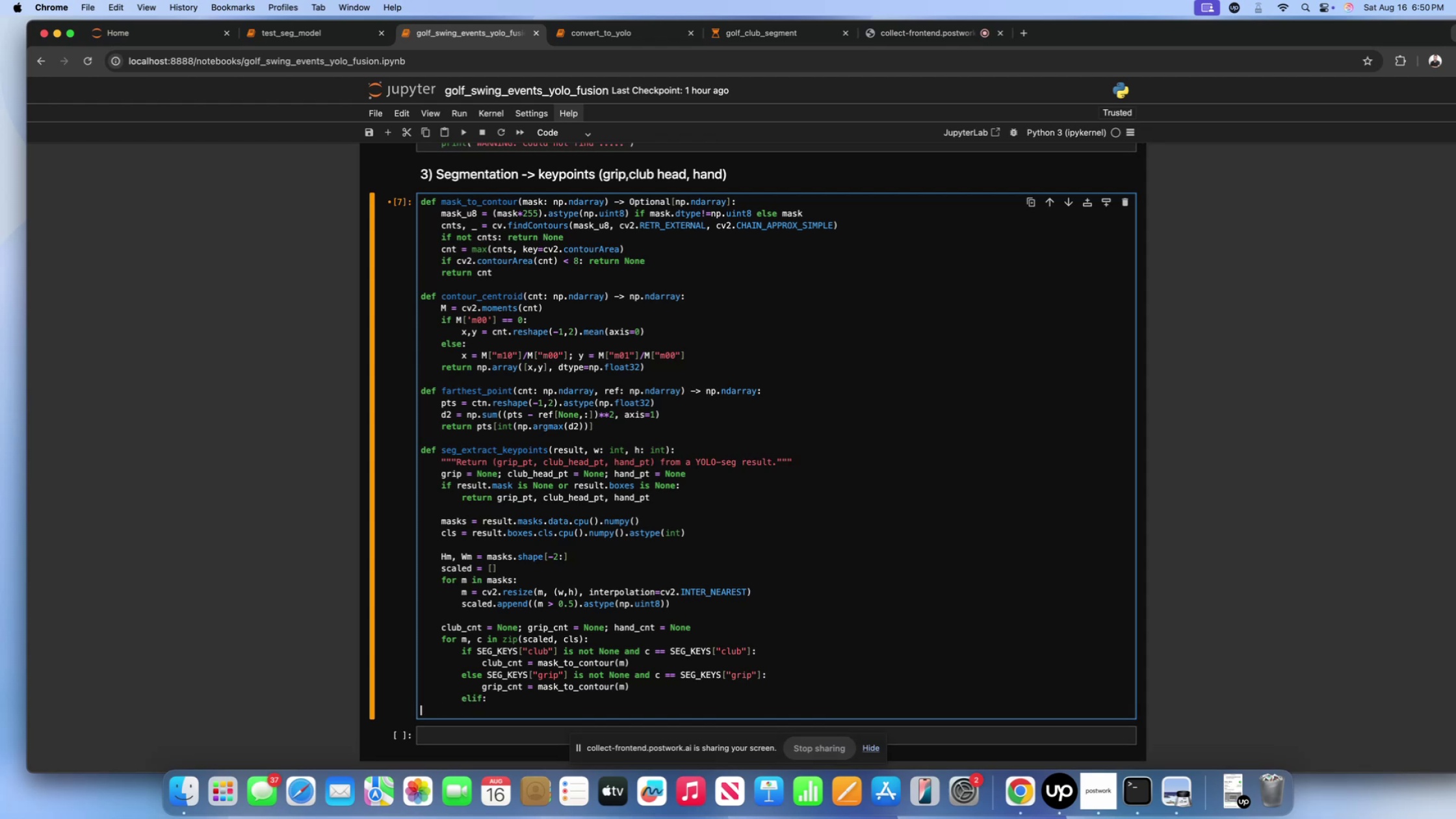 
key(Backspace)
 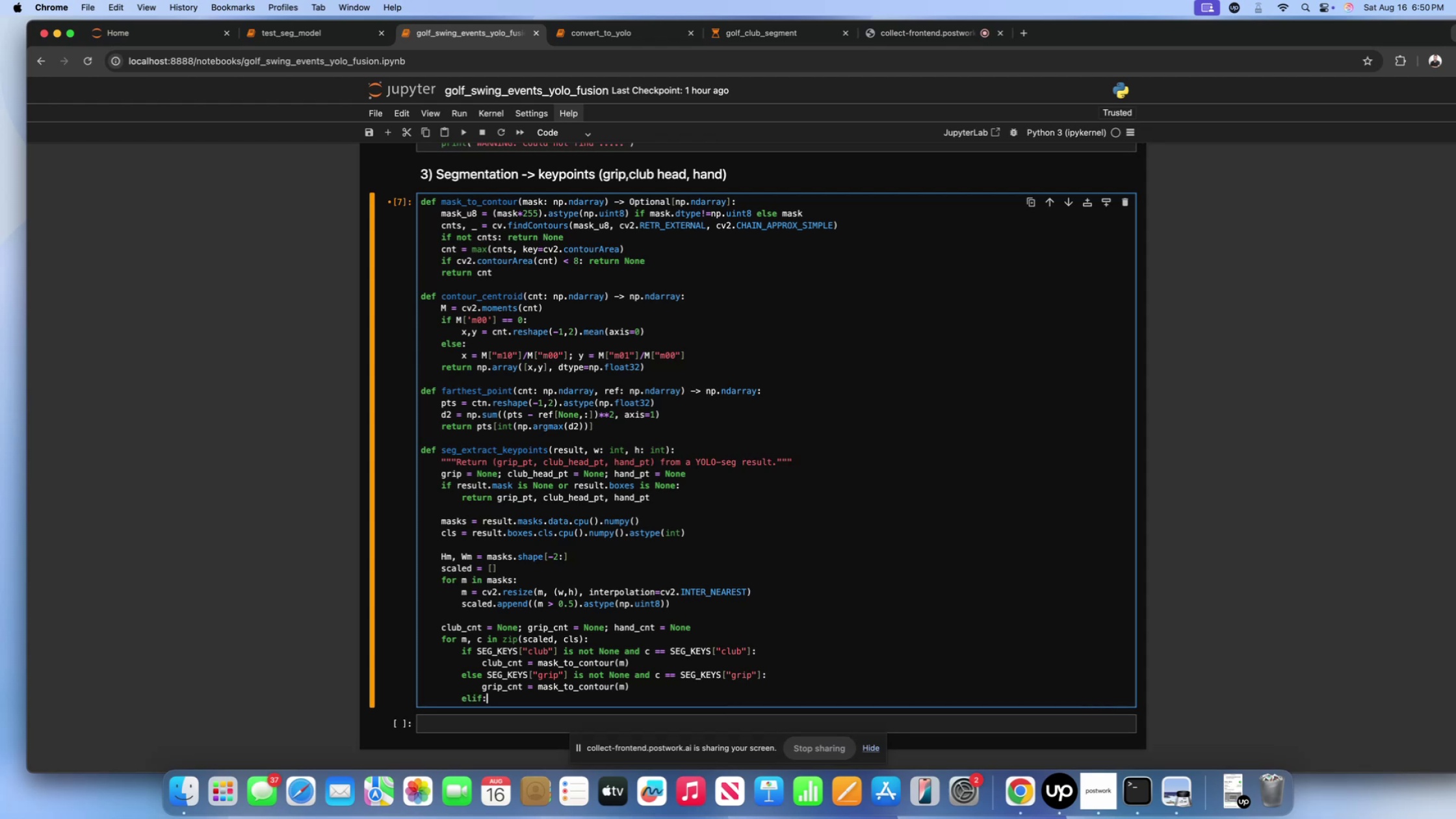 
key(Enter)
 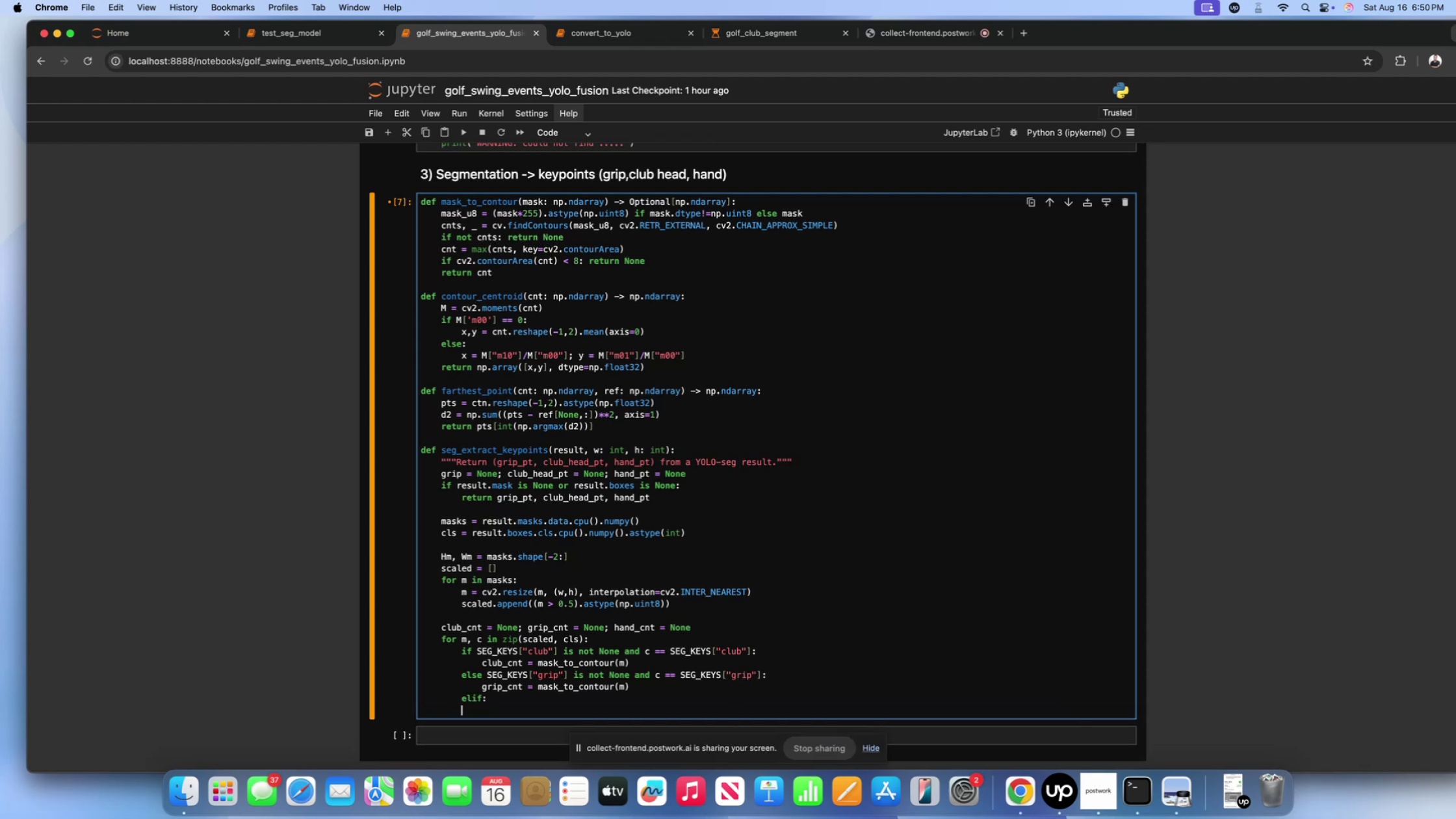 
type(     )
key(Backspace)
type(hand )
key(Backspace)
type(_)
 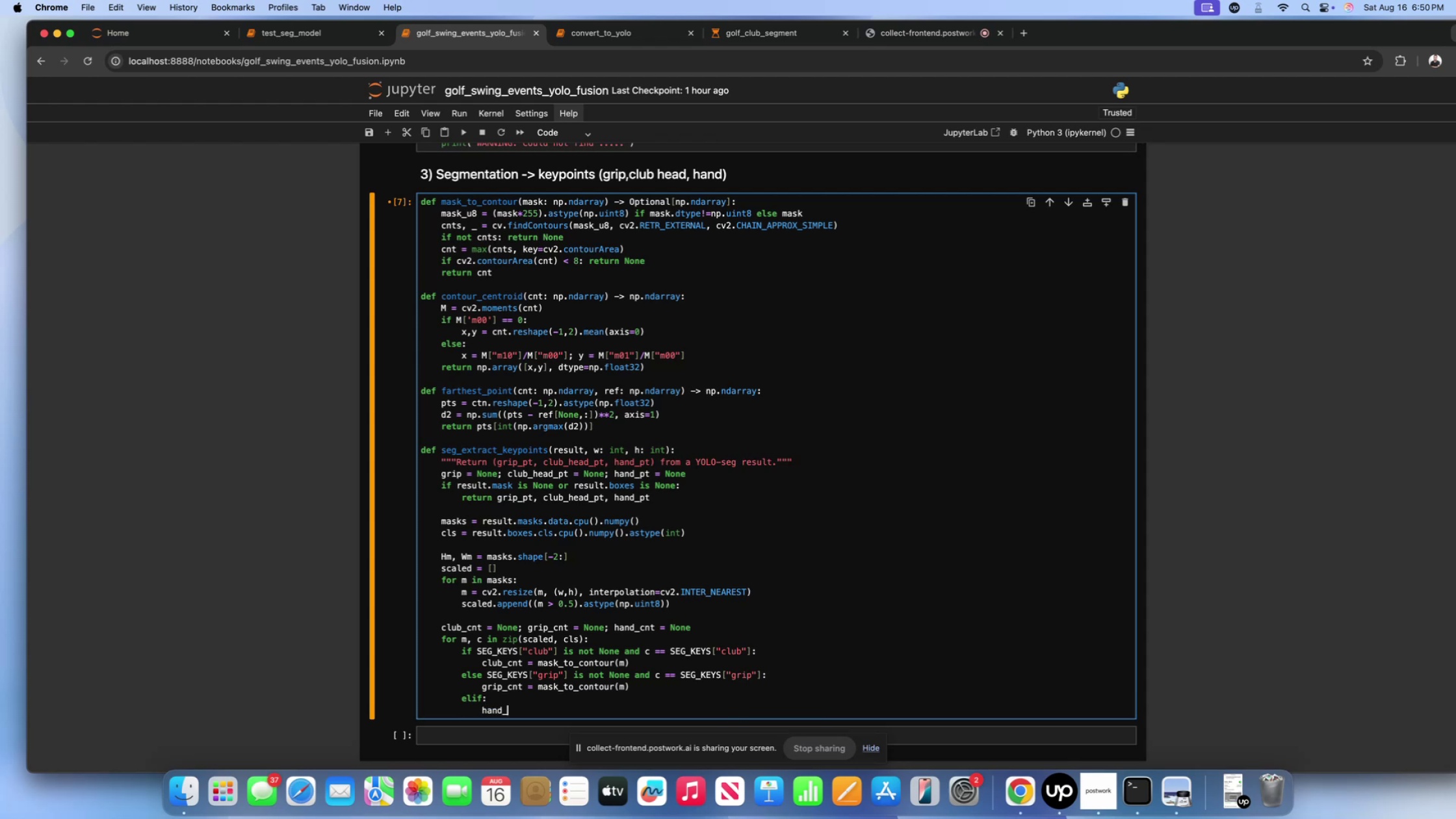 
wait(5.37)
 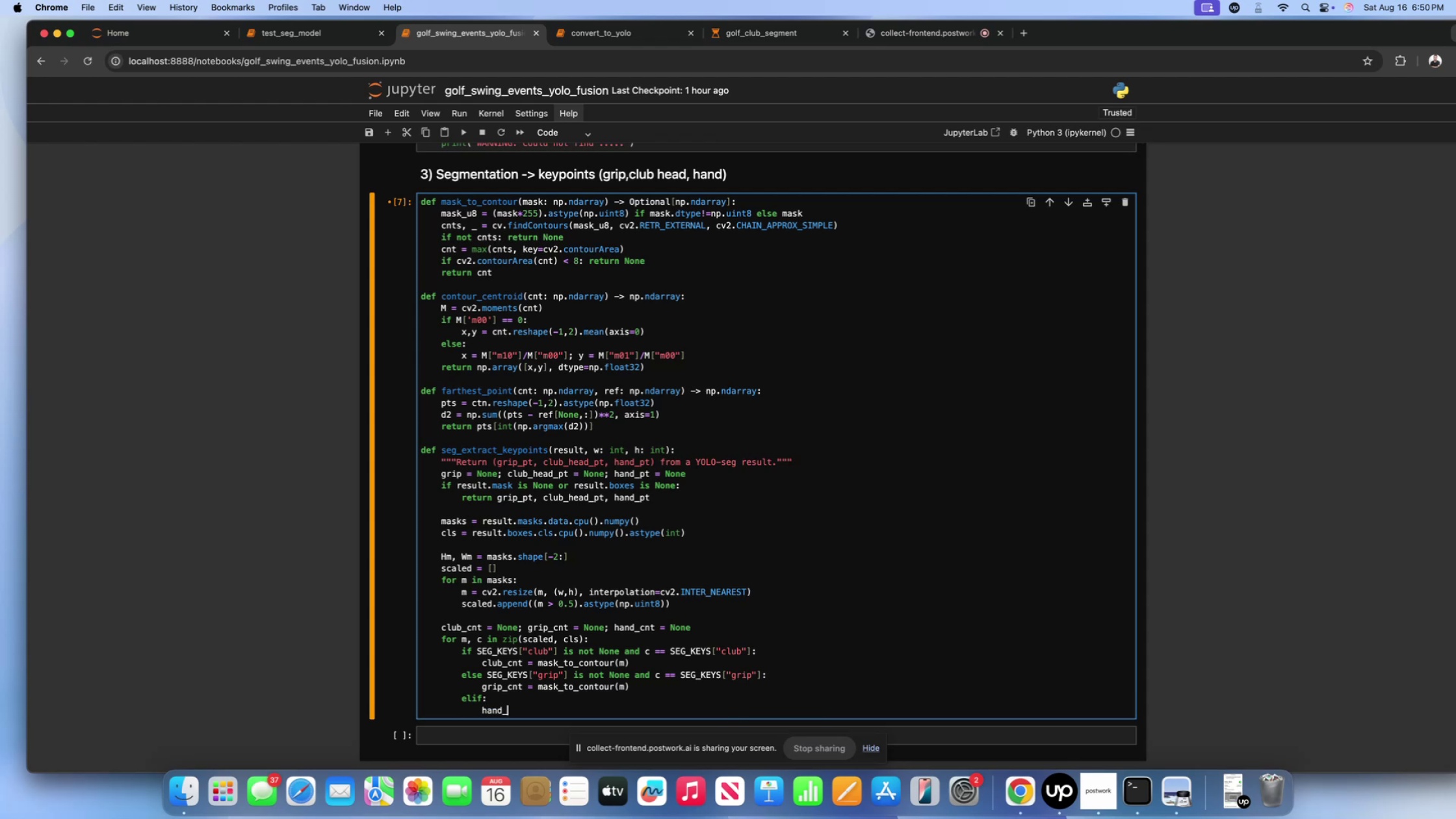 
type(cnt = mask_to_cou)
key(Backspace)
type(ntour())
 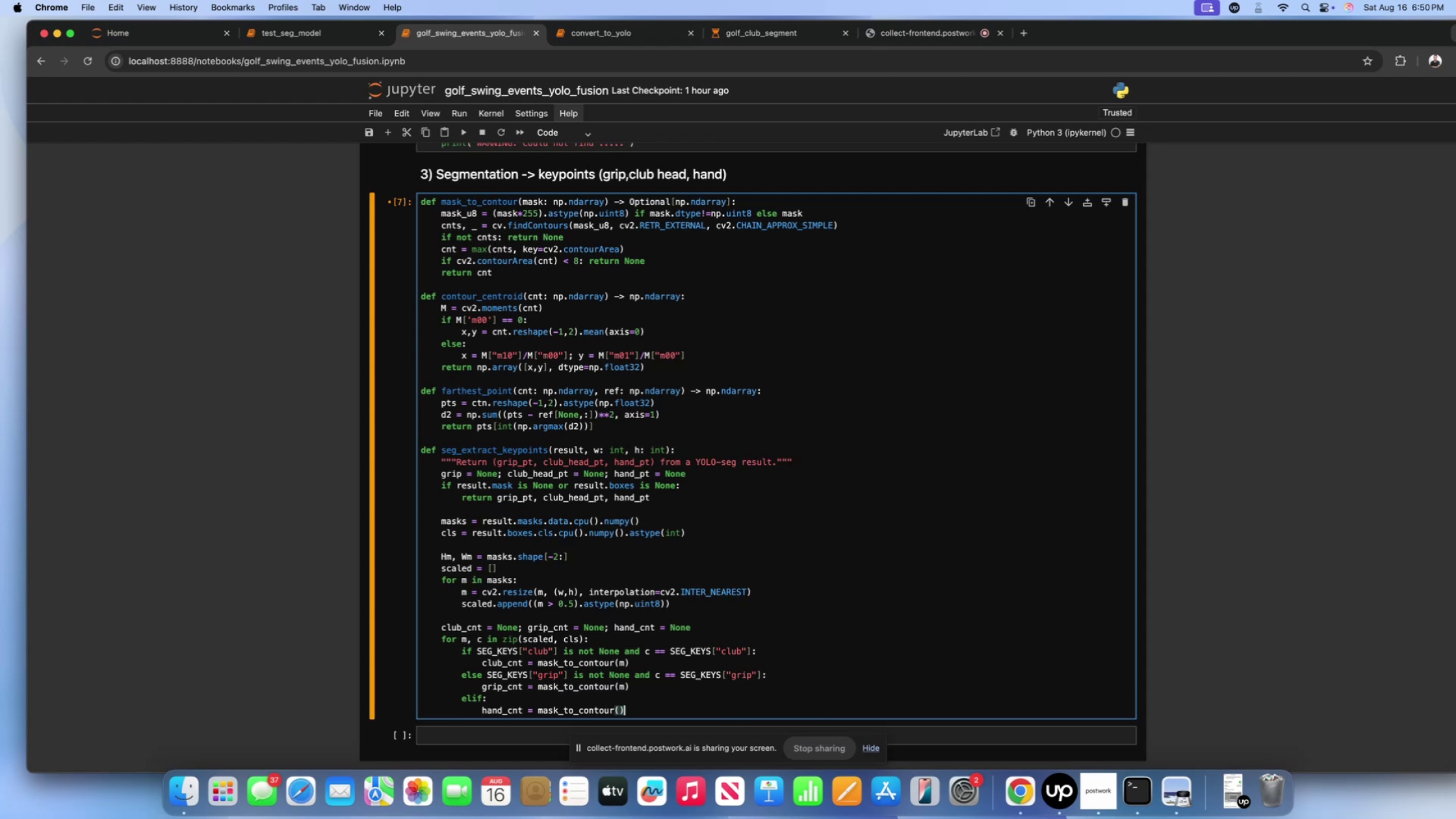 
 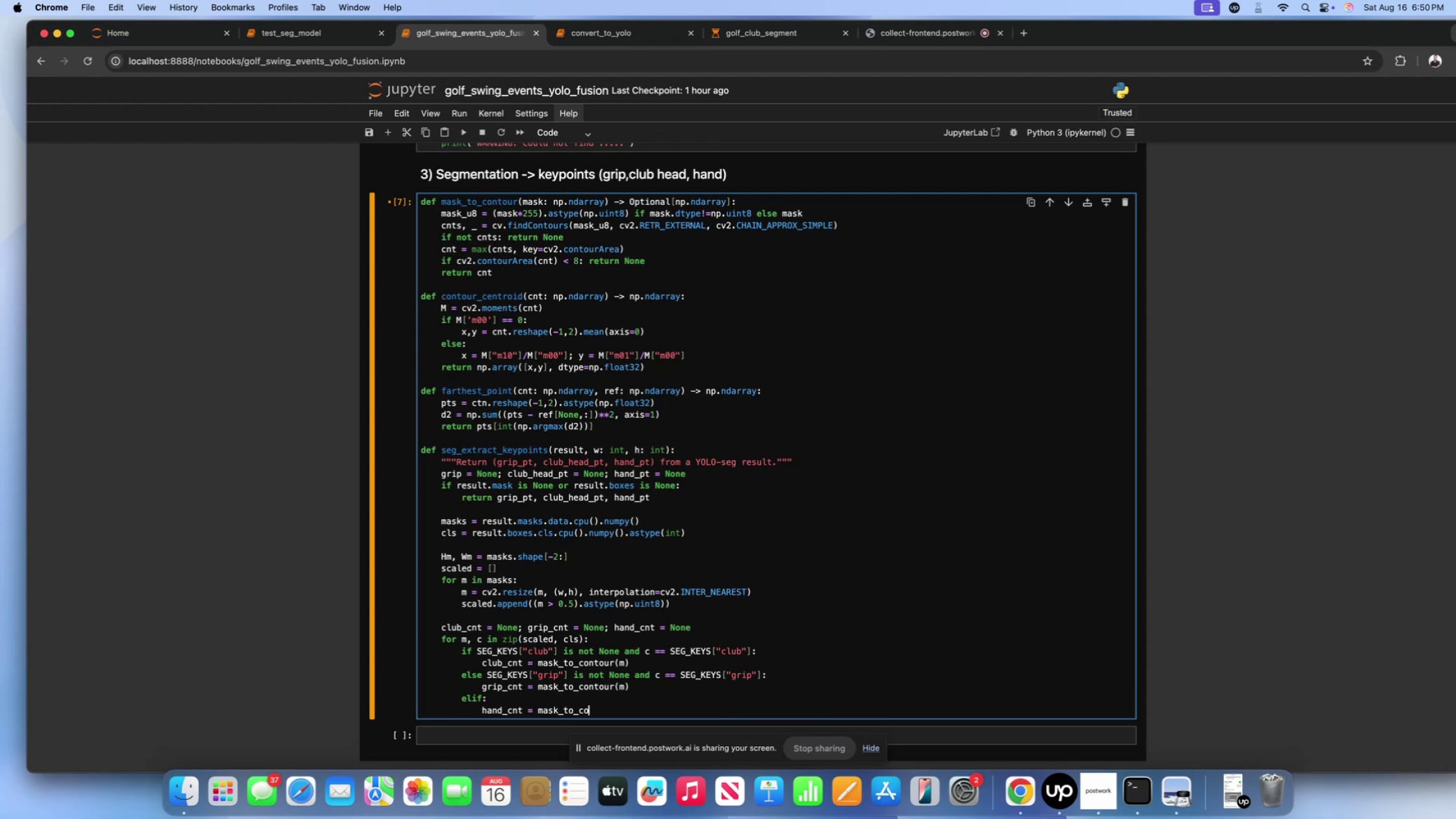 
key(ArrowLeft)
 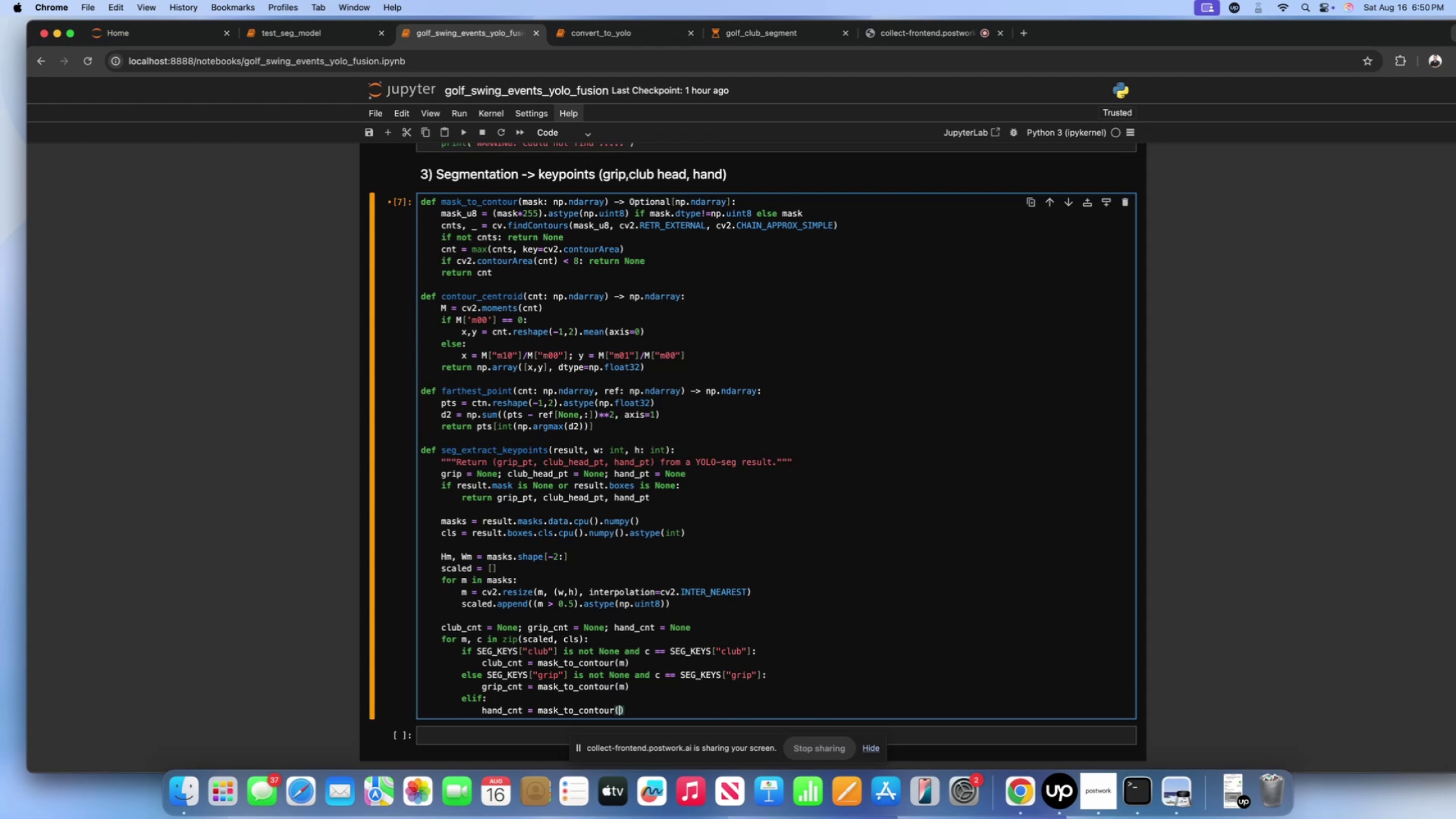 
key(M)
 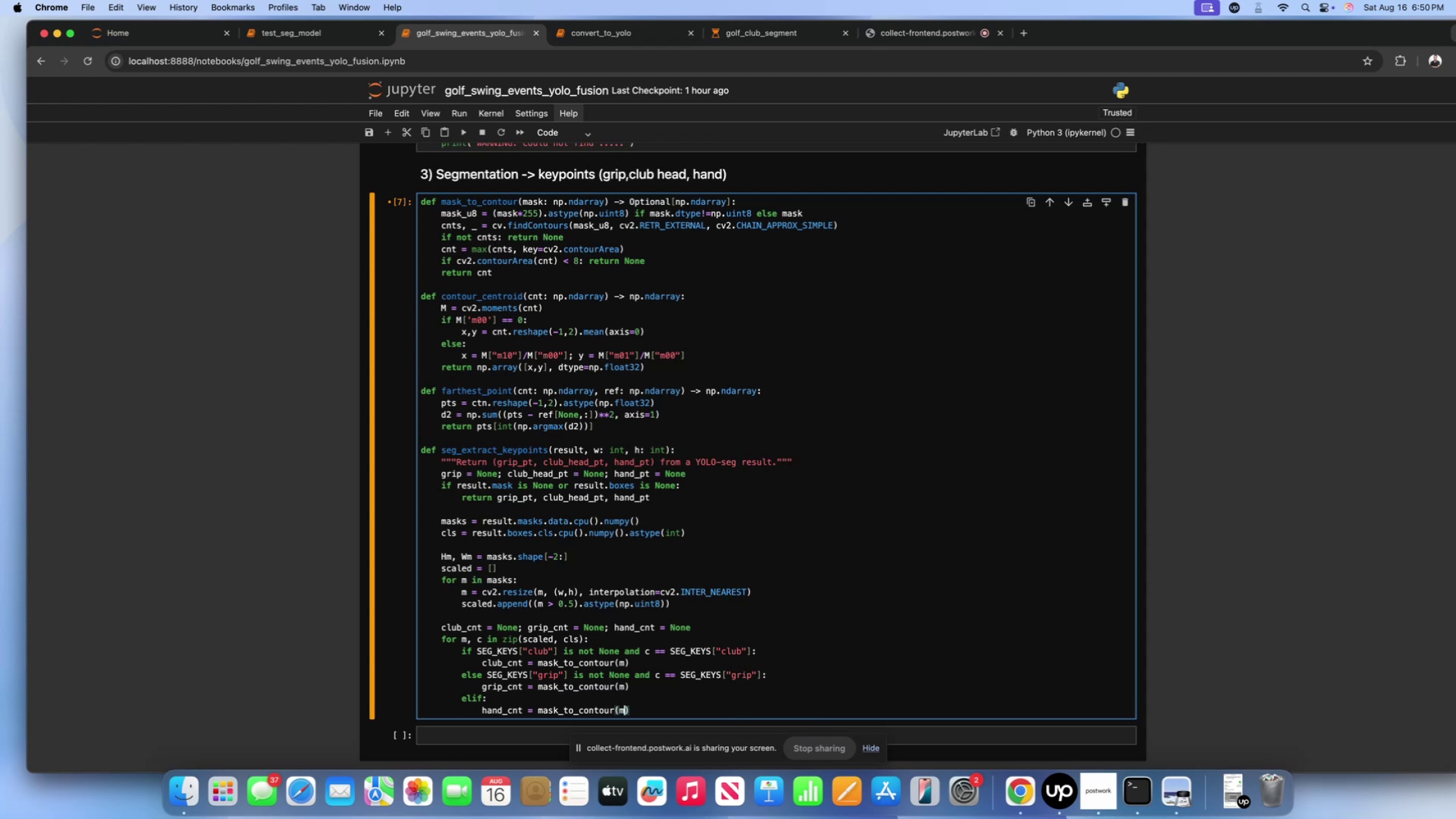 
key(ArrowRight)
 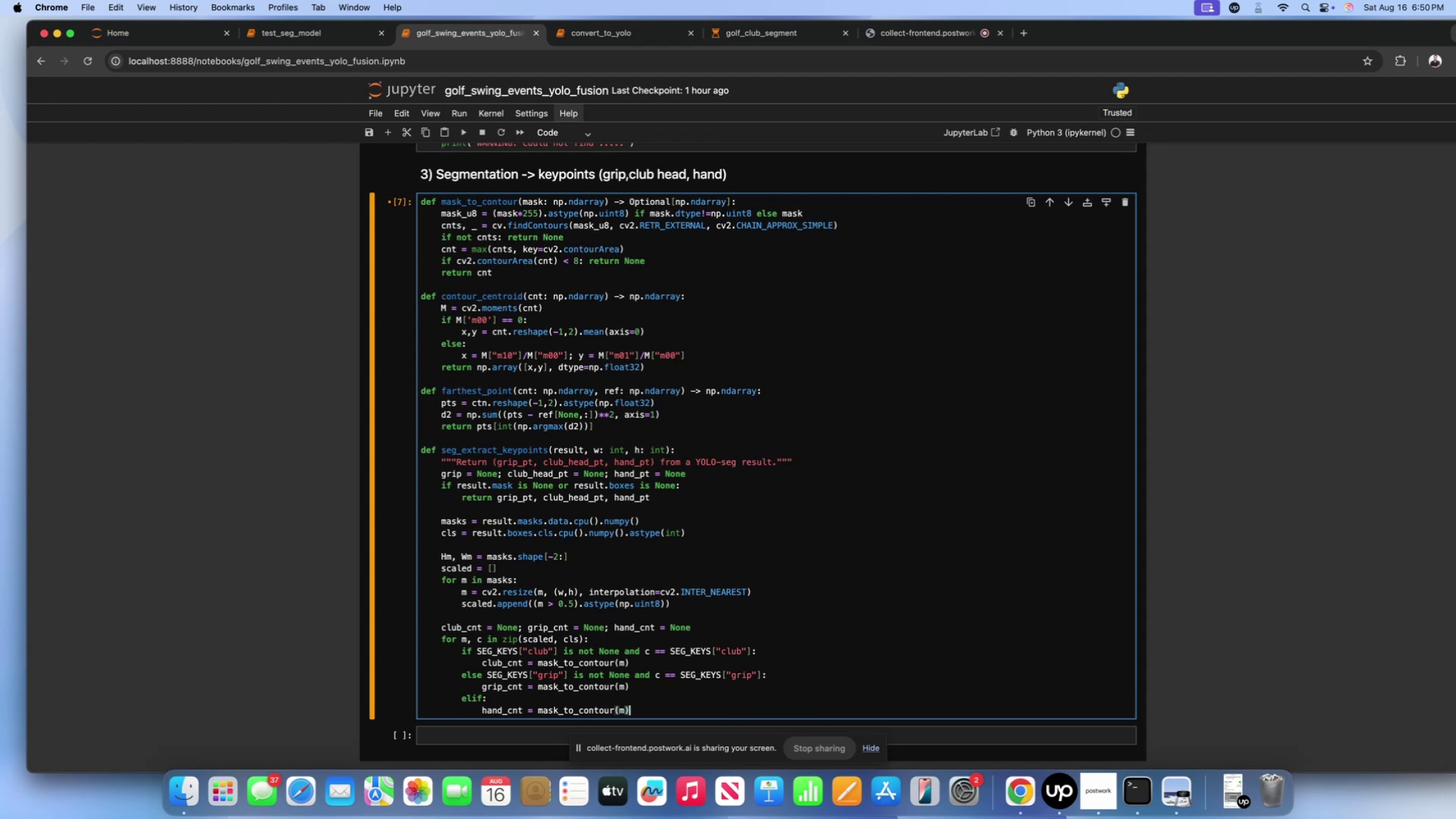 
key(Enter)
 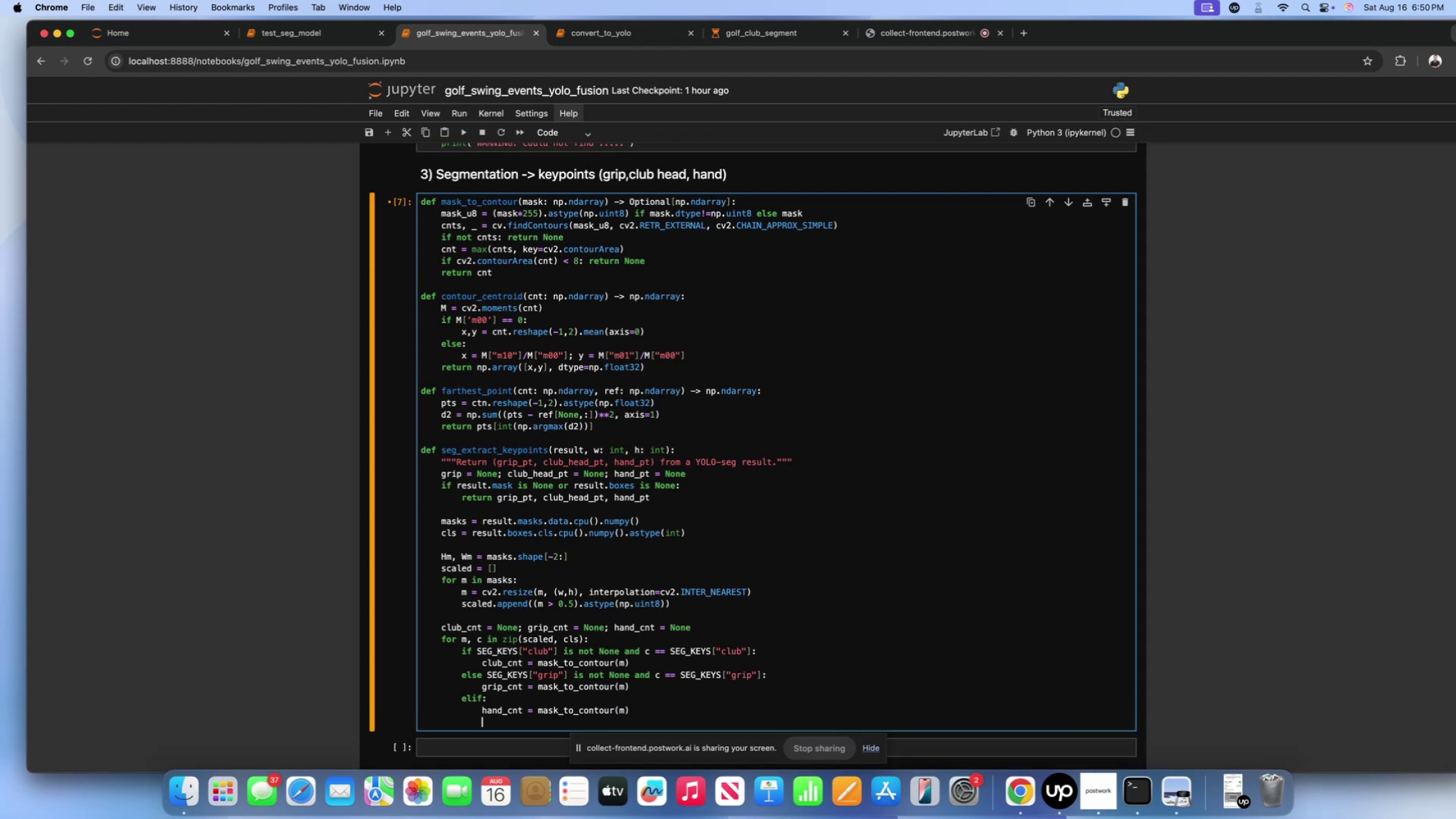 
key(Backspace)
 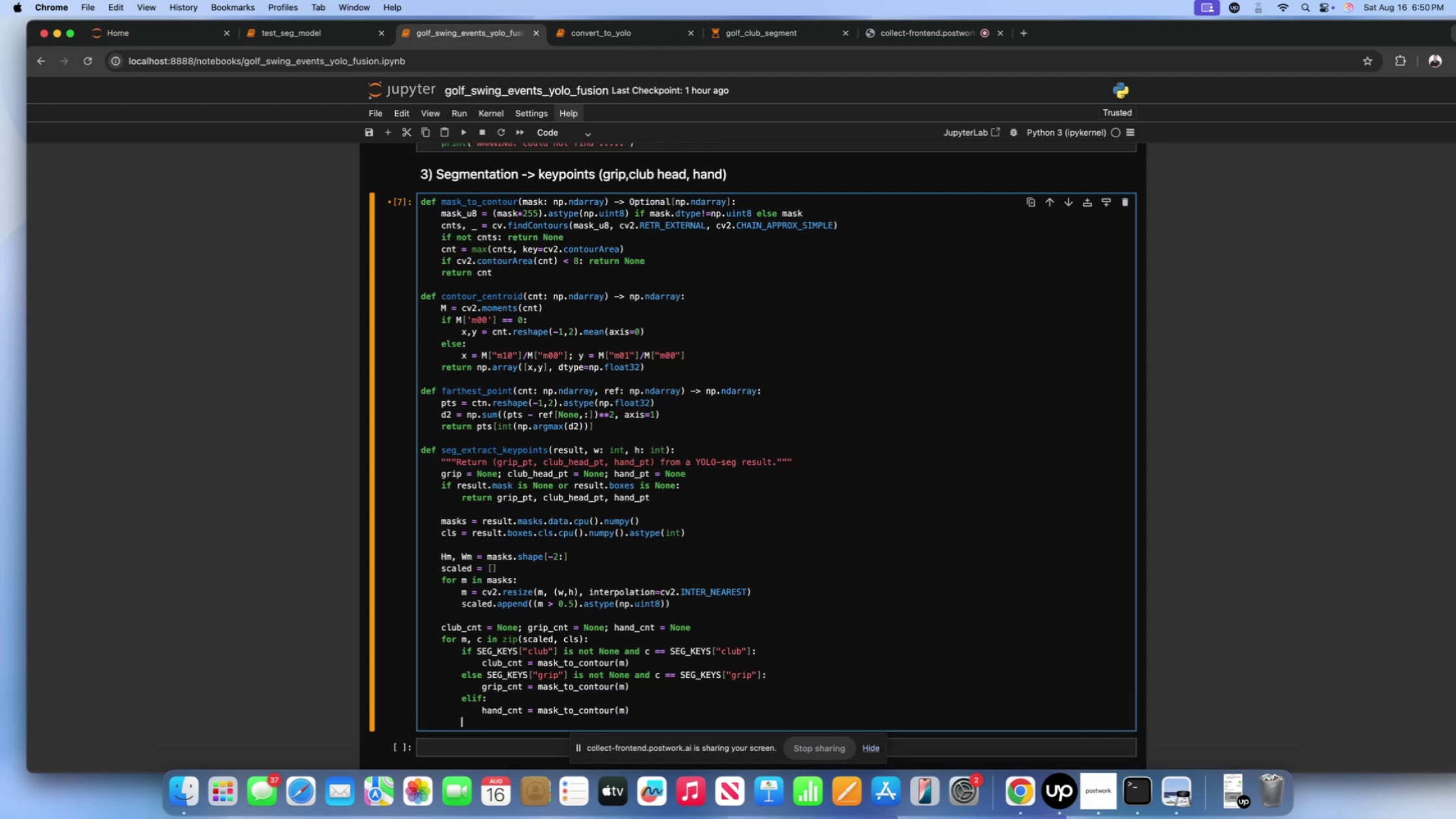 
key(Backspace)
type(if grip)
 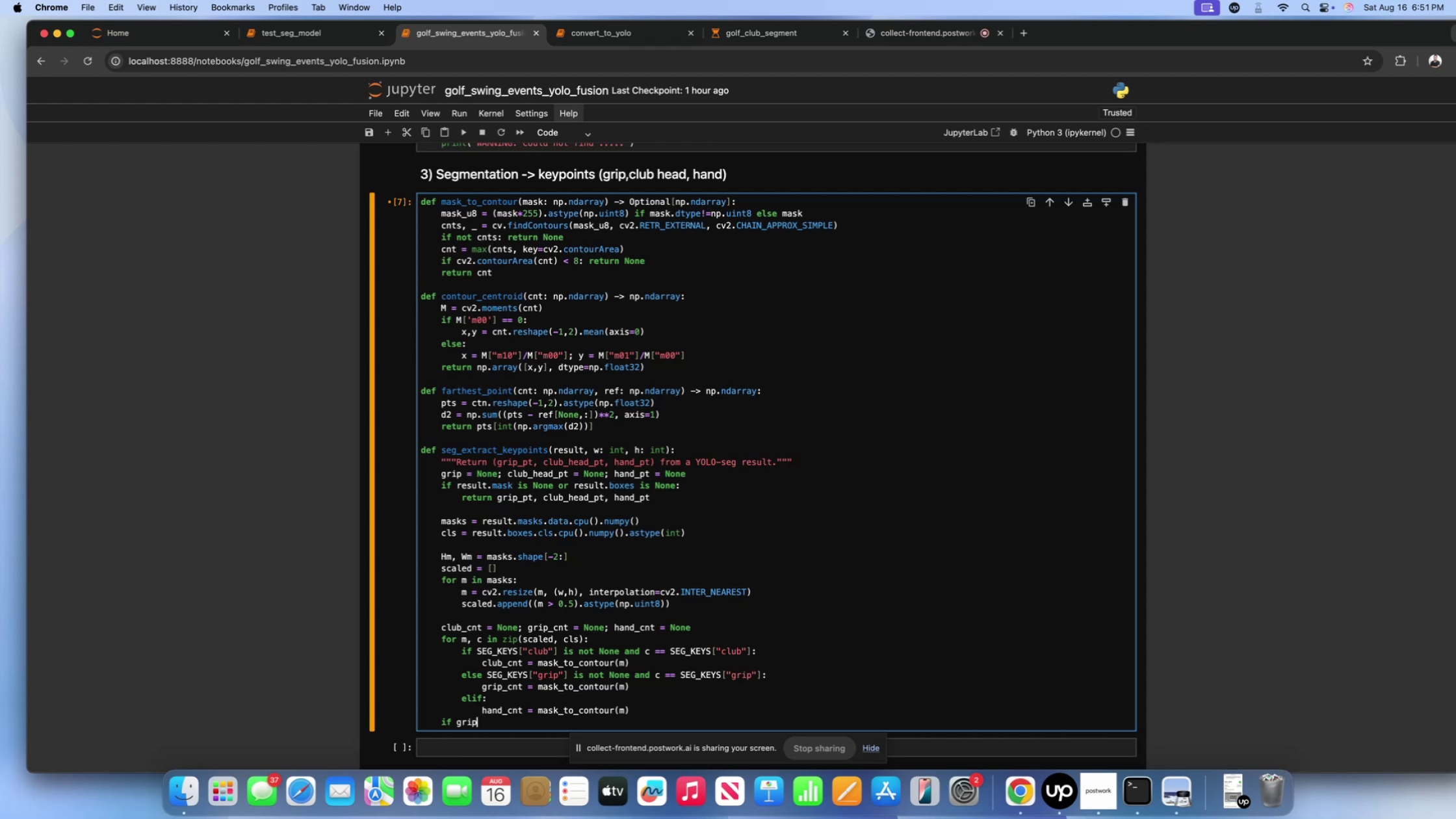 
wait(14.78)
 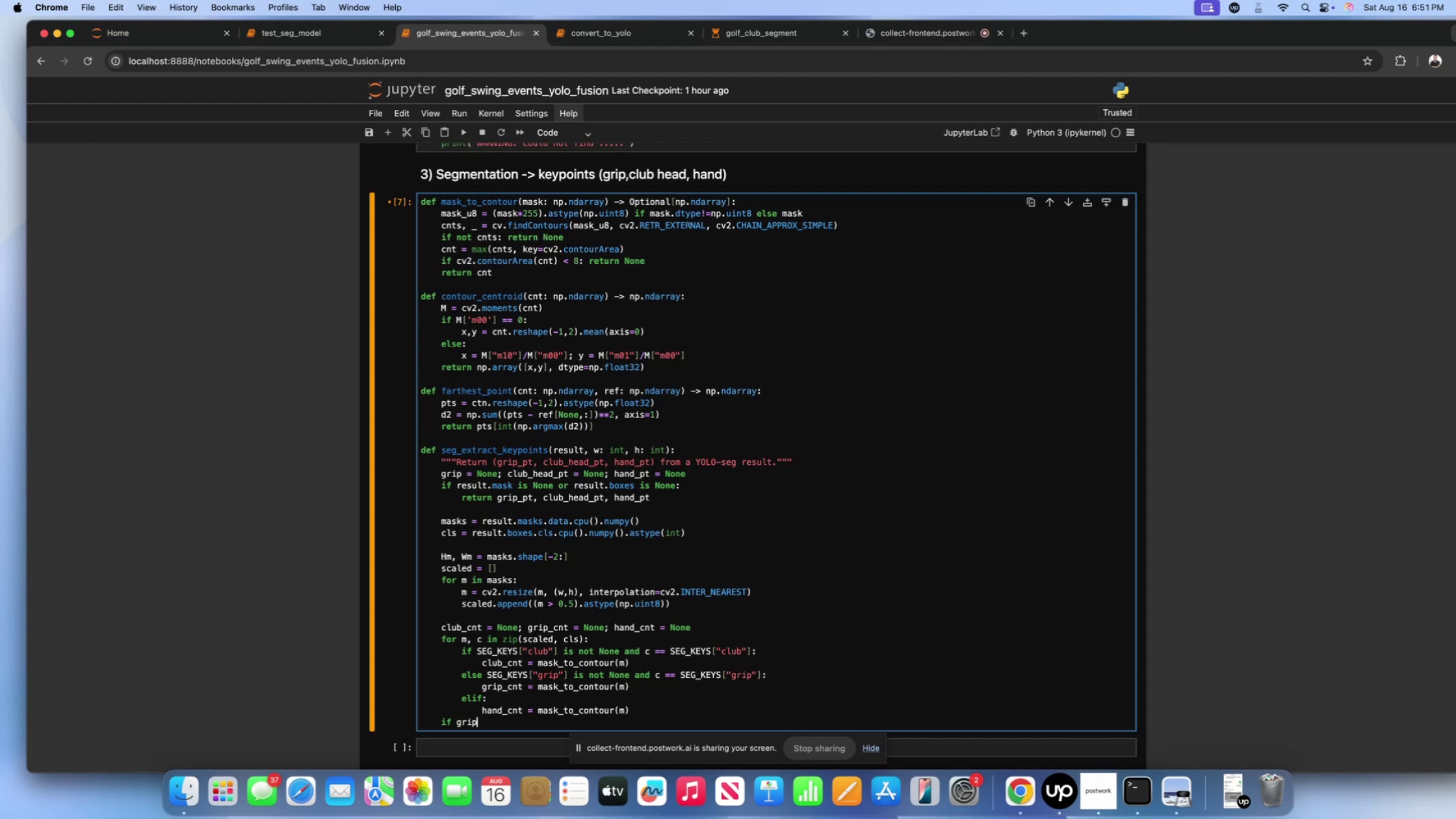 
type(_cnt:)
key(Backspace)
type( is not Nin)
key(Backspace)
key(Backspace)
type(one:)
 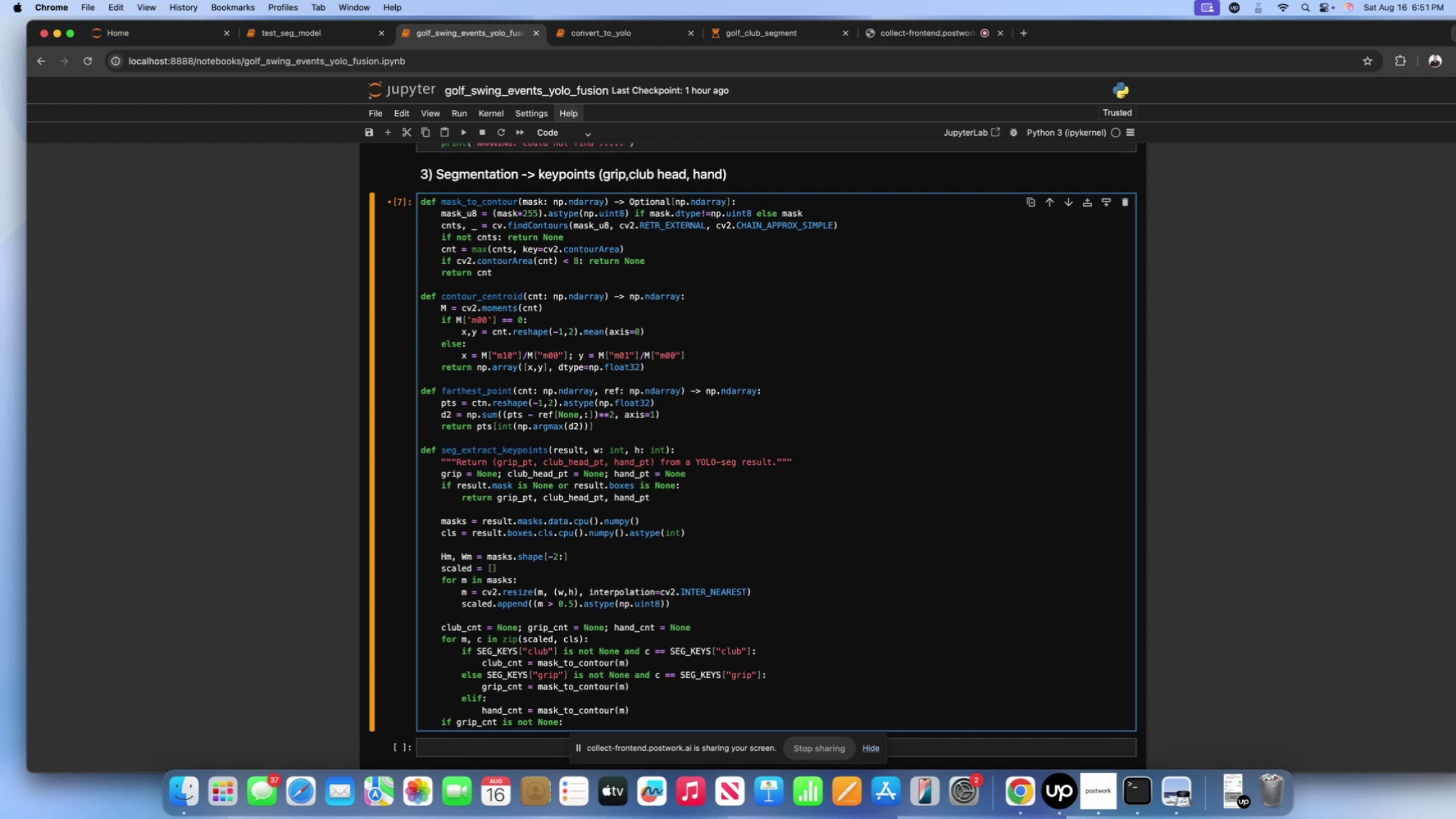 
key(Enter)
 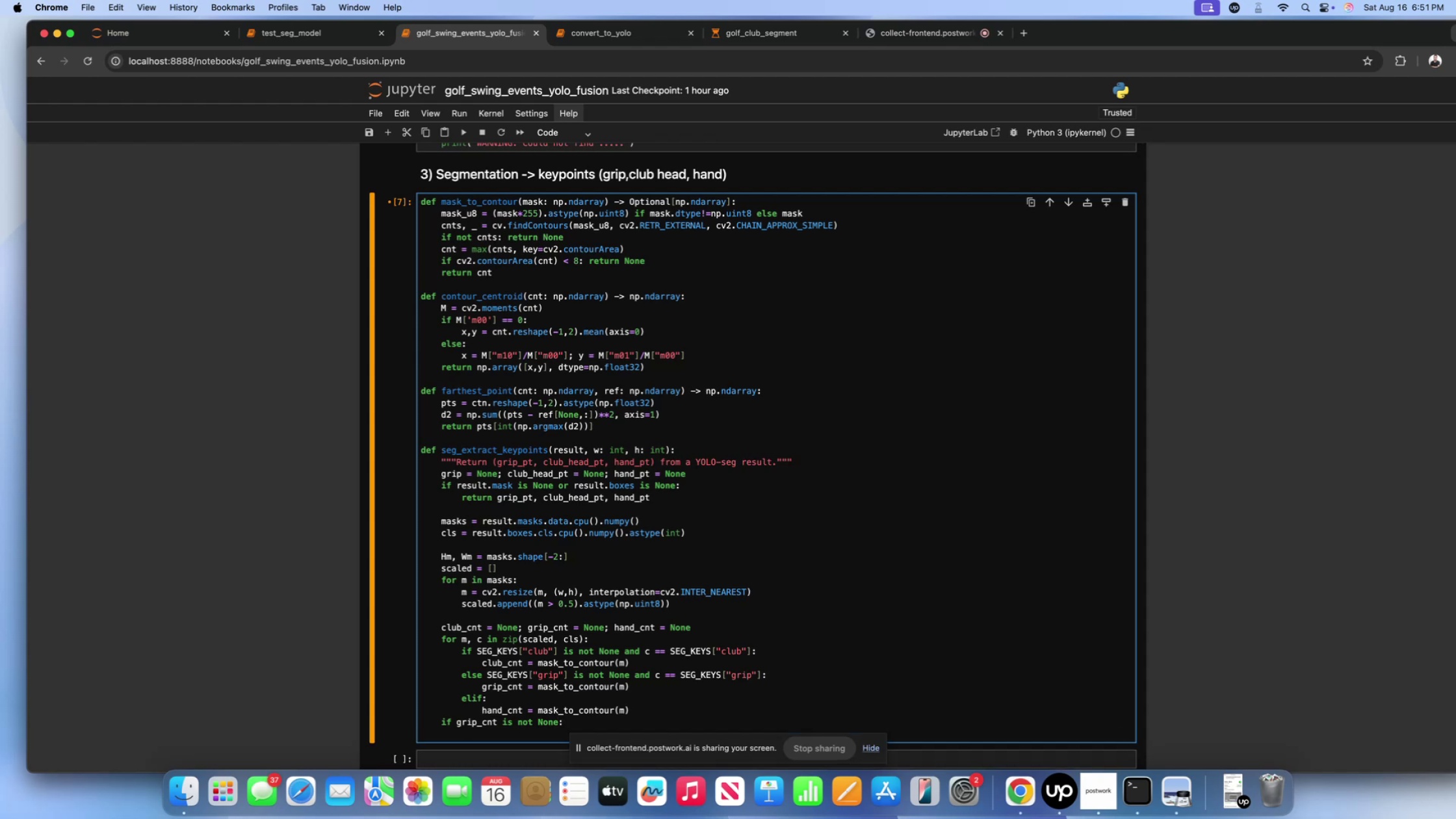 
type(gr)
 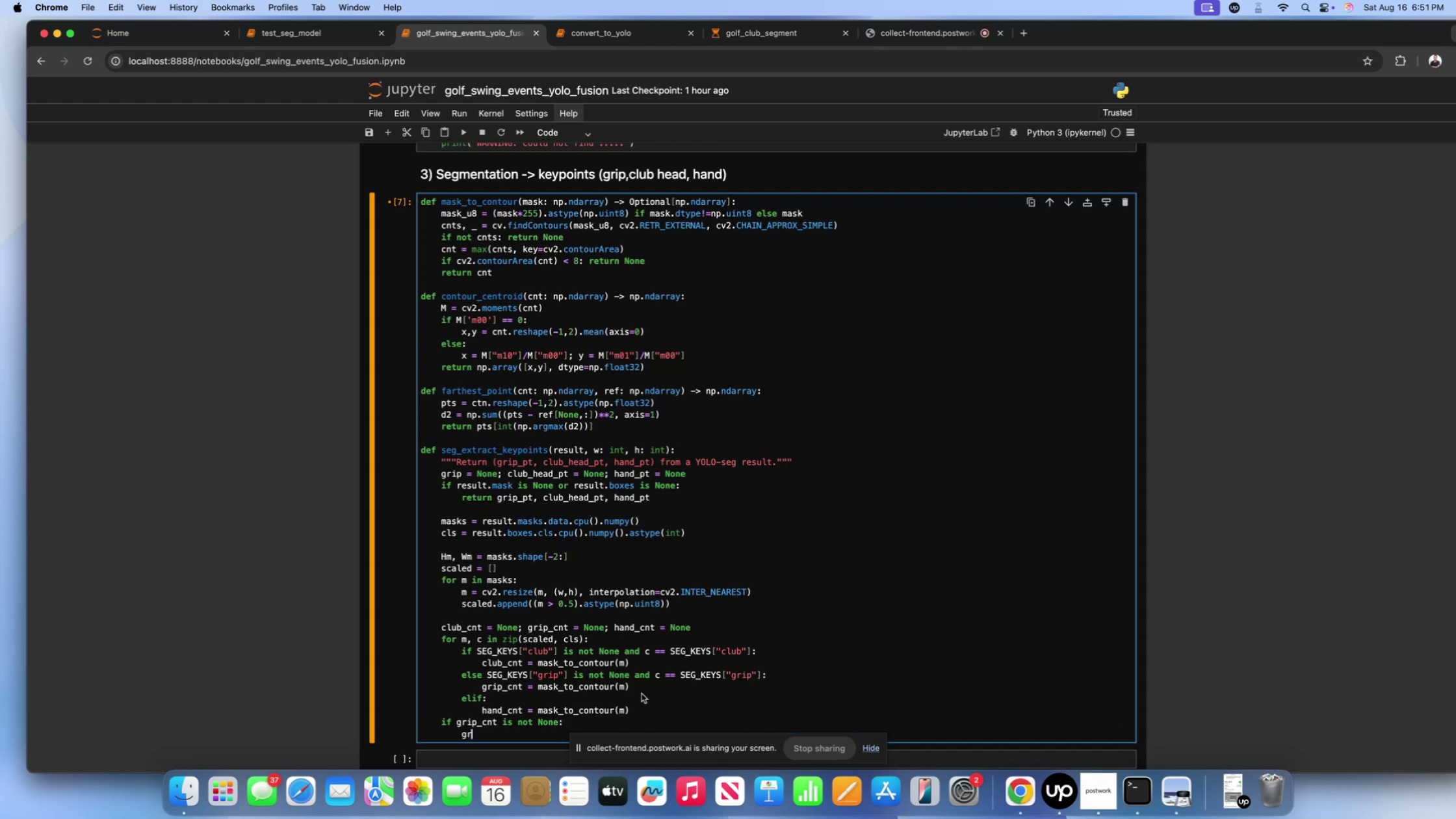 
left_click([671, 710])
 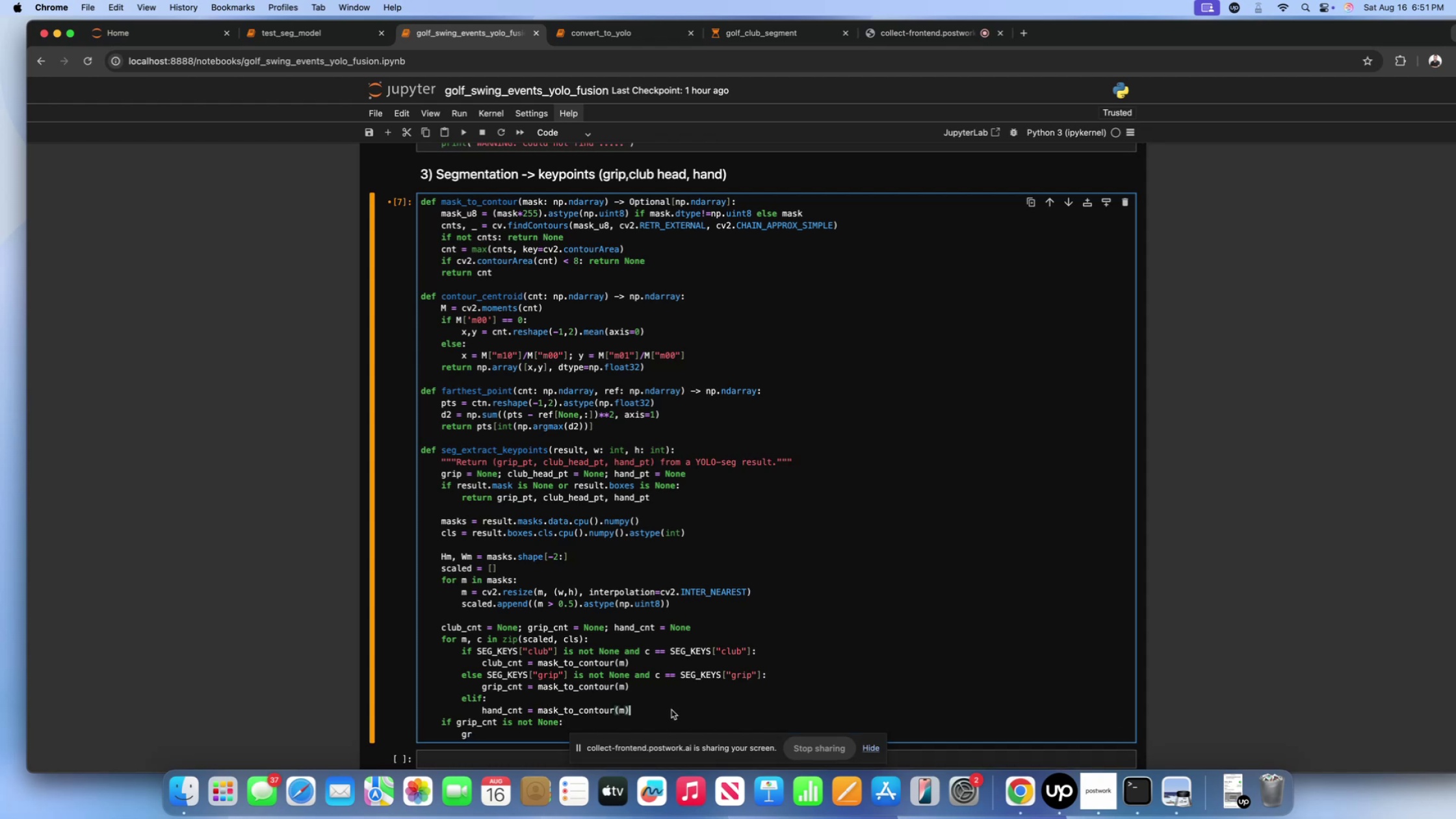 
key(Enter)
 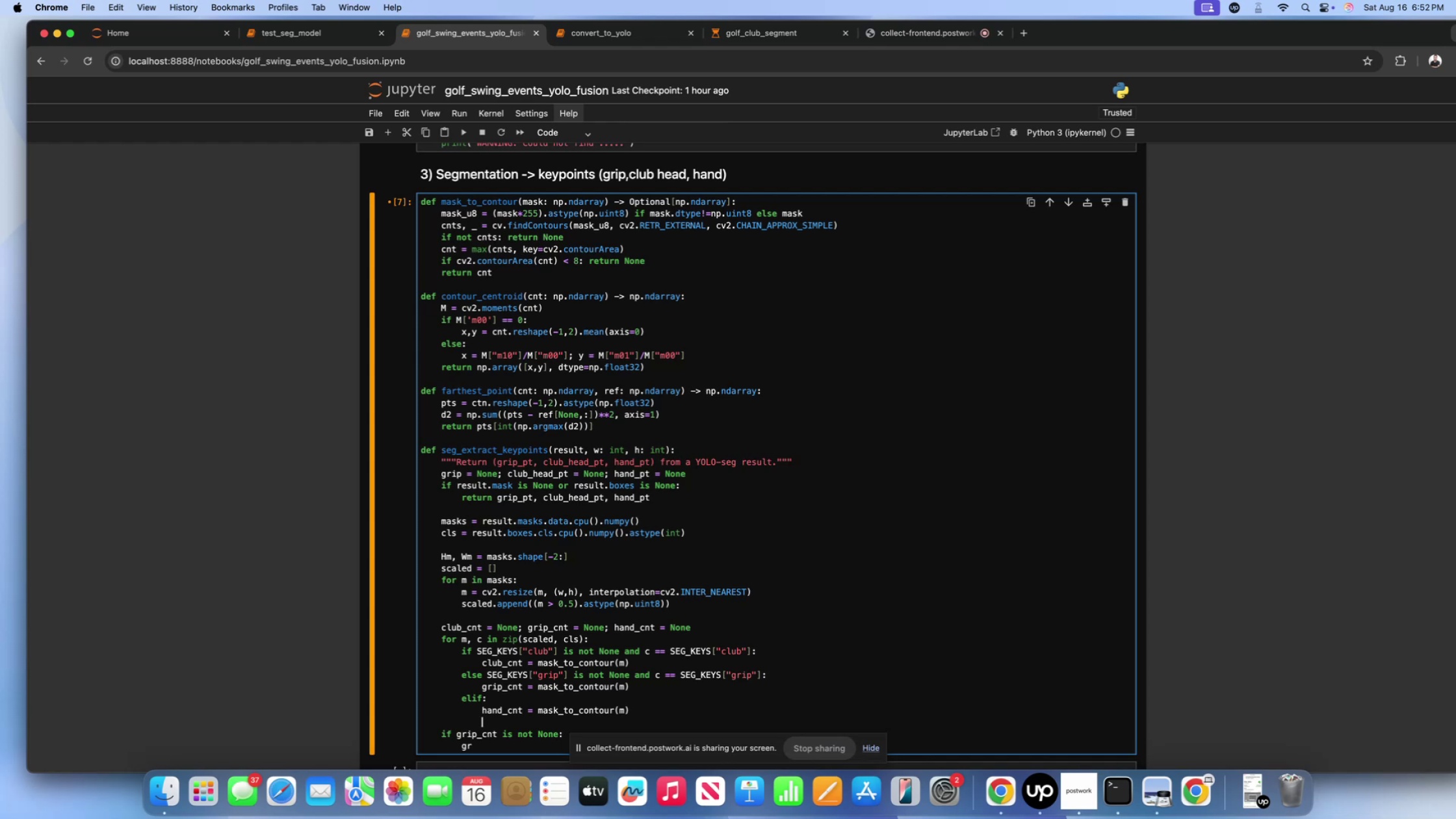 
wait(30.56)
 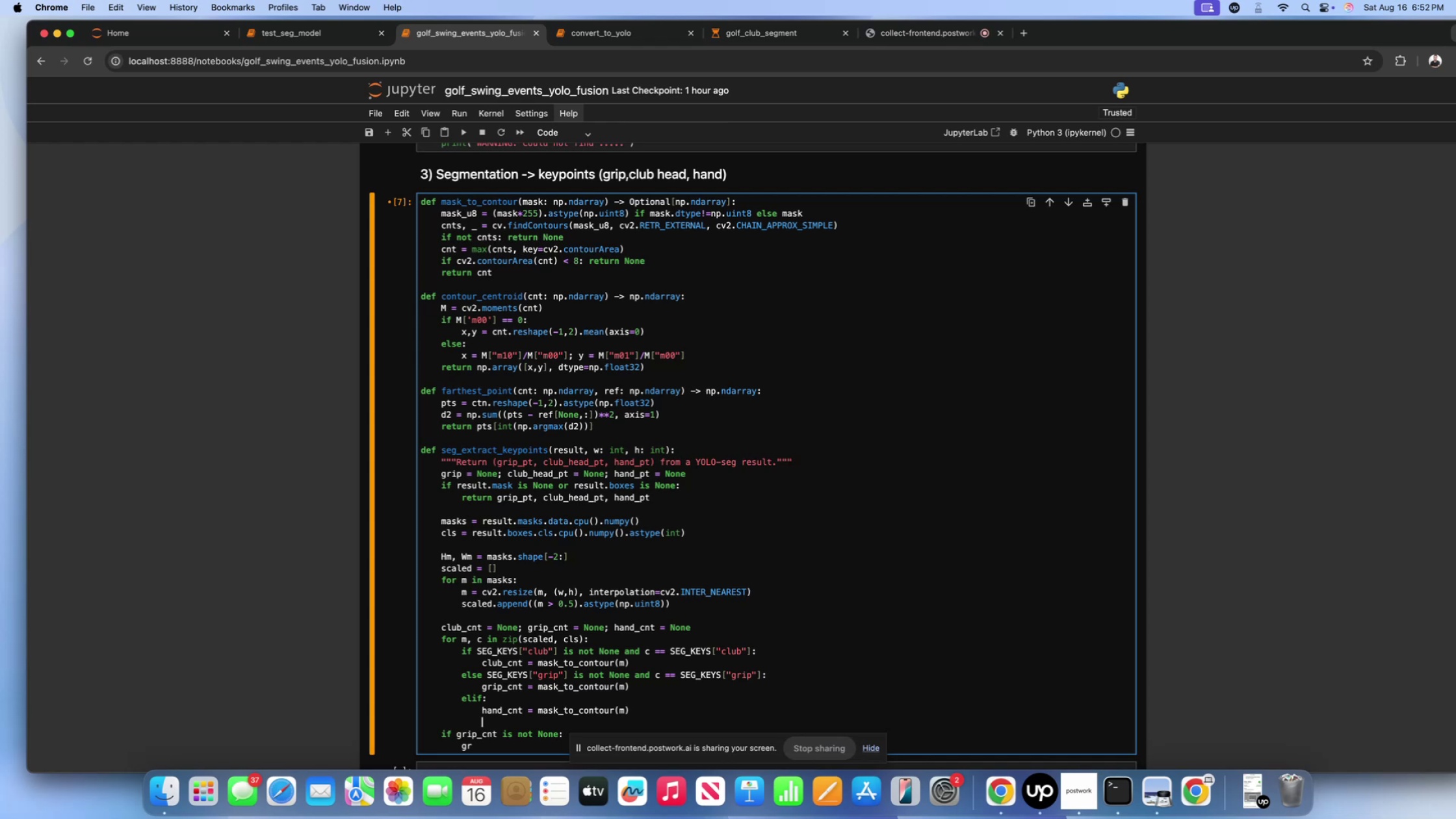 
scroll: coordinate [650, 758], scroll_direction: down, amount: 39.0
 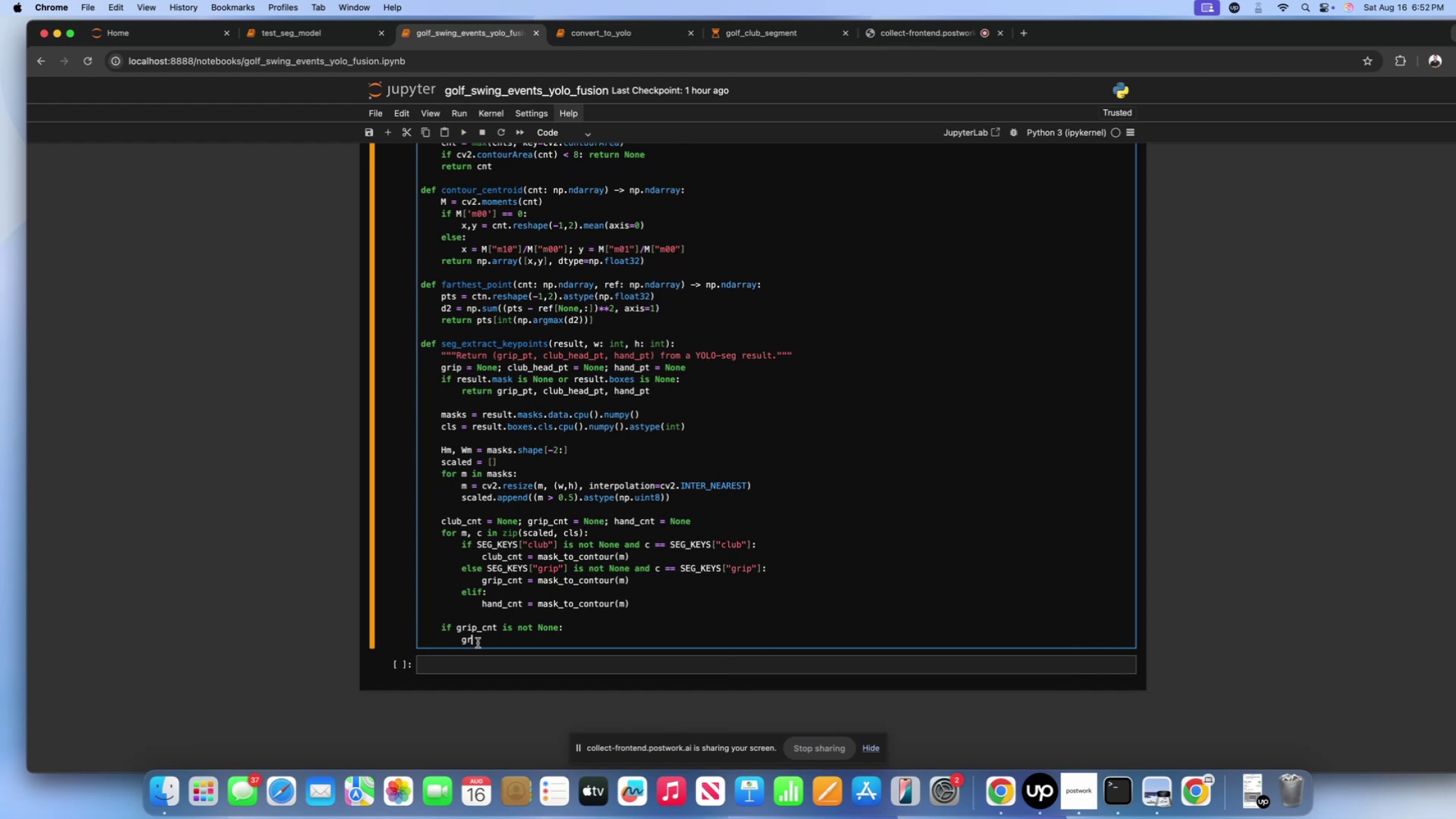 
wait(13.79)
 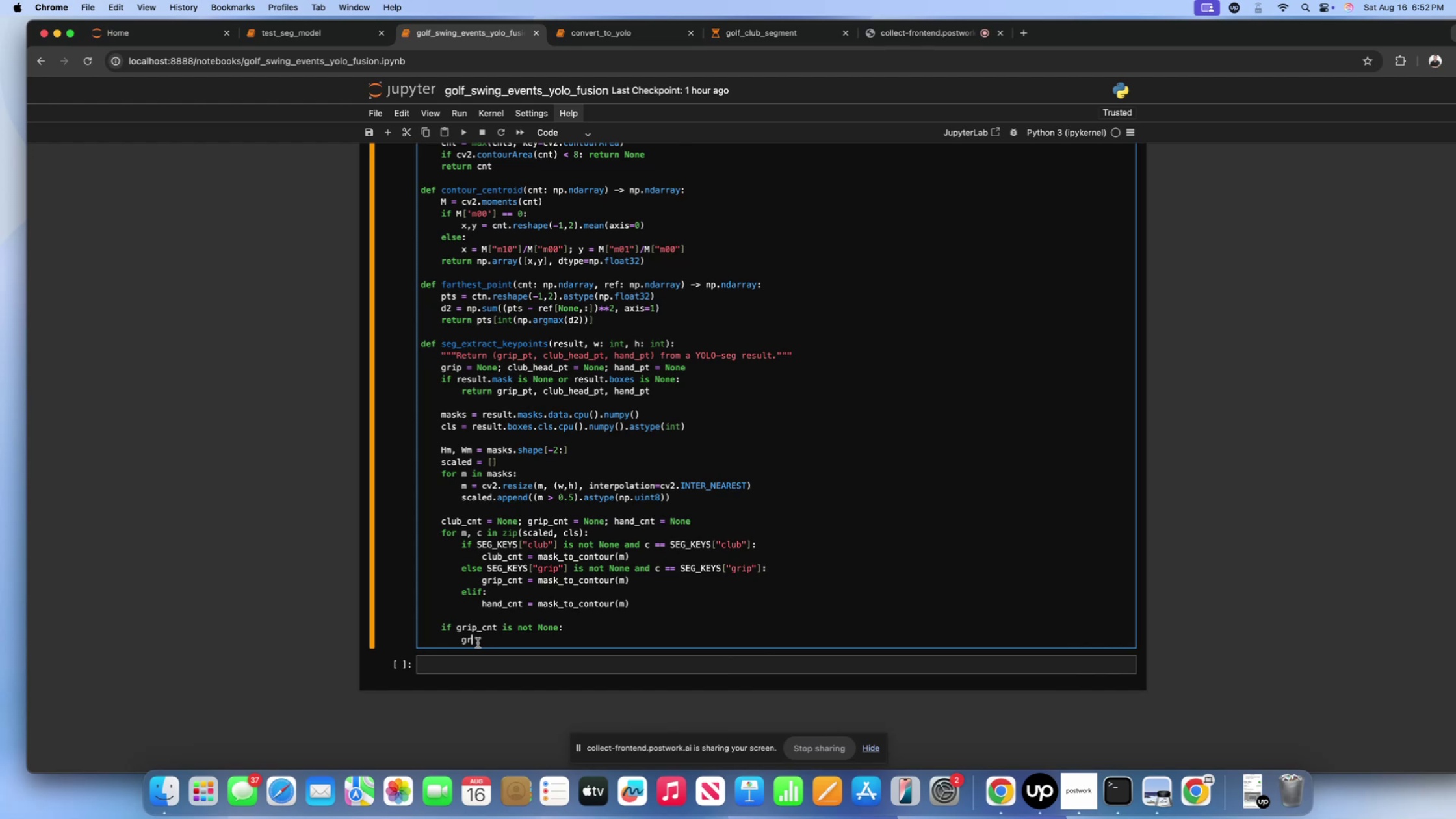 
type(ip_pt = )
 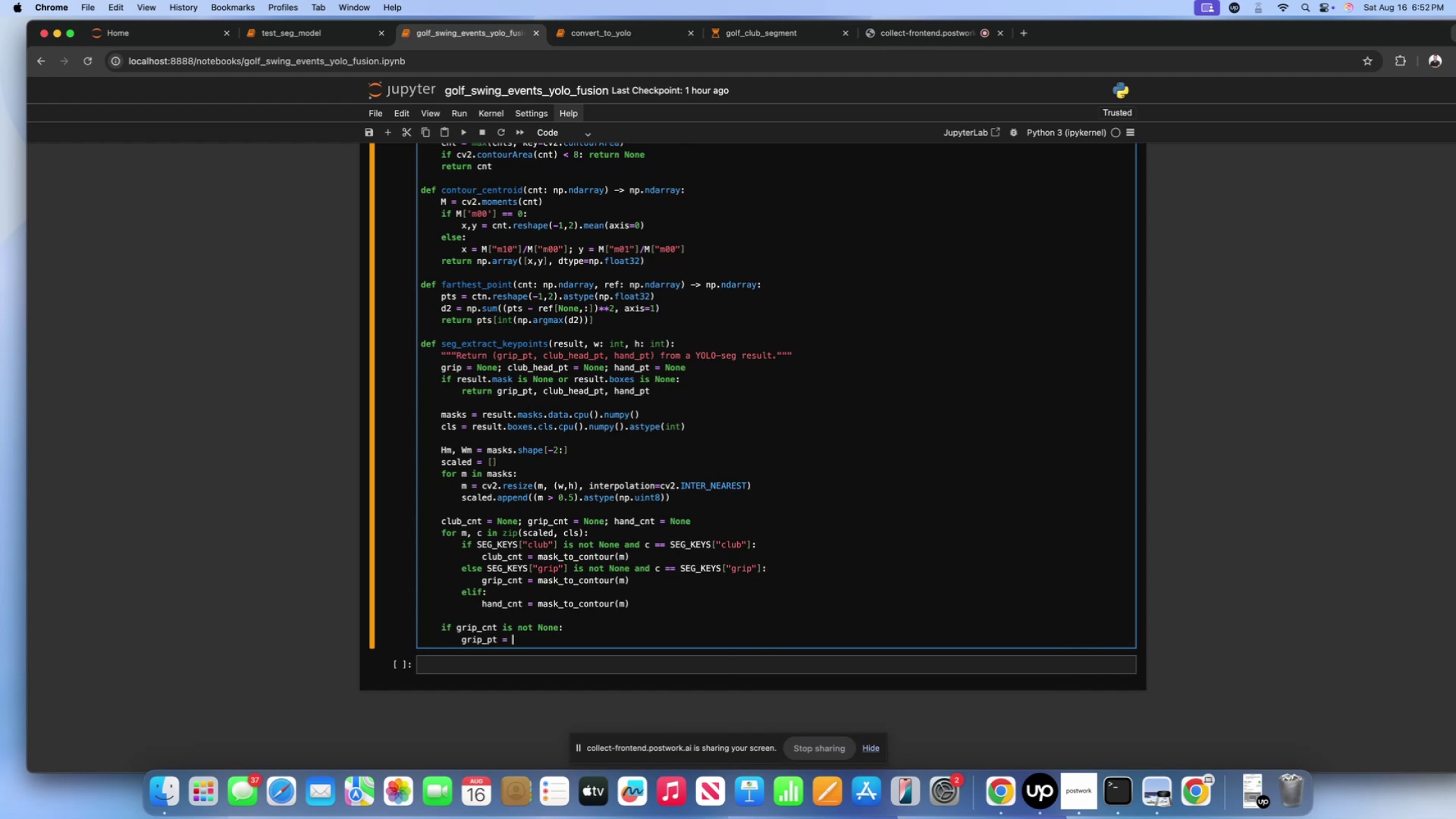 
type(contour())
 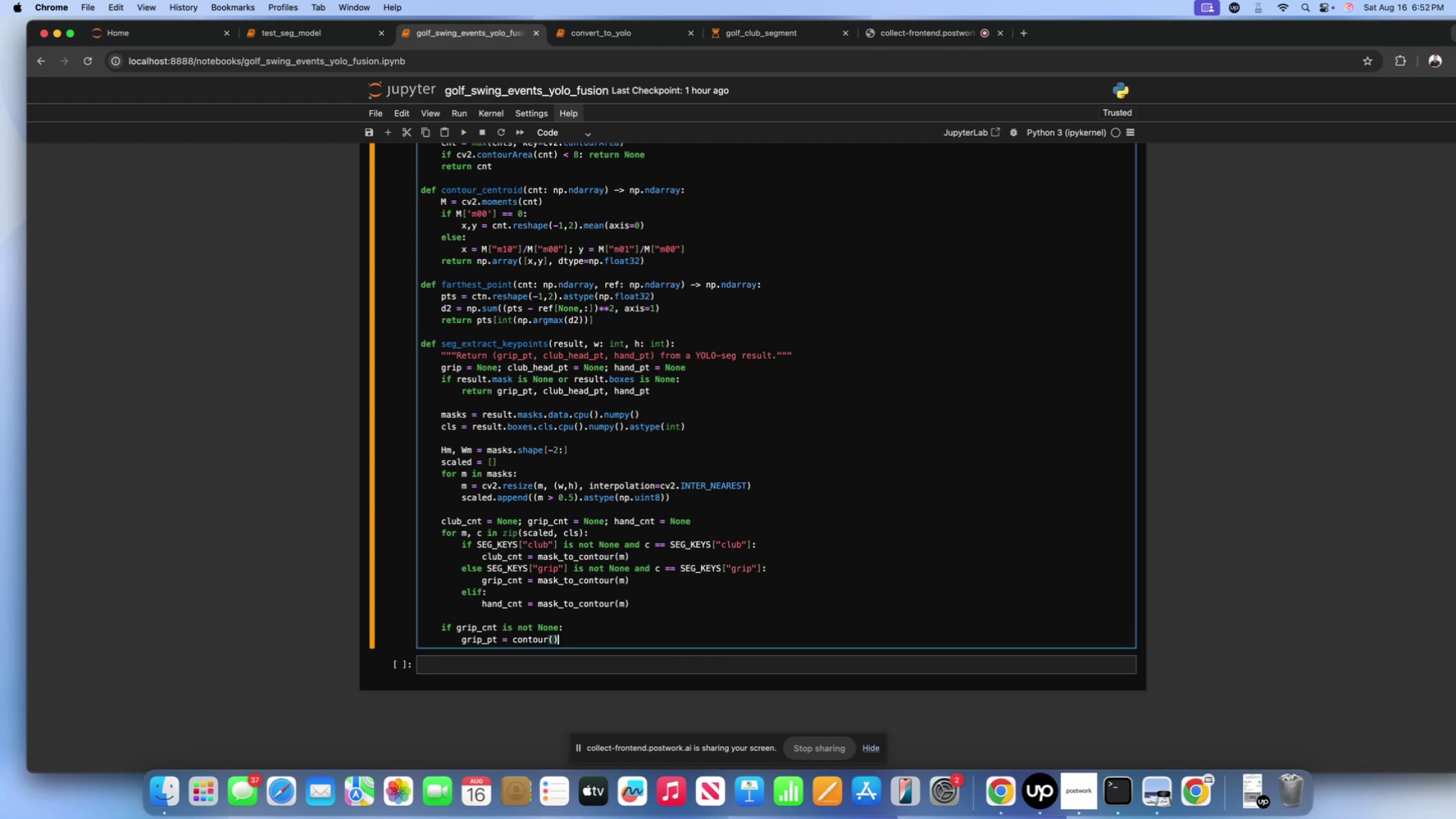 
key(ArrowLeft)
 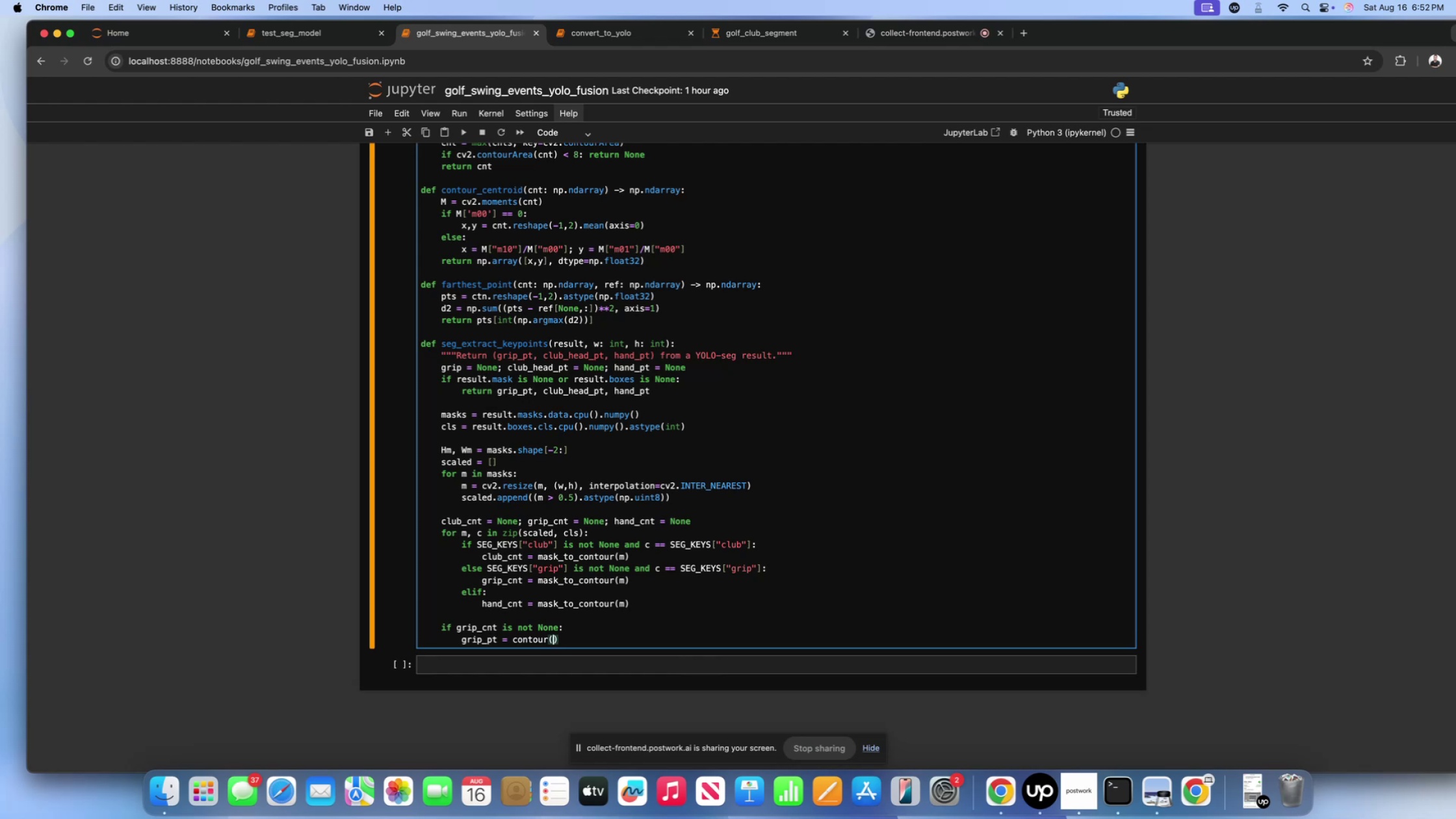 
key(ArrowLeft)
 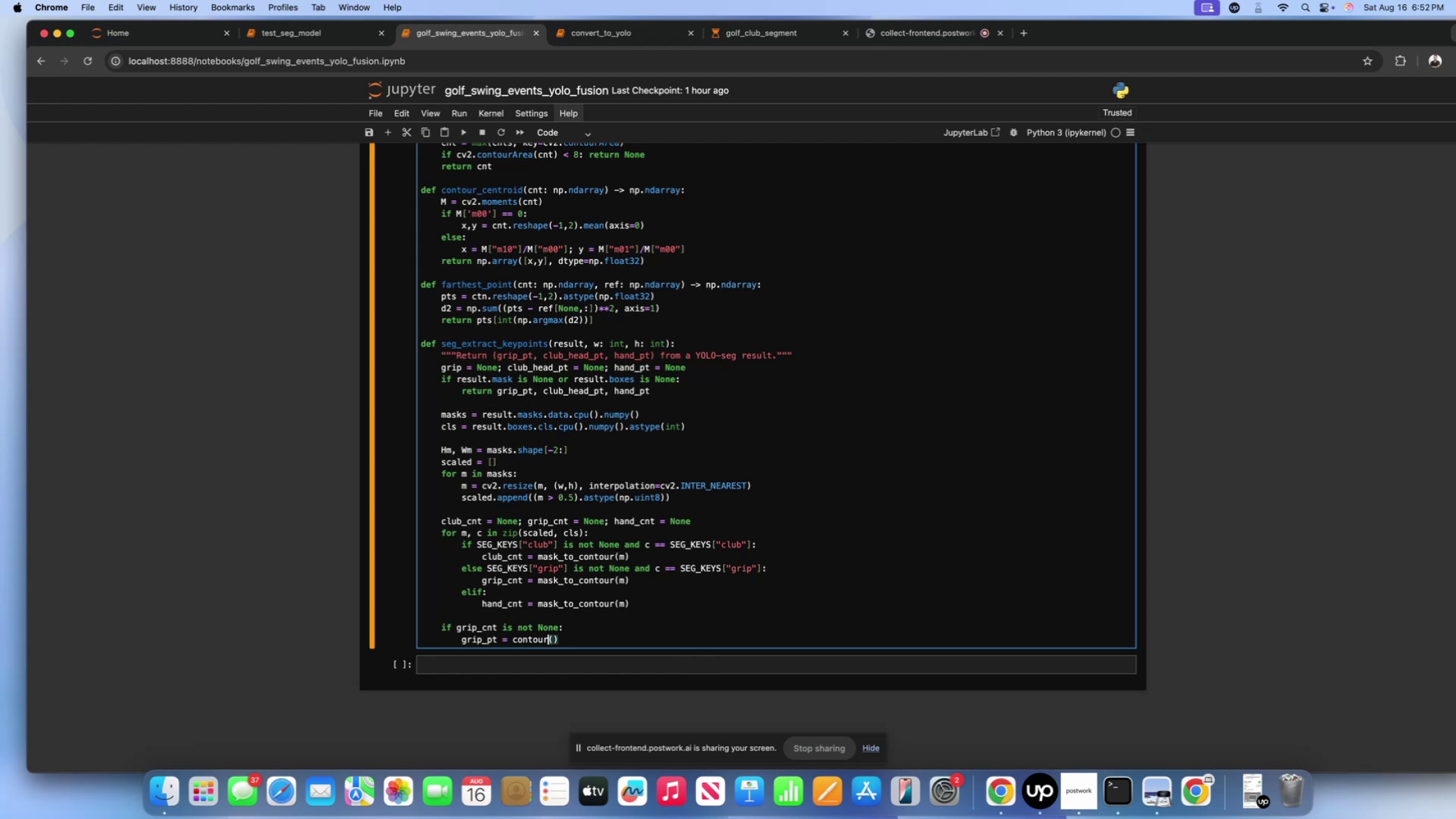 
type(_centroid)
 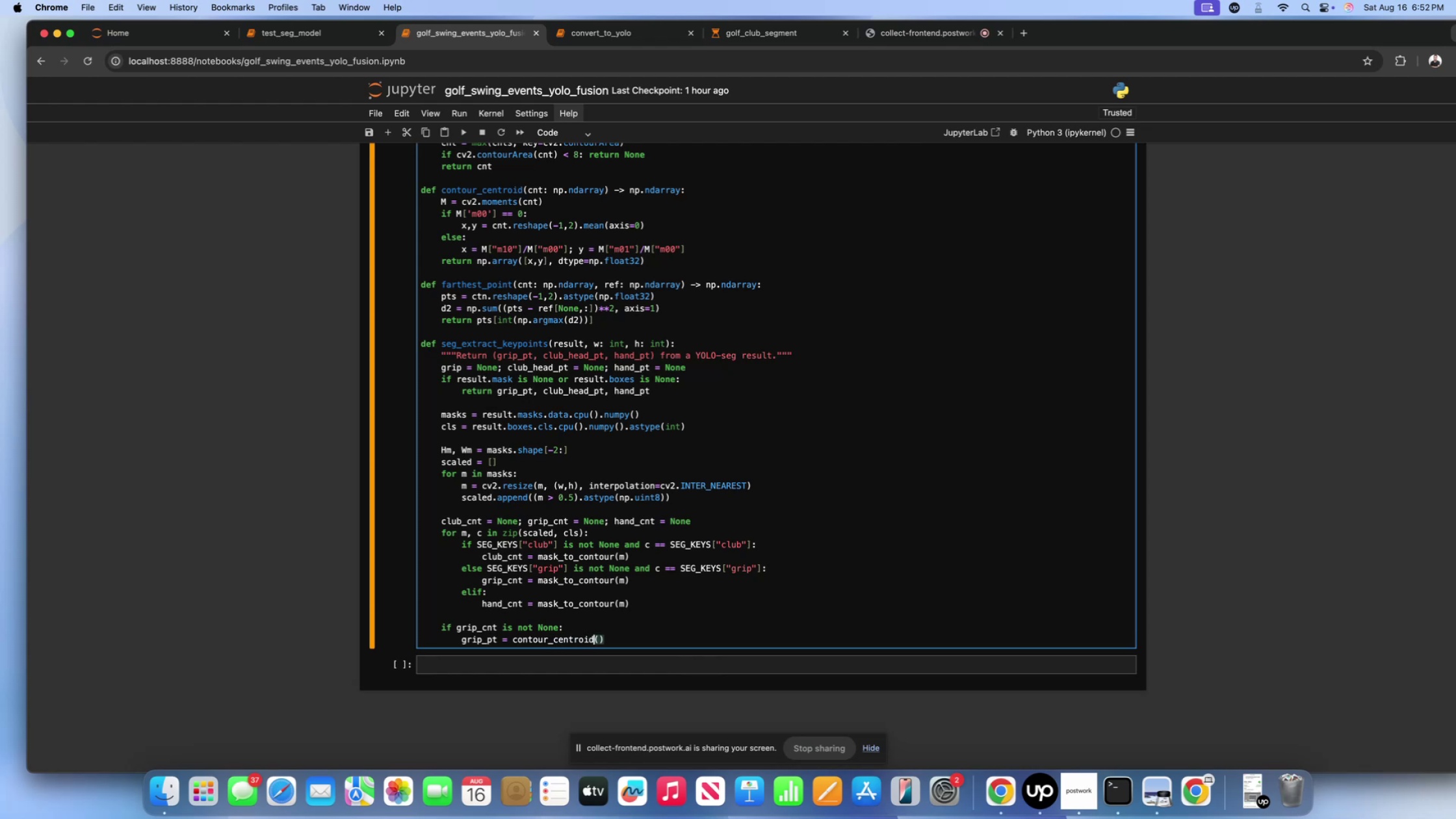 
key(ArrowRight)
 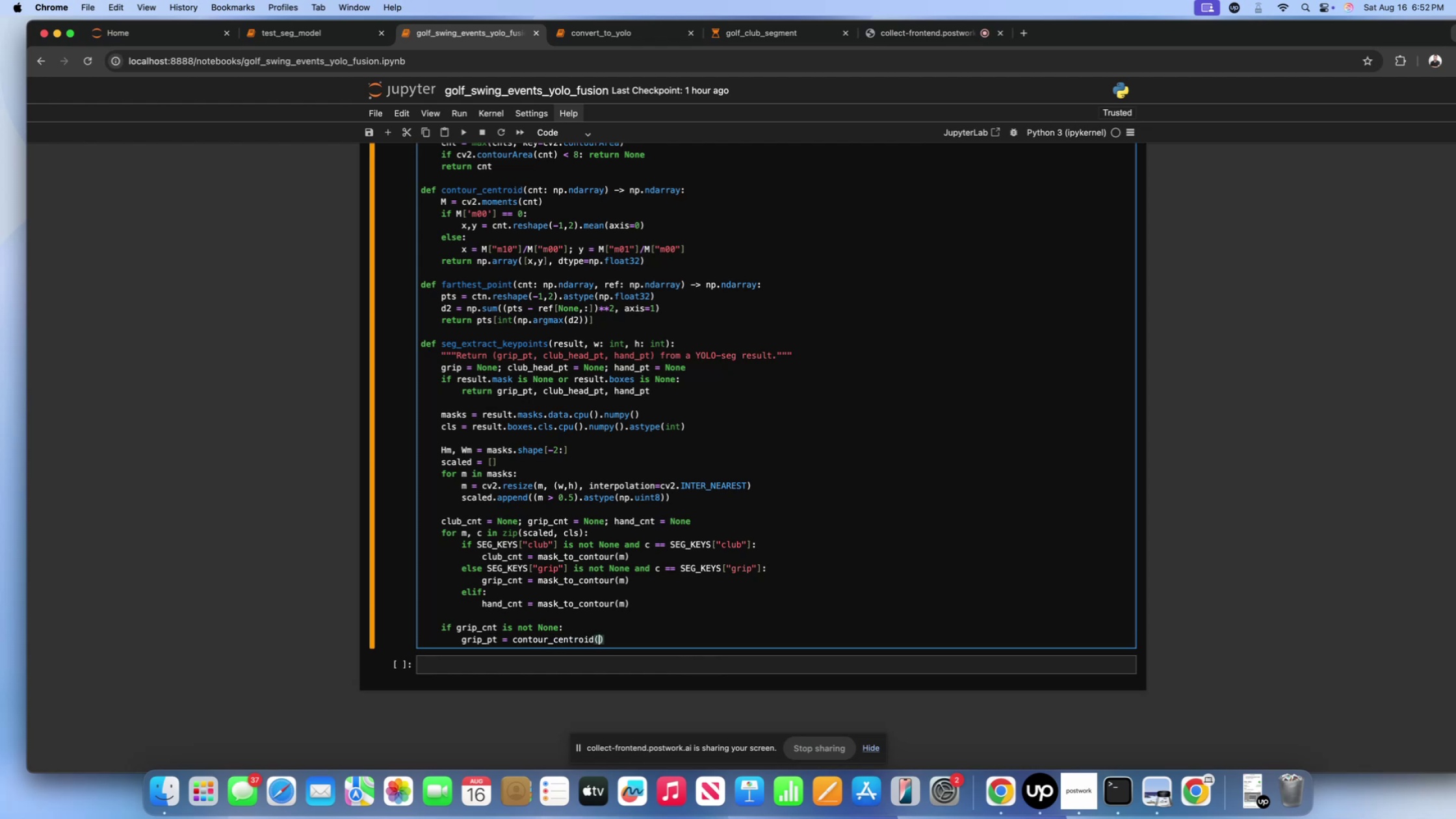 
type(grip_cnrt)
key(Backspace)
key(Backspace)
type(t)
 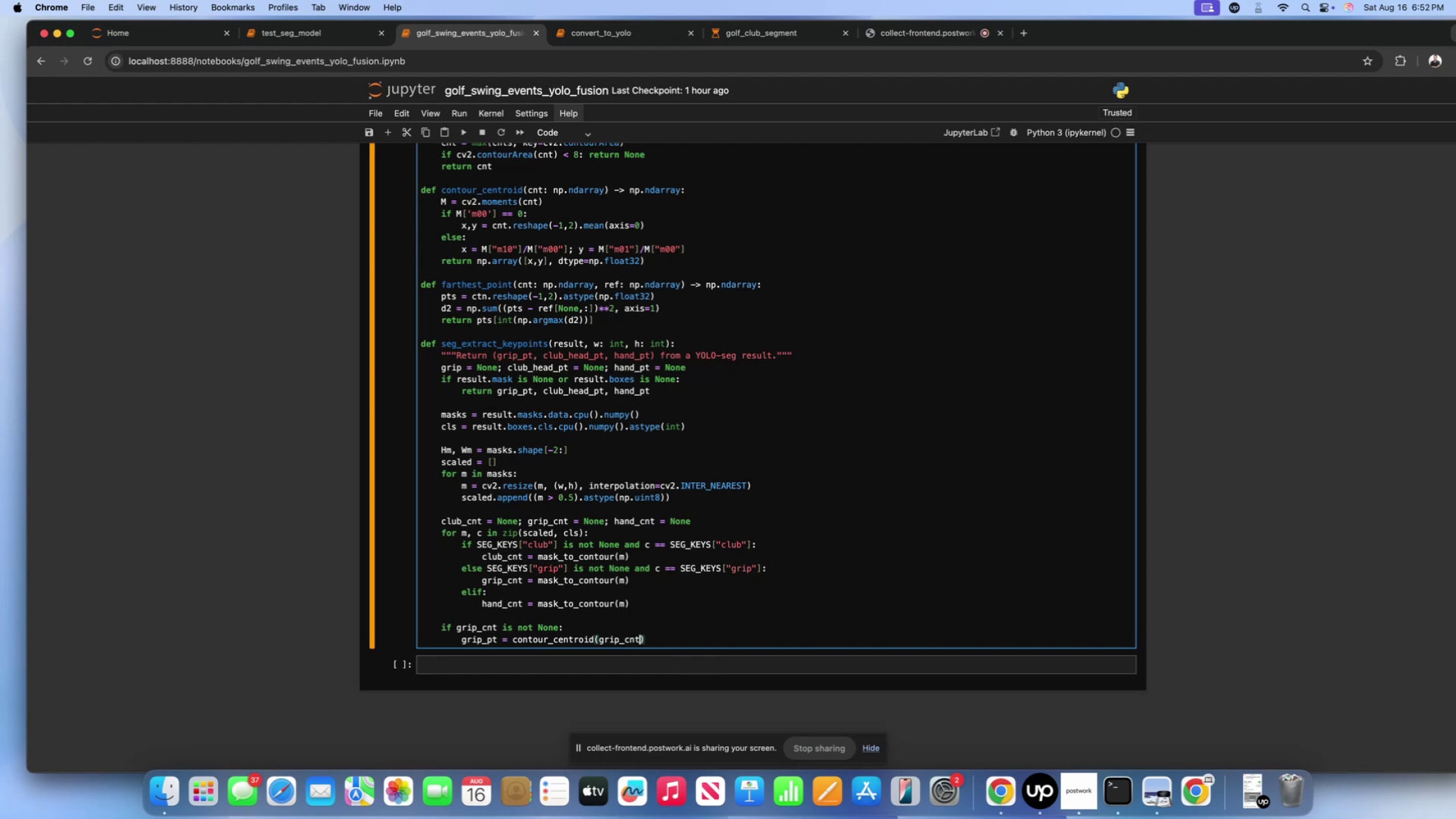 
key(ArrowRight)
 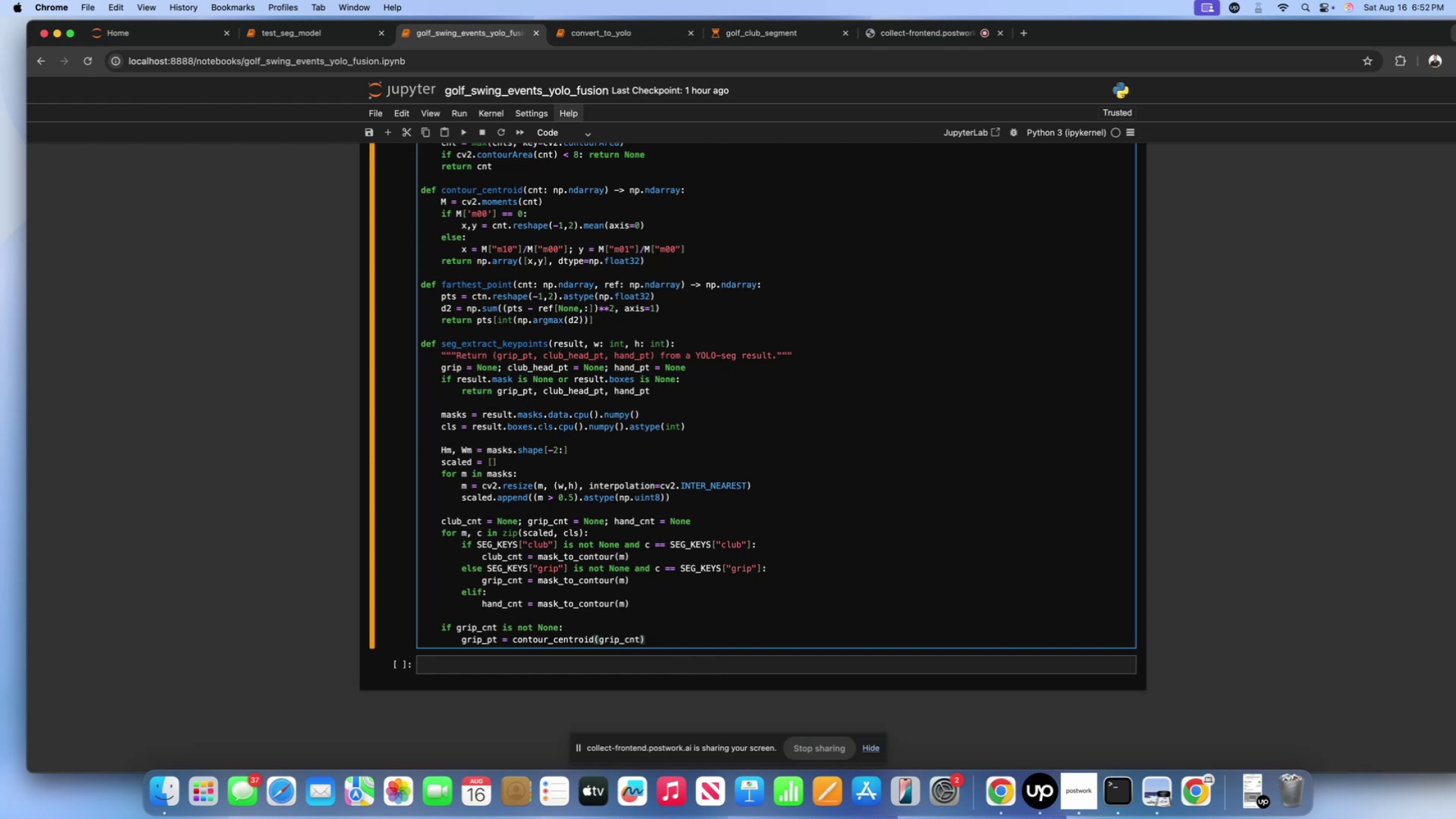 
key(Enter)
 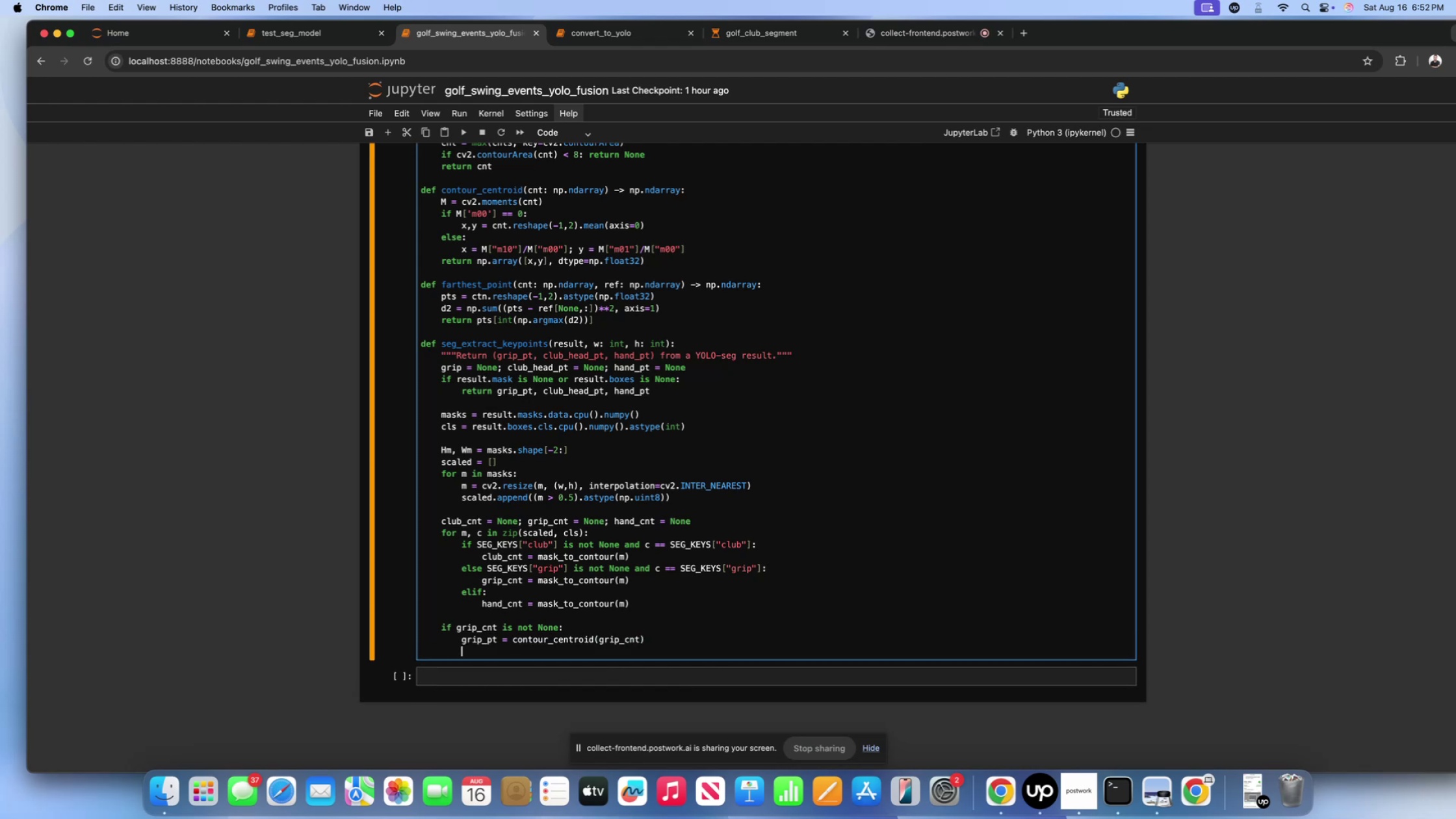 
key(Backspace)
type(else:)
key(Backspace)
type( )
 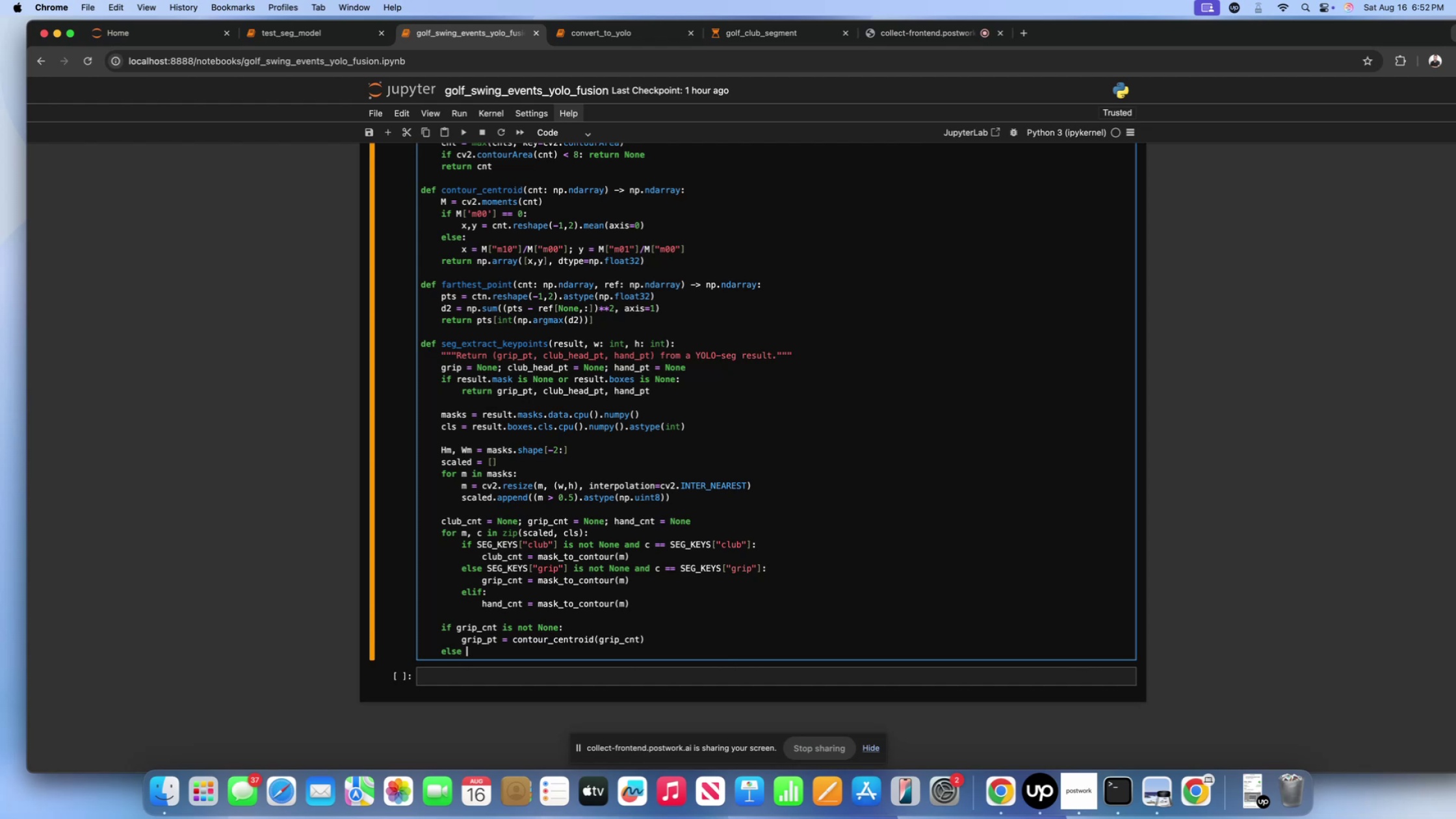 
key(Backspace)
key(Backspace)
key(Backspace)
type(if hand_)
 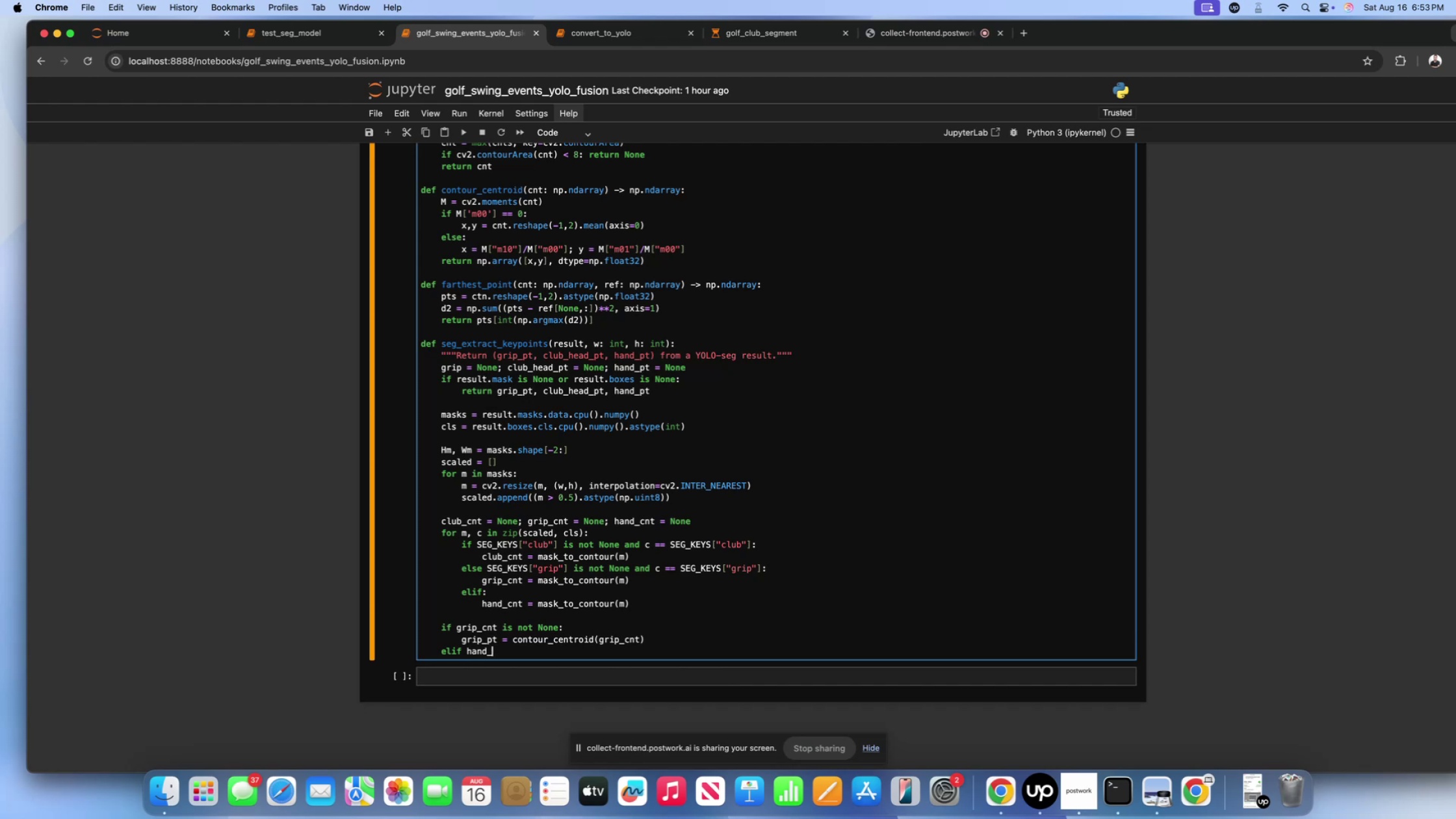 
wait(6.91)
 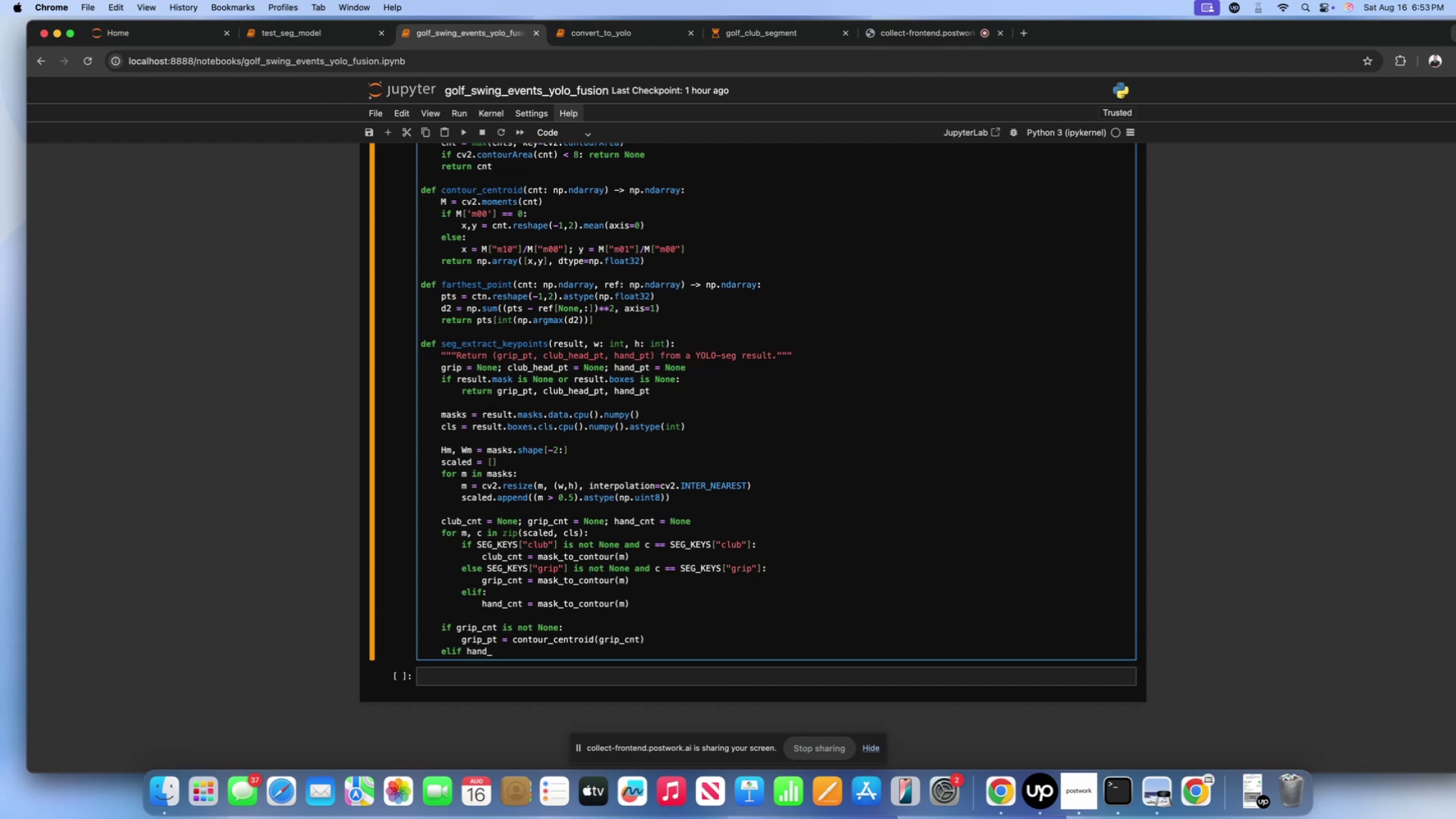 
type(cnt is )
 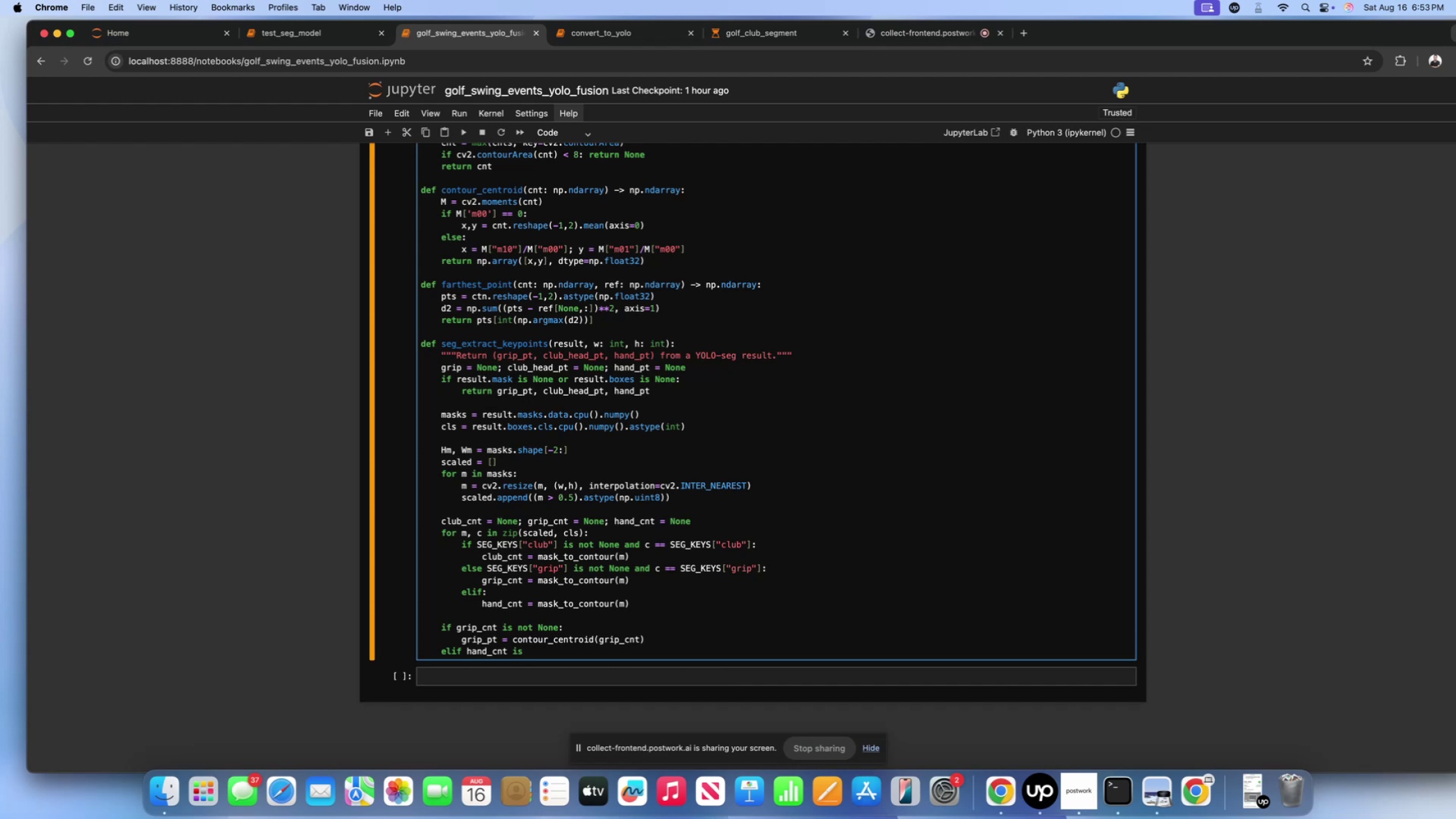 
wait(17.69)
 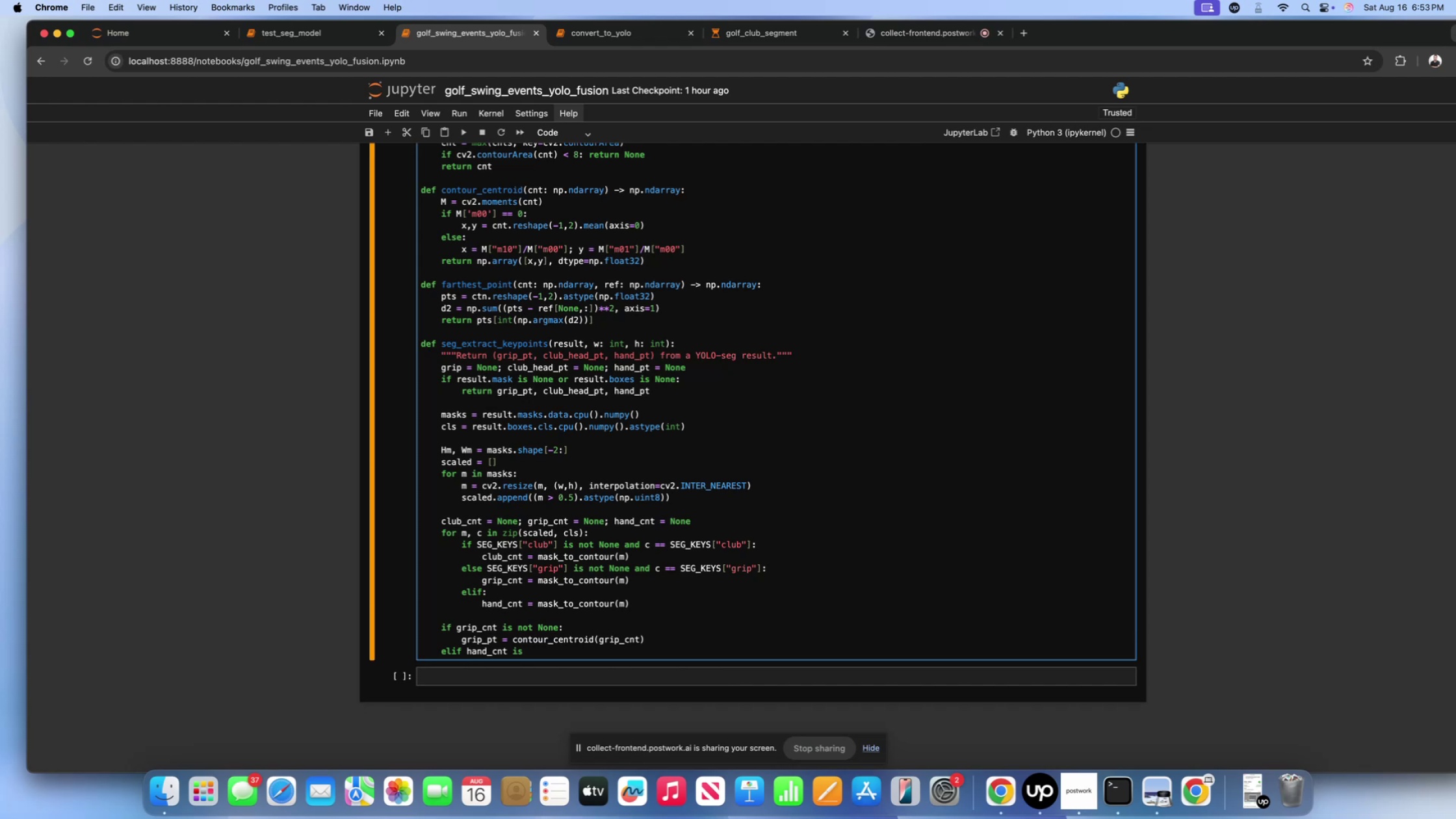 
type(bot )
key(Backspace)
key(Backspace)
key(Backspace)
key(Backspace)
type(not None:)
 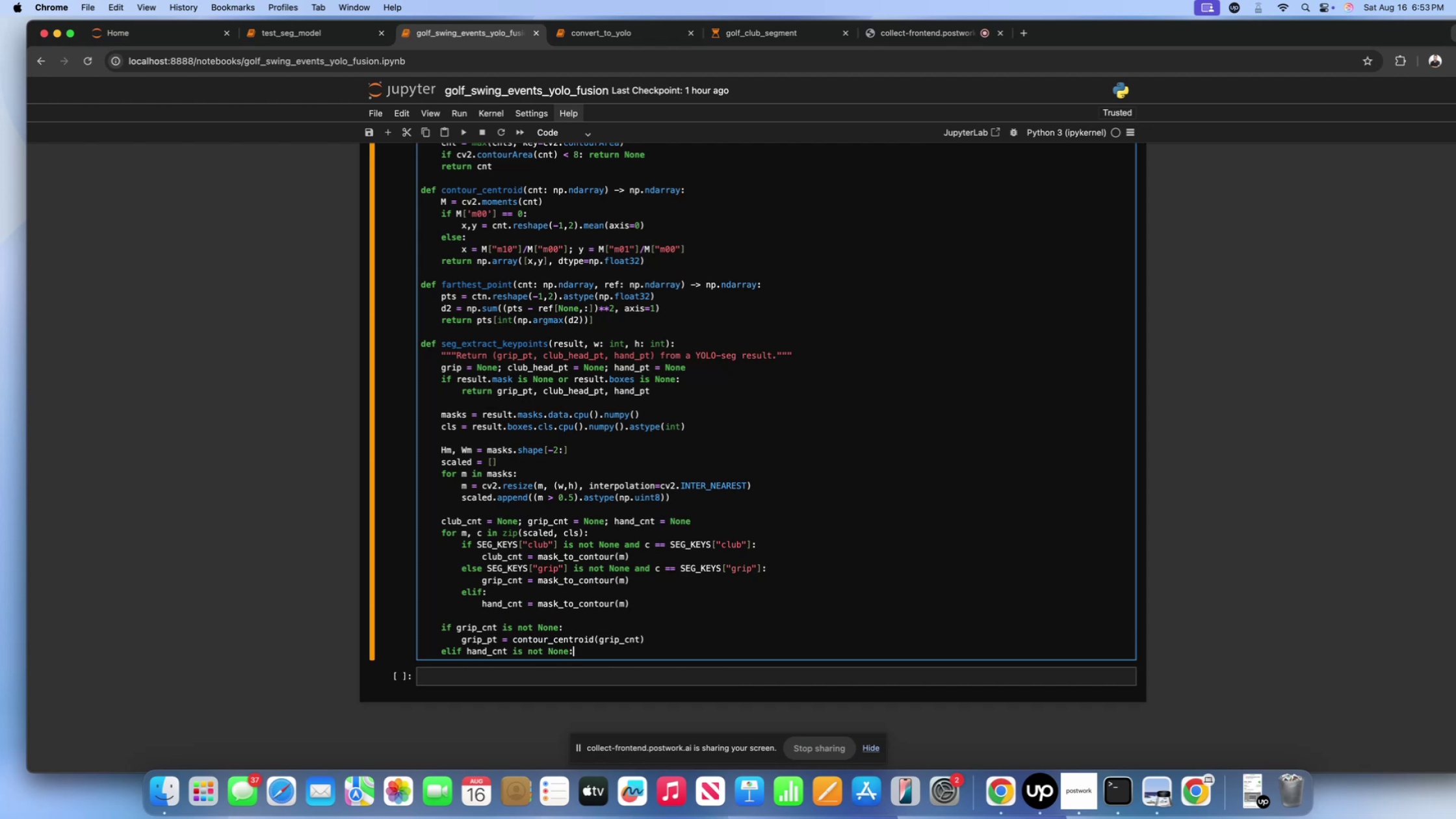 
key(Enter)
 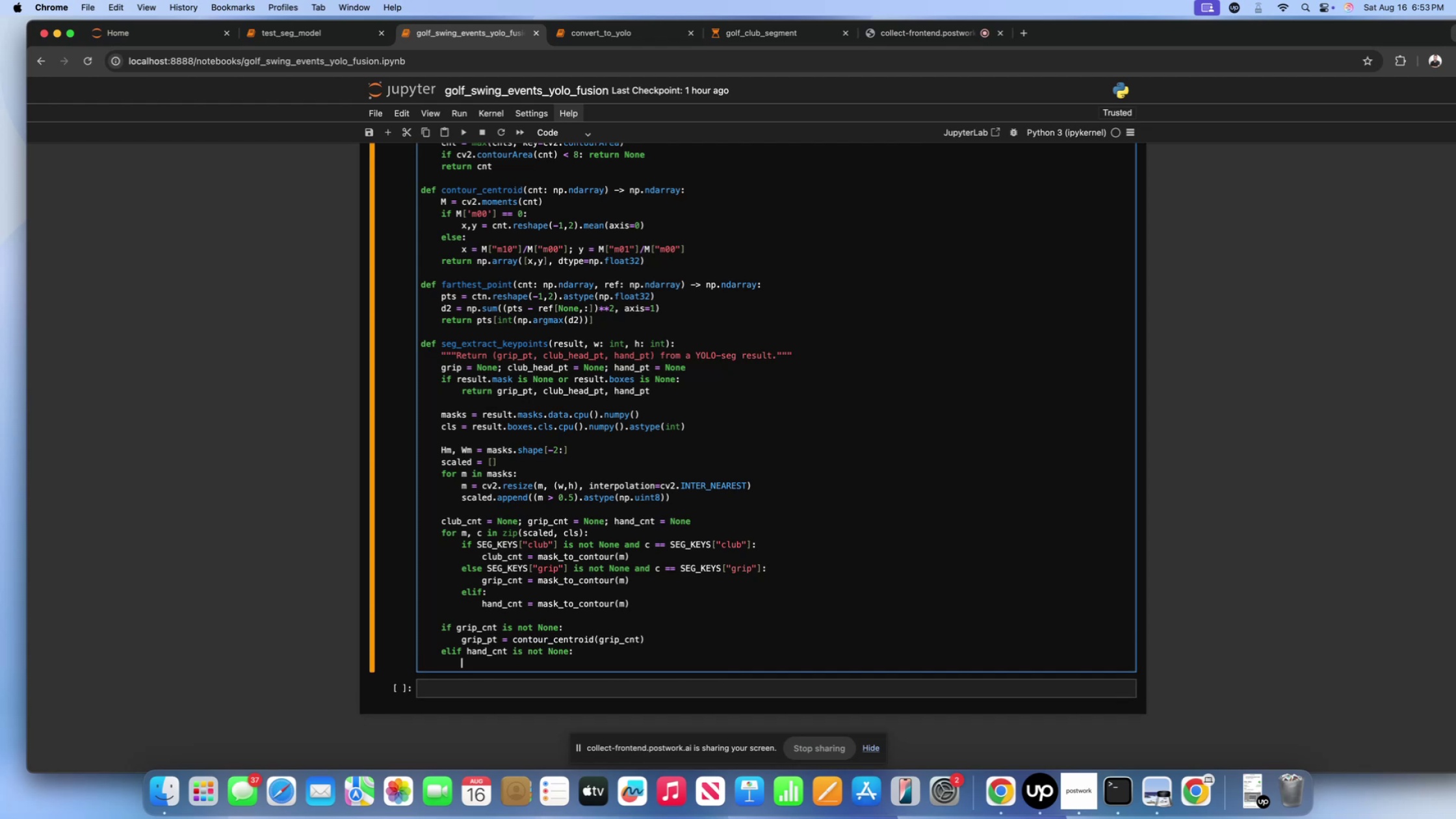 
type(grip_)
 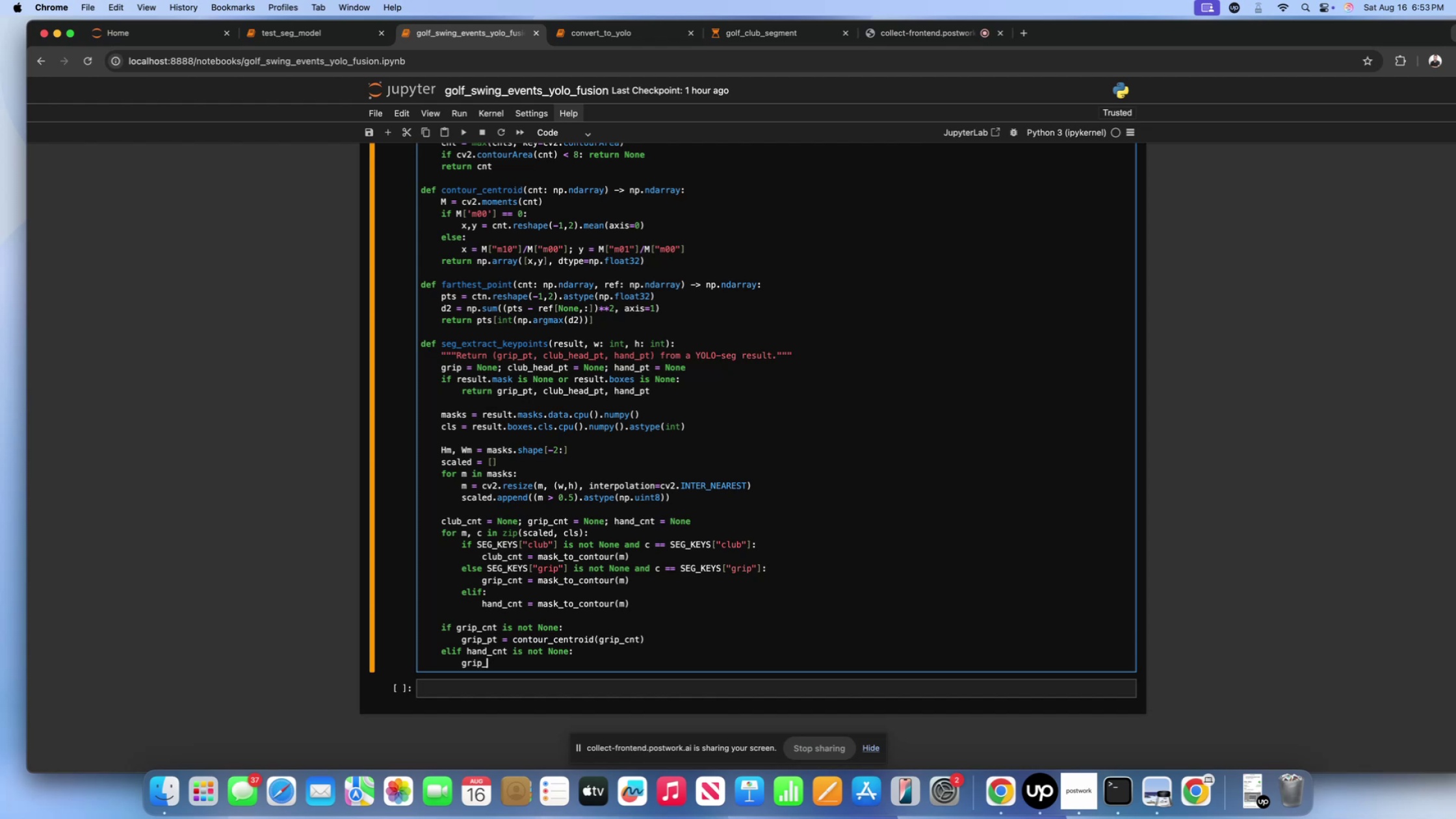 
type(pt = countoue)
key(Backspace)
key(Backspace)
key(Backspace)
key(Backspace)
key(Backspace)
key(Backspace)
type(ntour_centroid())
 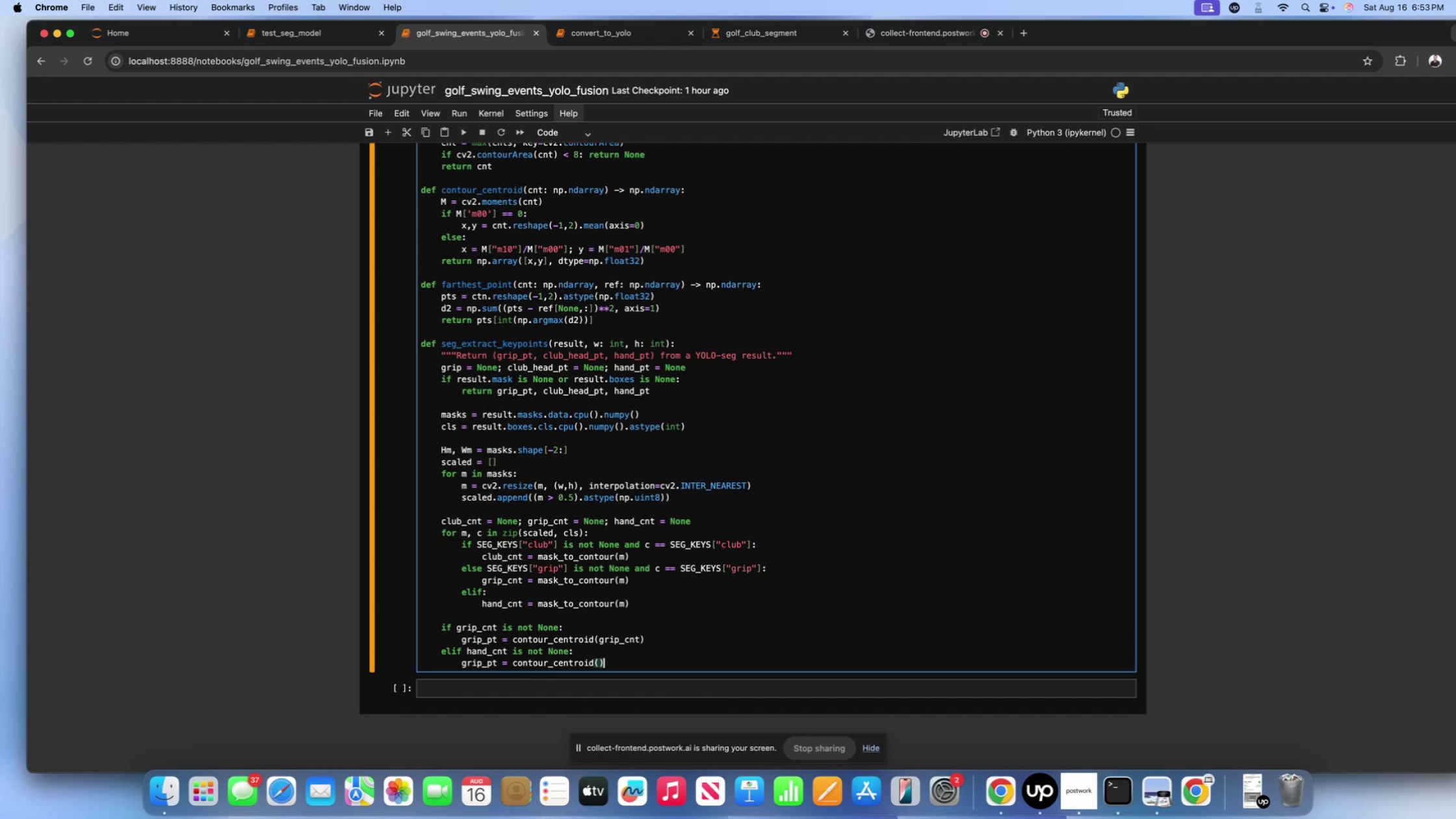 
key(ArrowLeft)
 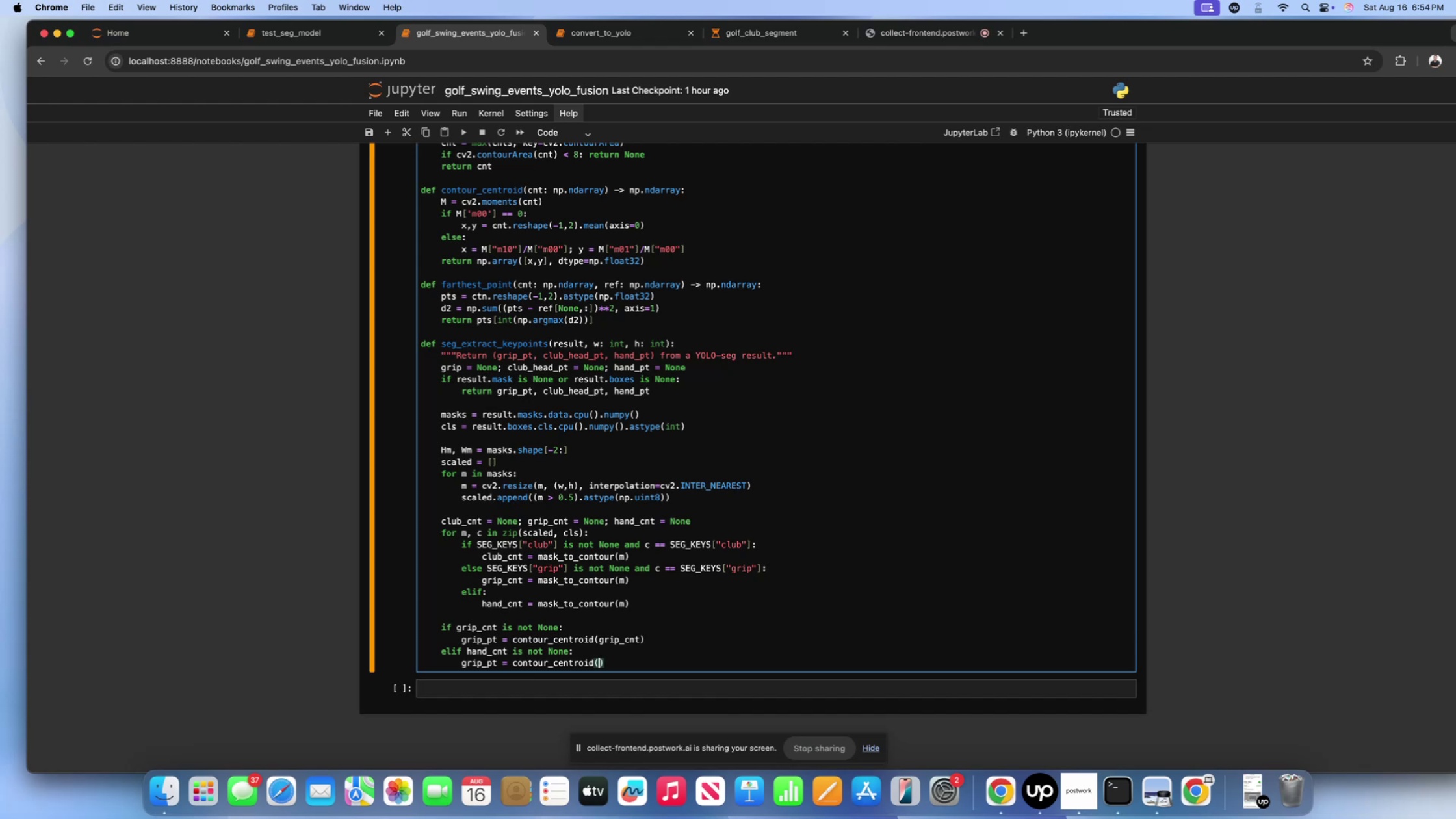 
type(hand_cnt)
 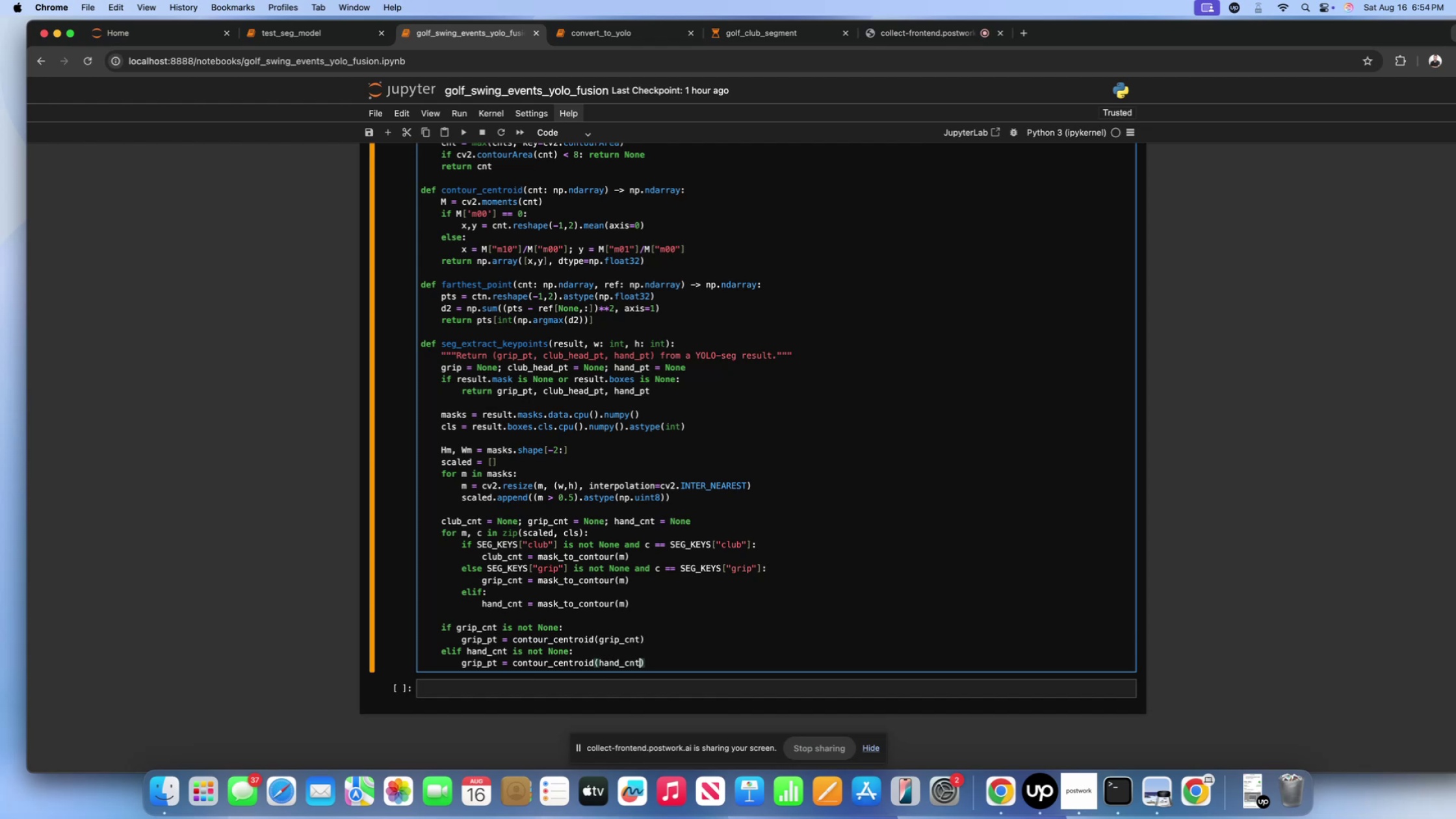 
key(ArrowRight)
 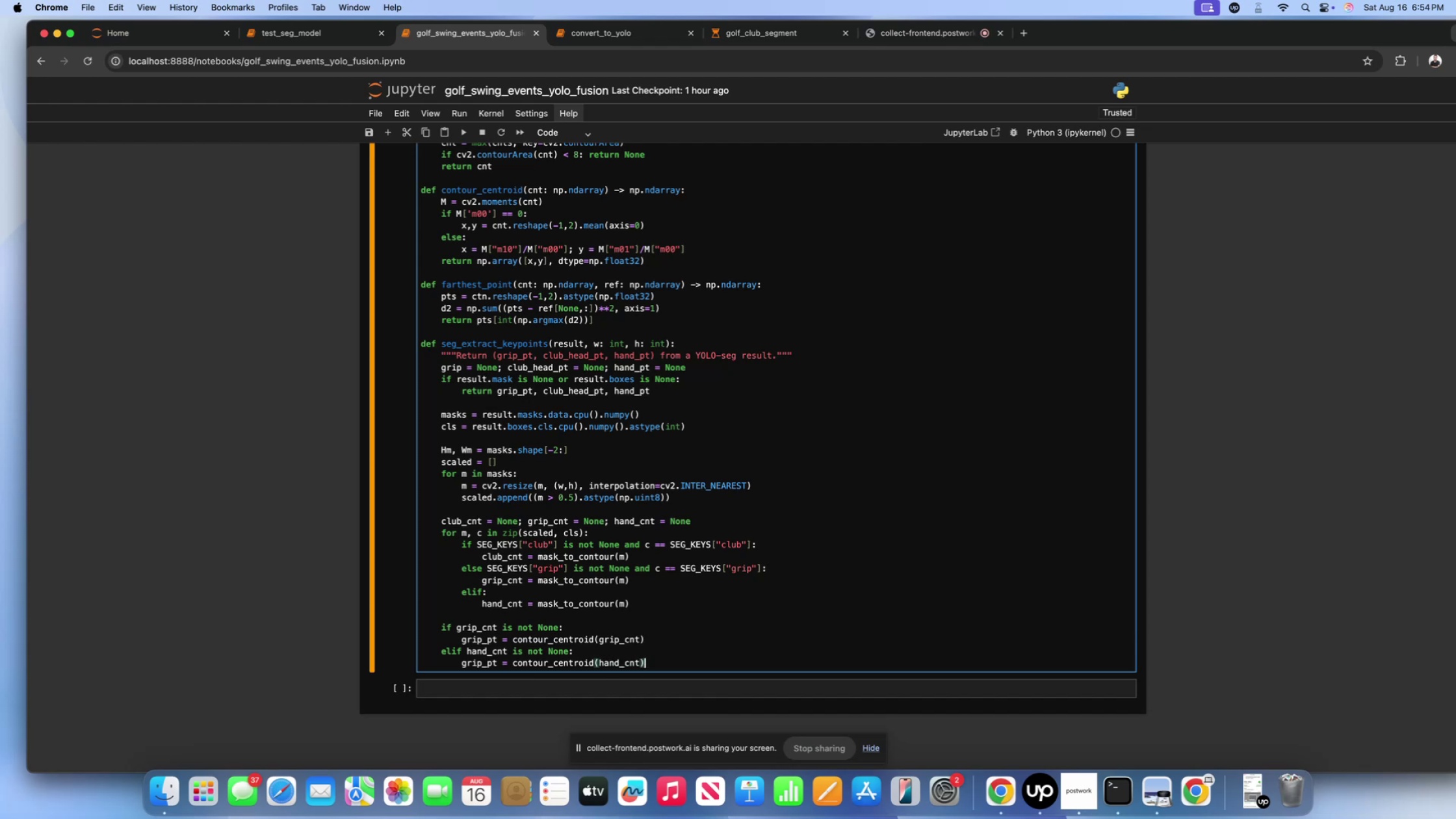 
key(Enter)
 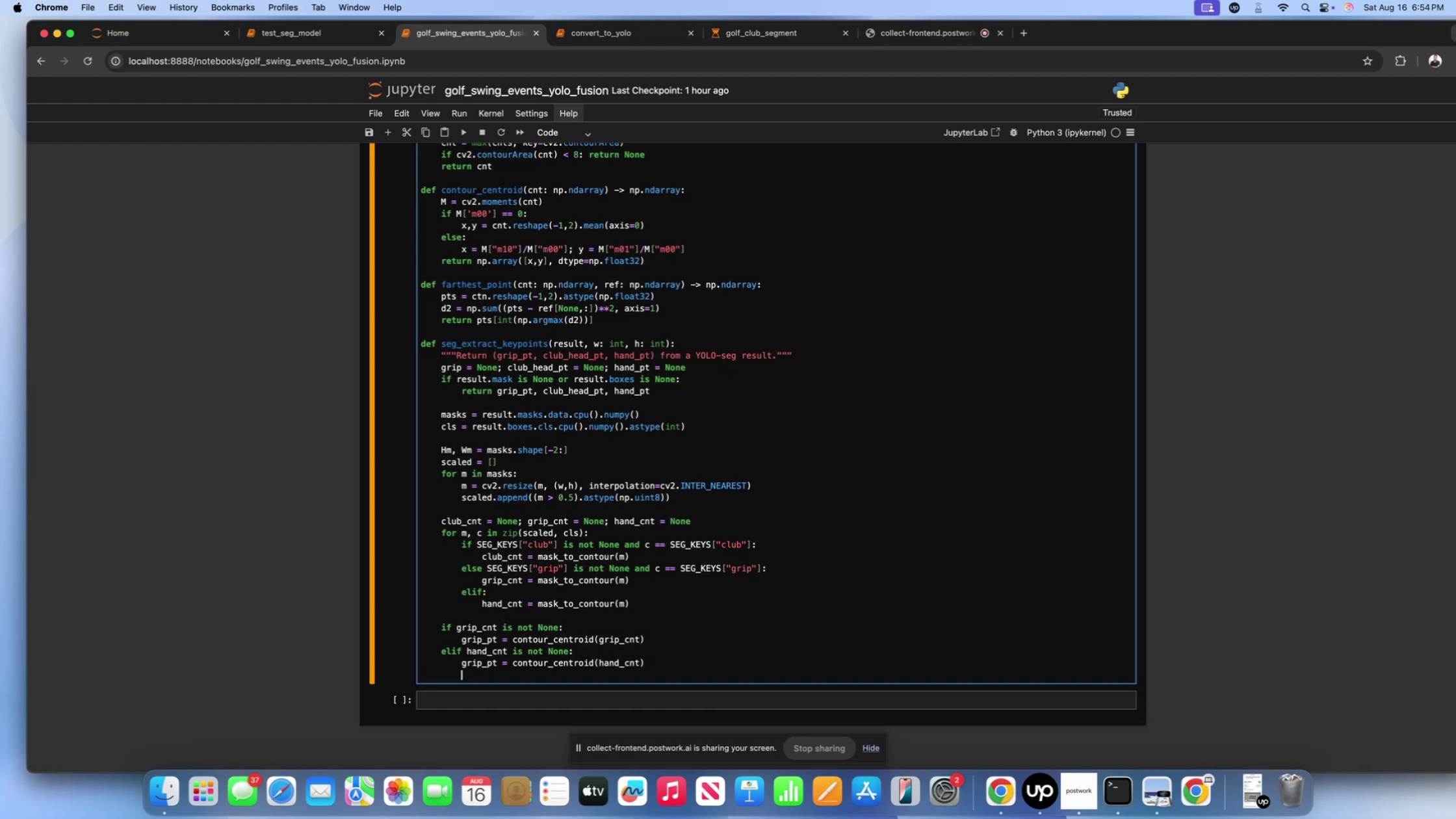 
key(Enter)
 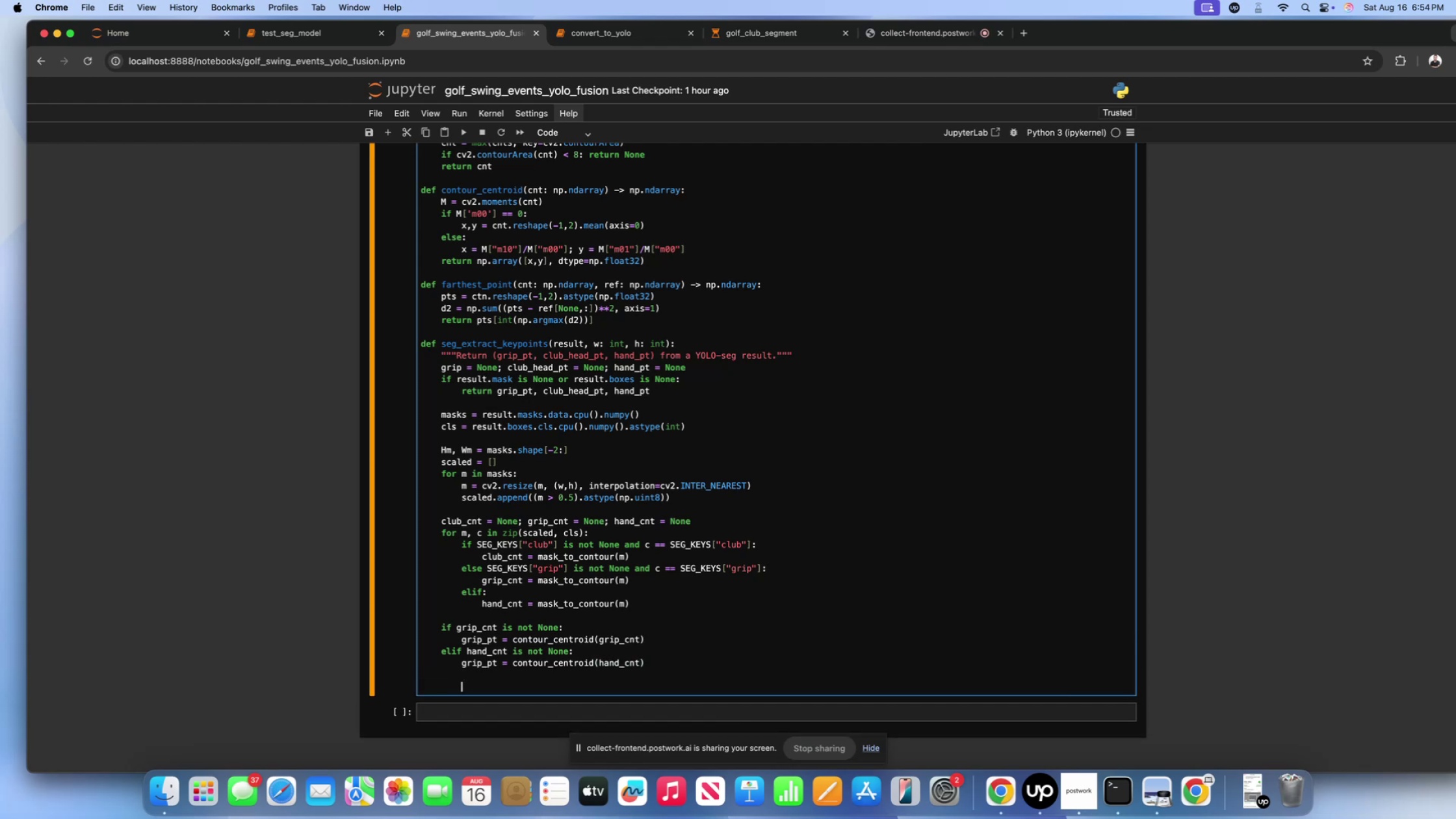 
key(Backspace)
 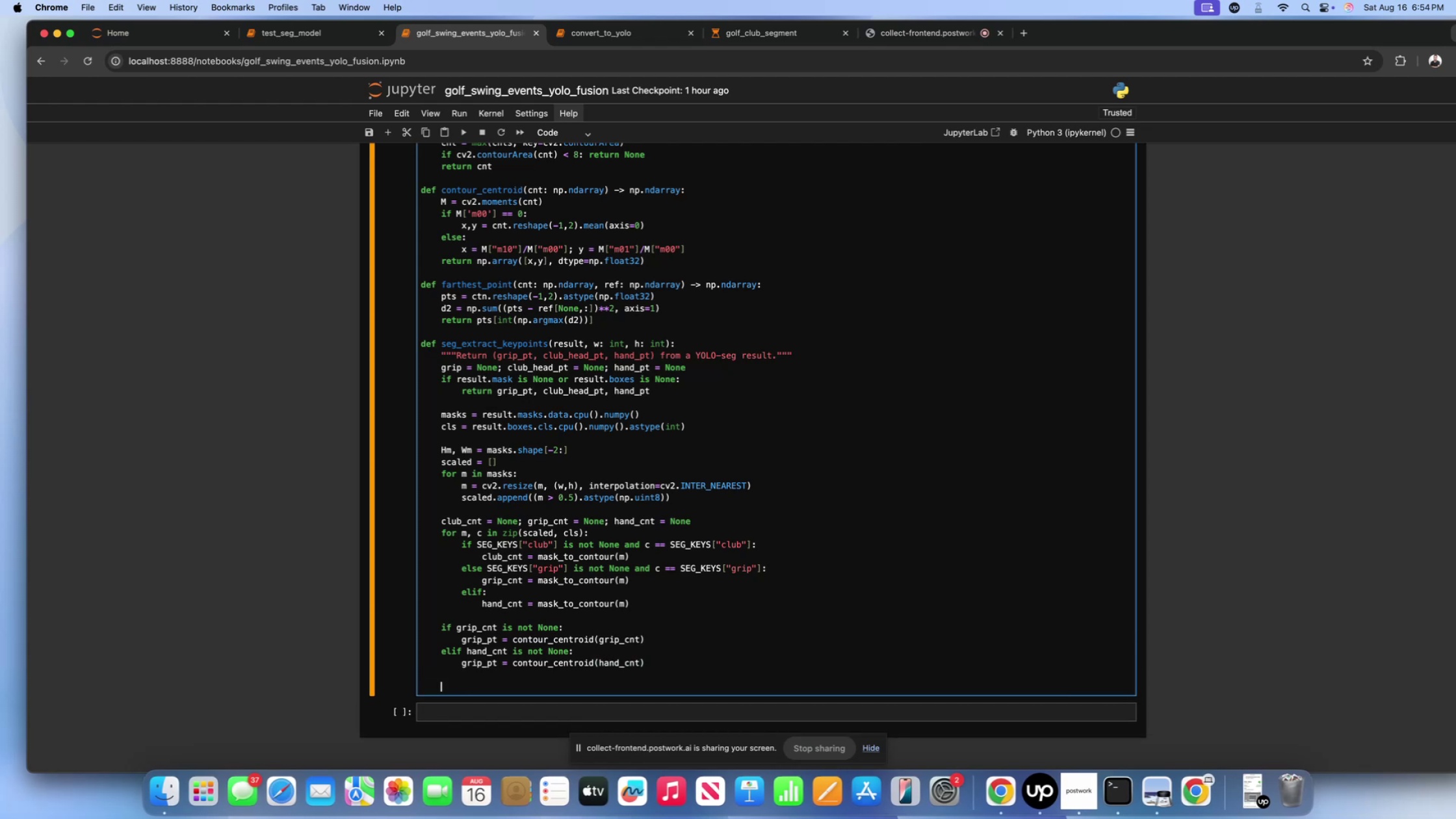 
wait(6.58)
 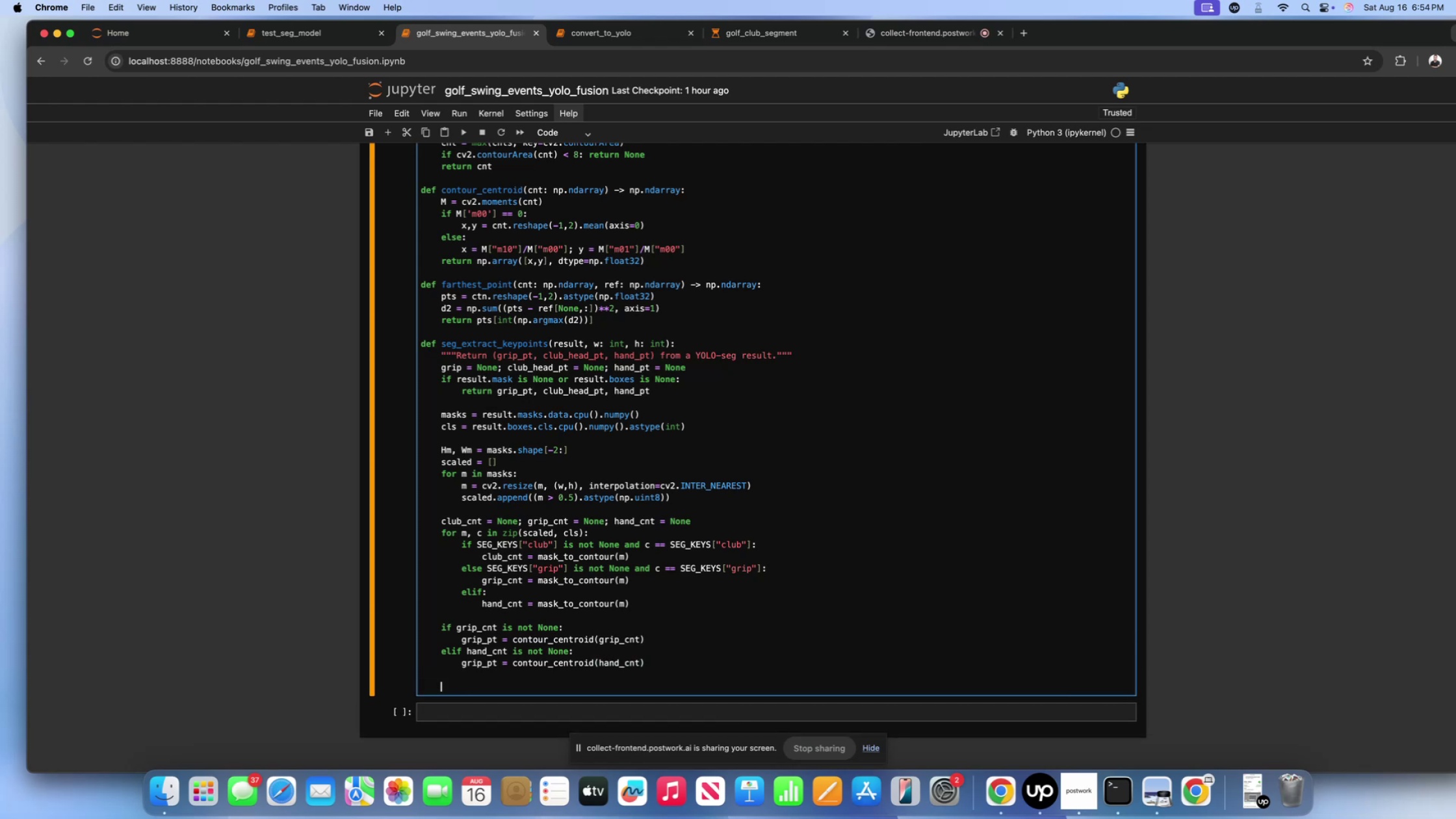 
type(if )
key(Backspace)
 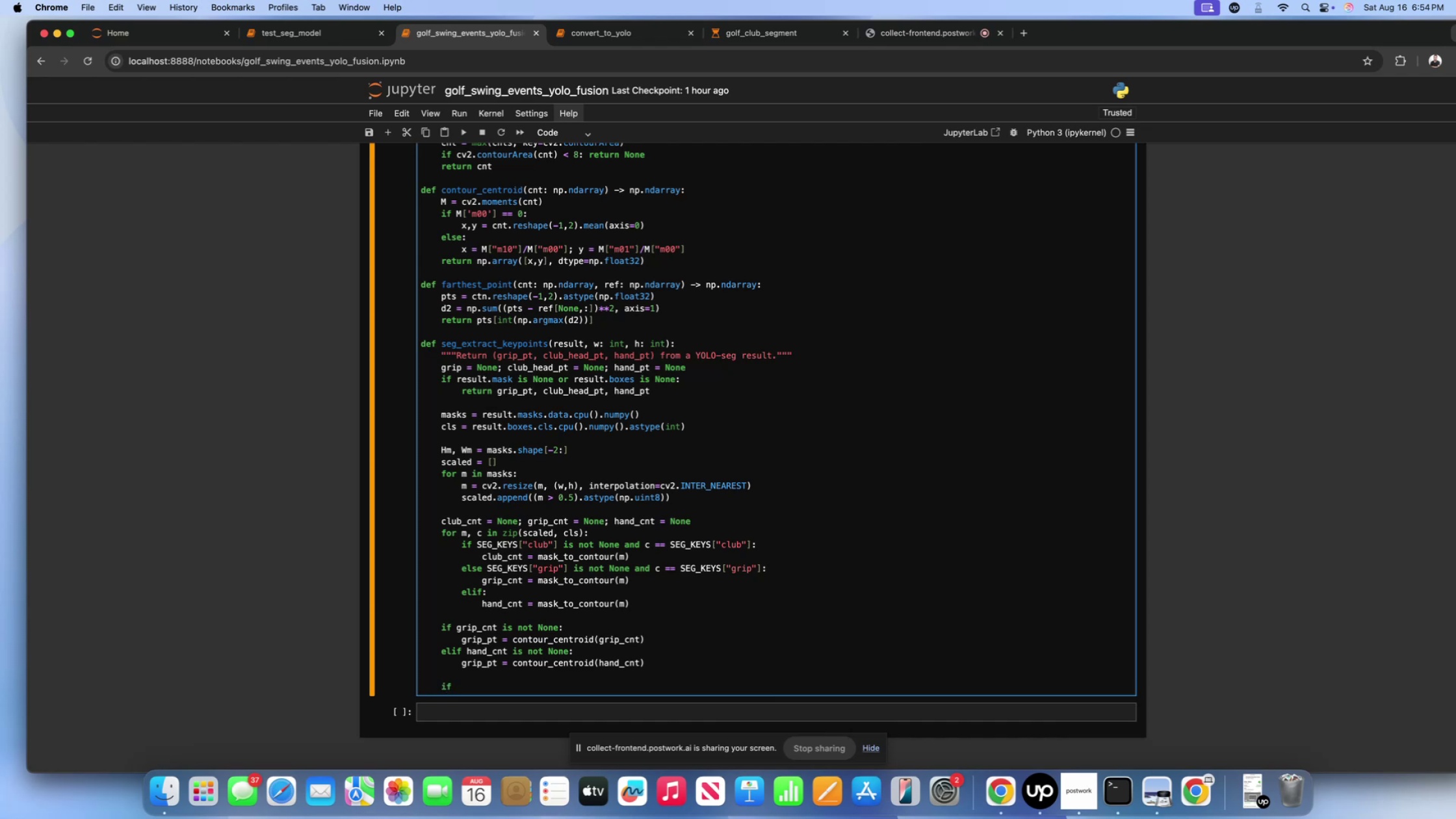 
type( club)
 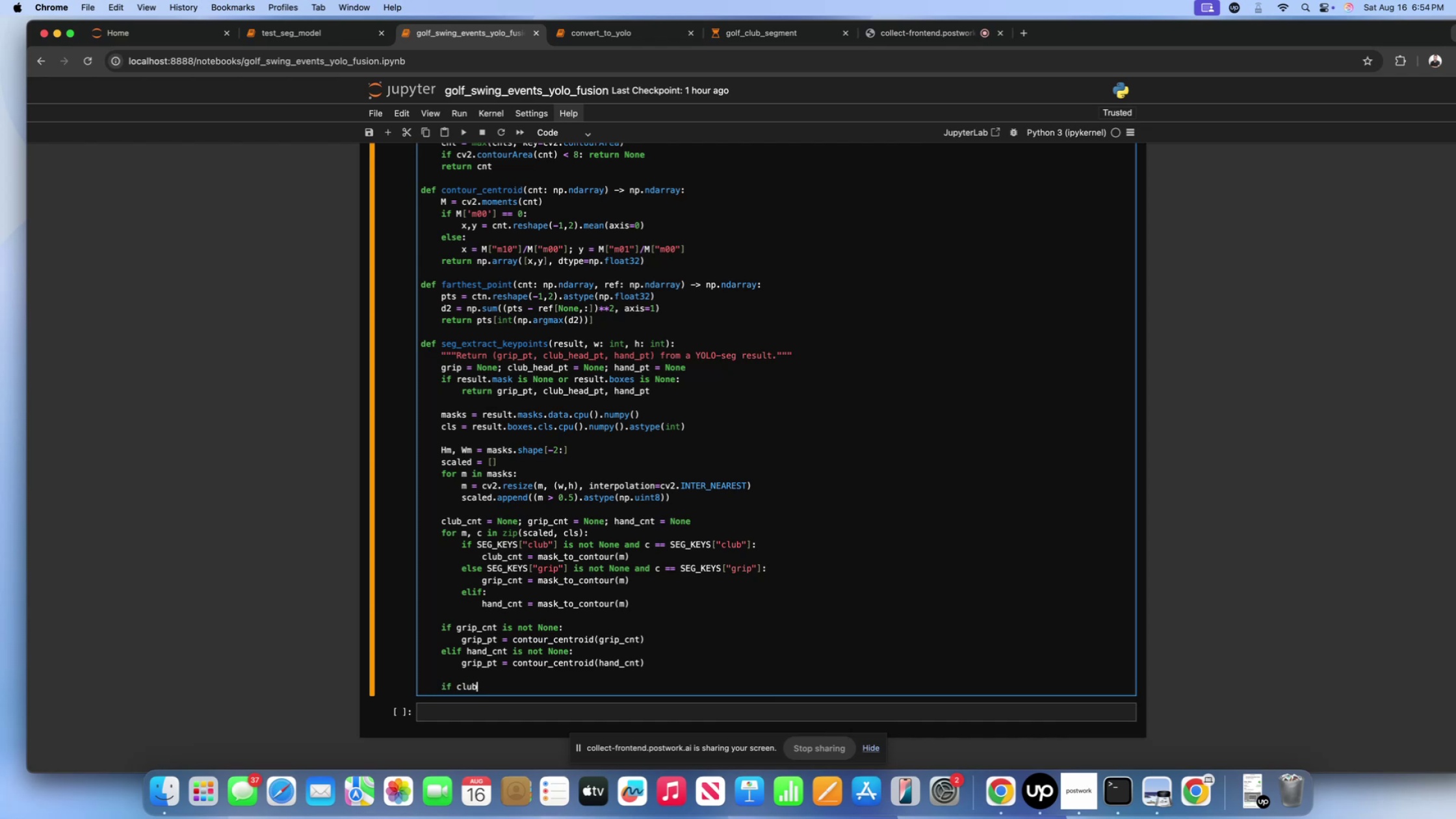 
type(_cnt is not NB)
key(Backspace)
type(ONE)
key(Backspace)
key(Backspace)
key(Backspace)
type(one:)
 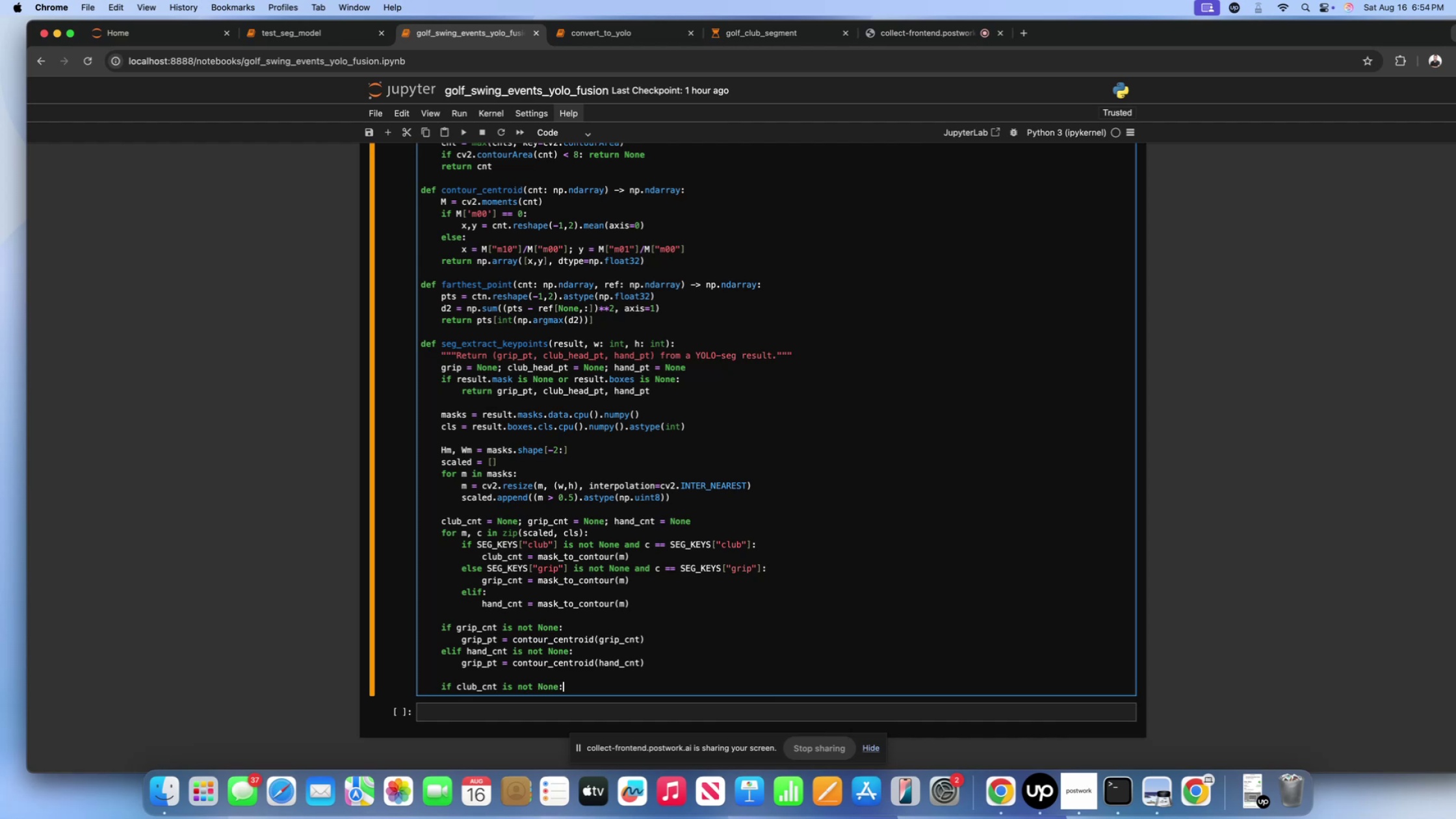 
key(Enter)
 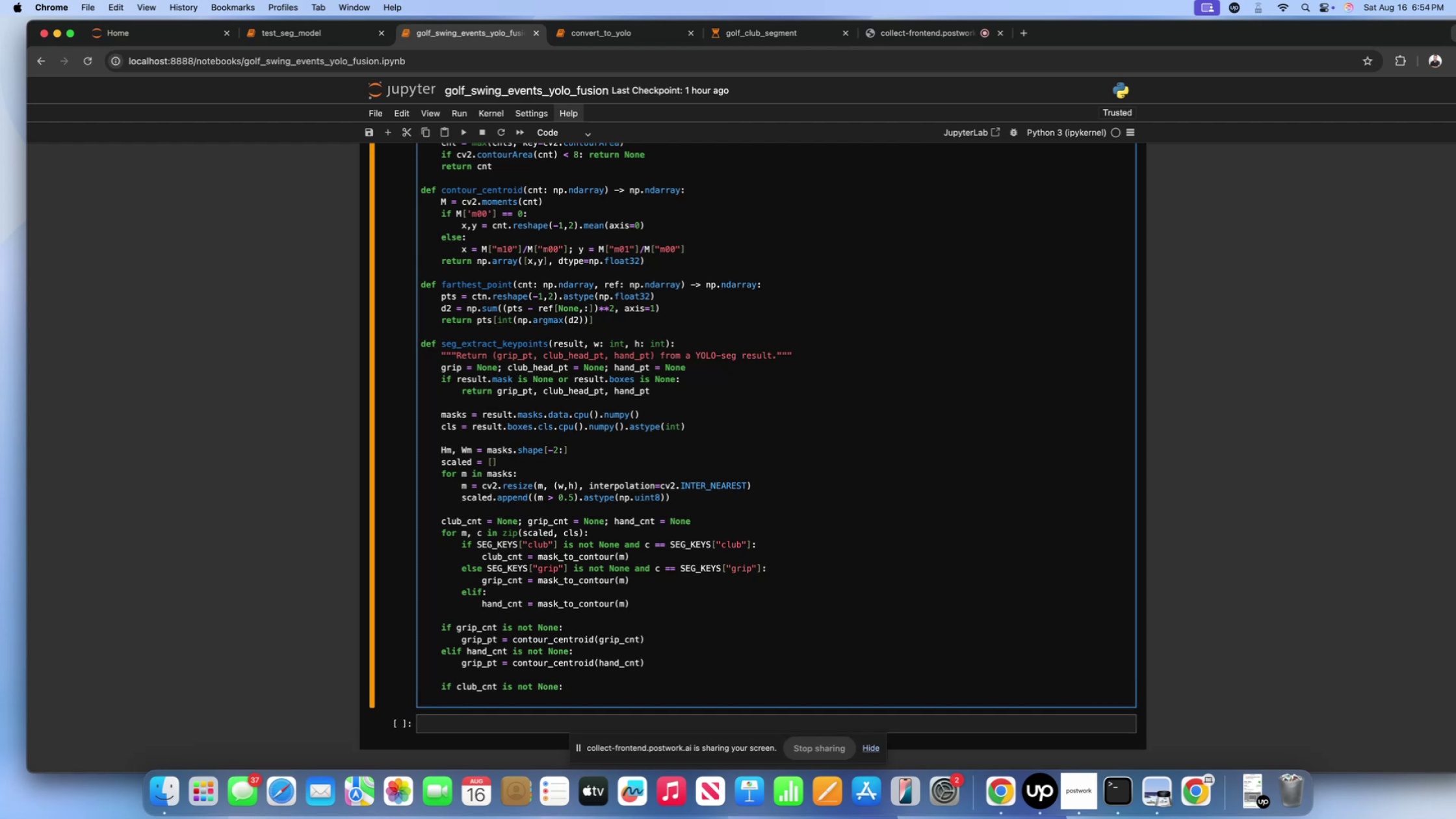 
type(if grip_)
 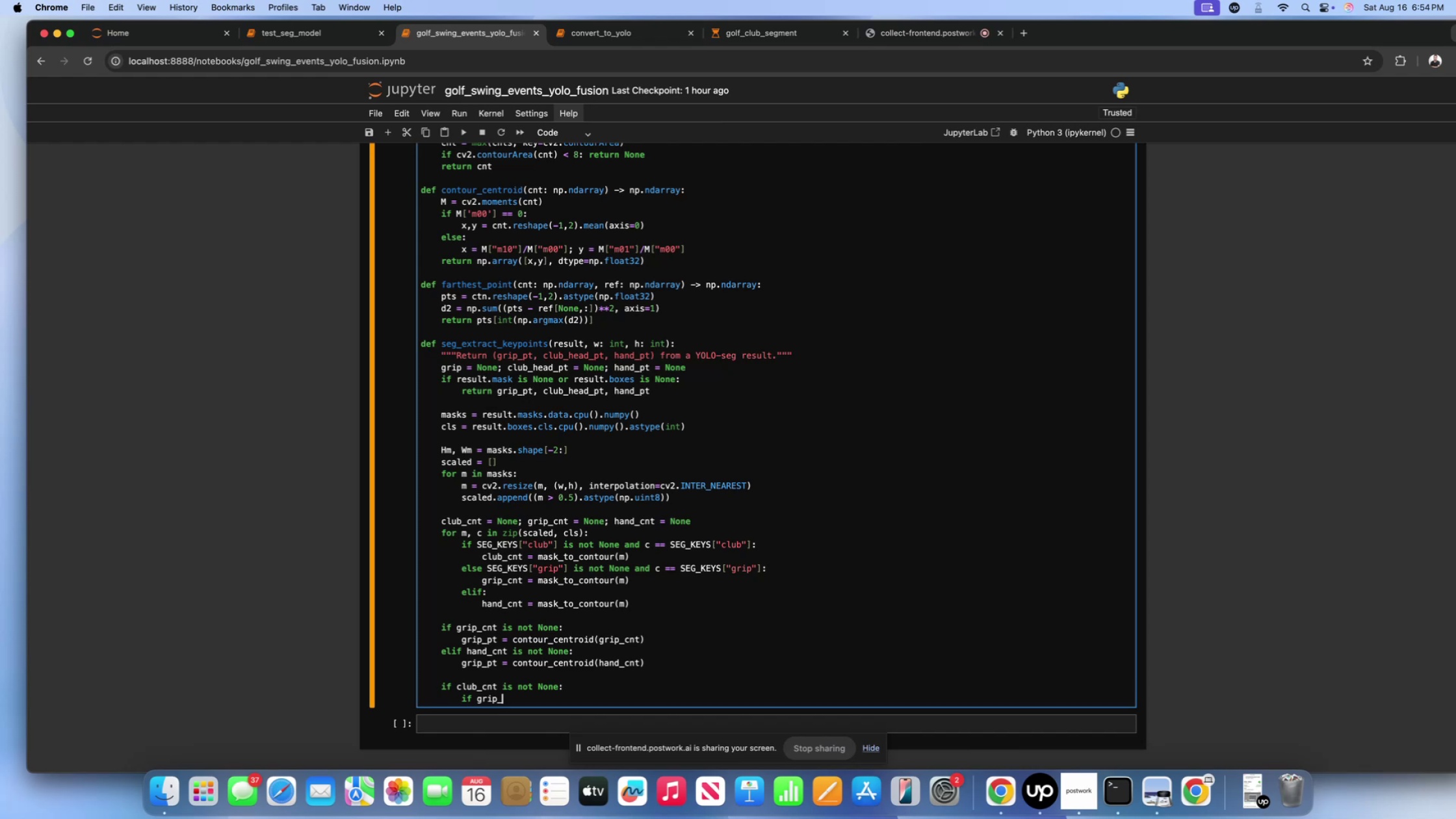 
wait(9.21)
 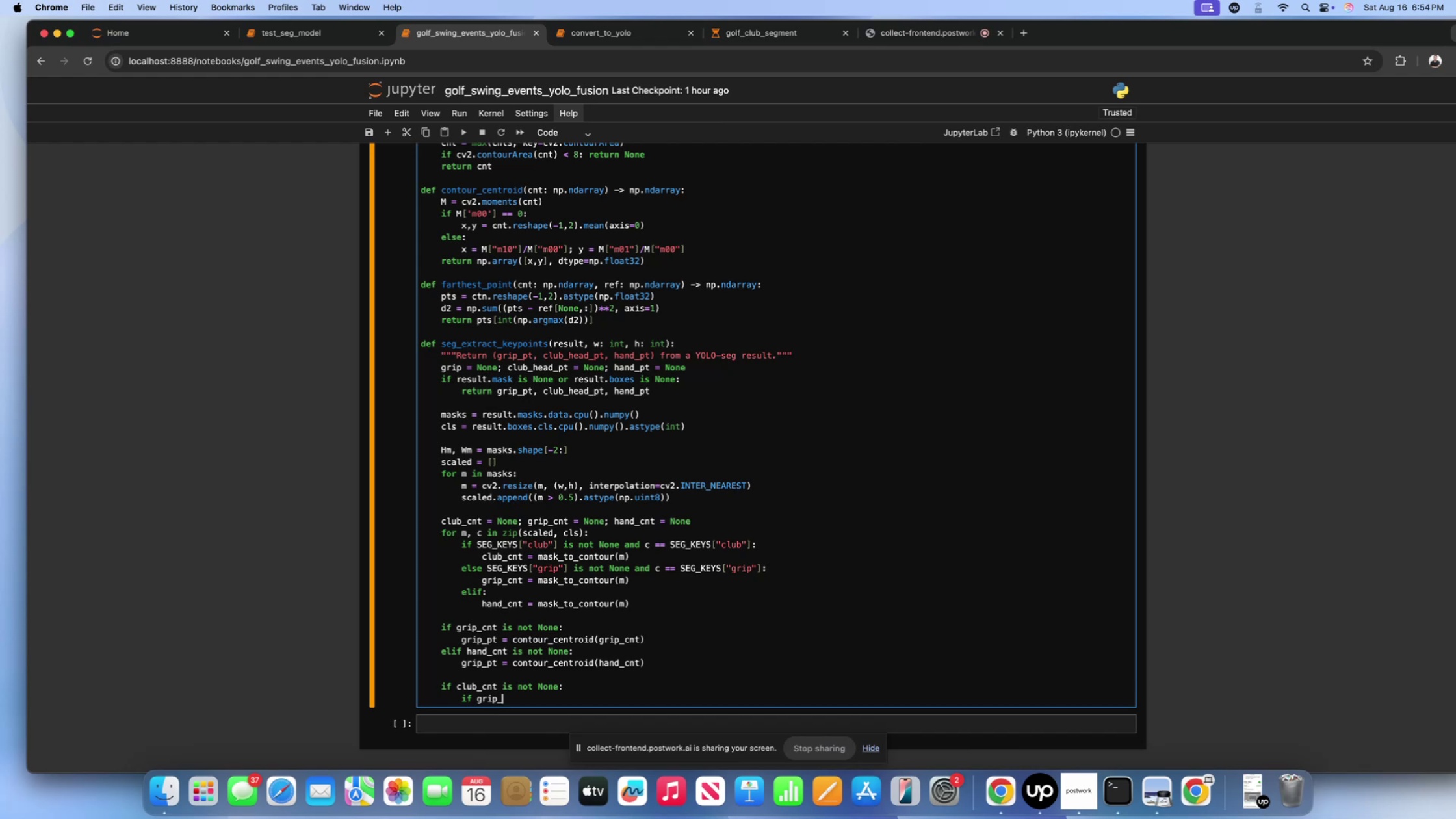 
type(pt is not None:)
 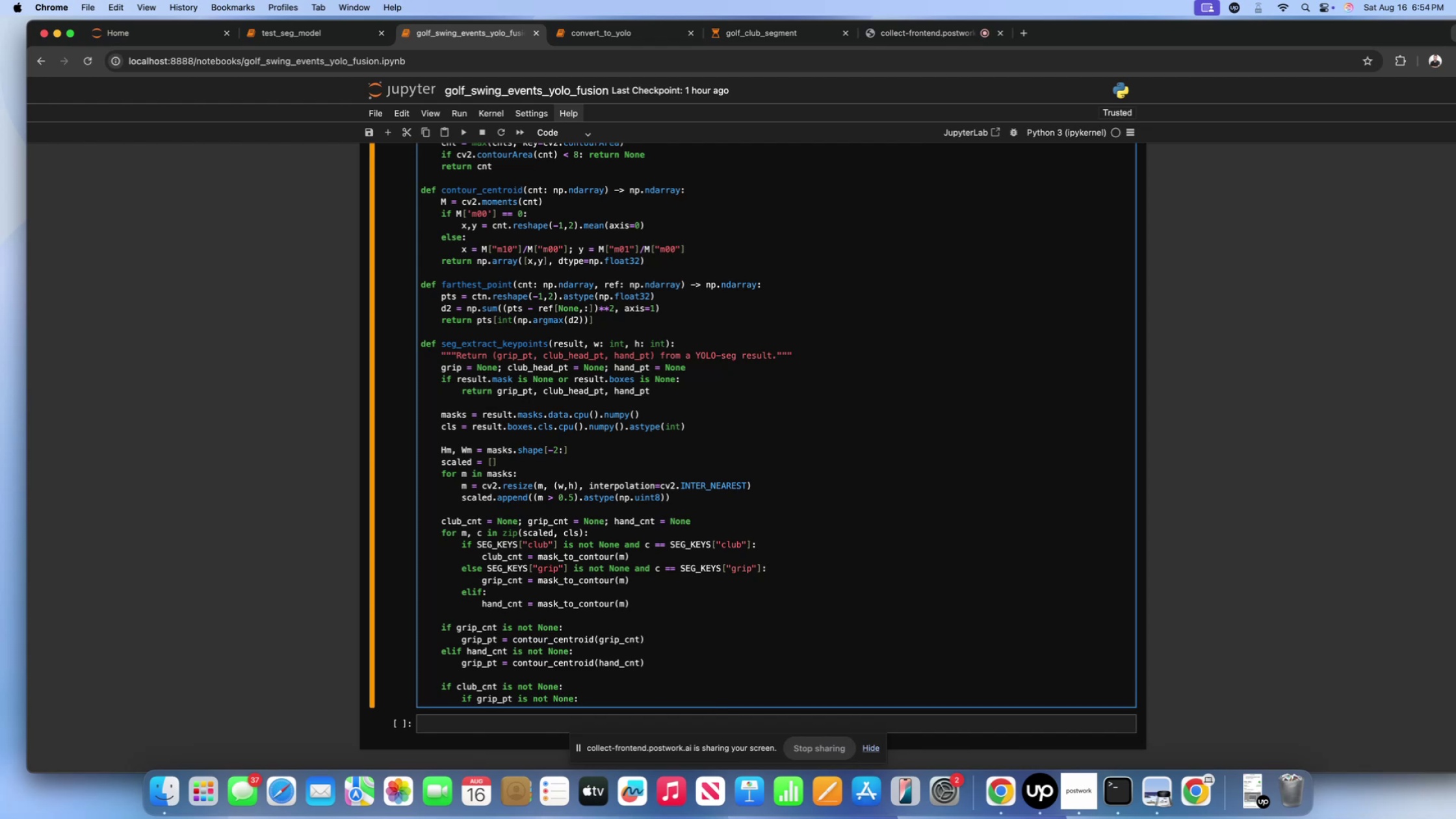 
key(Enter)
 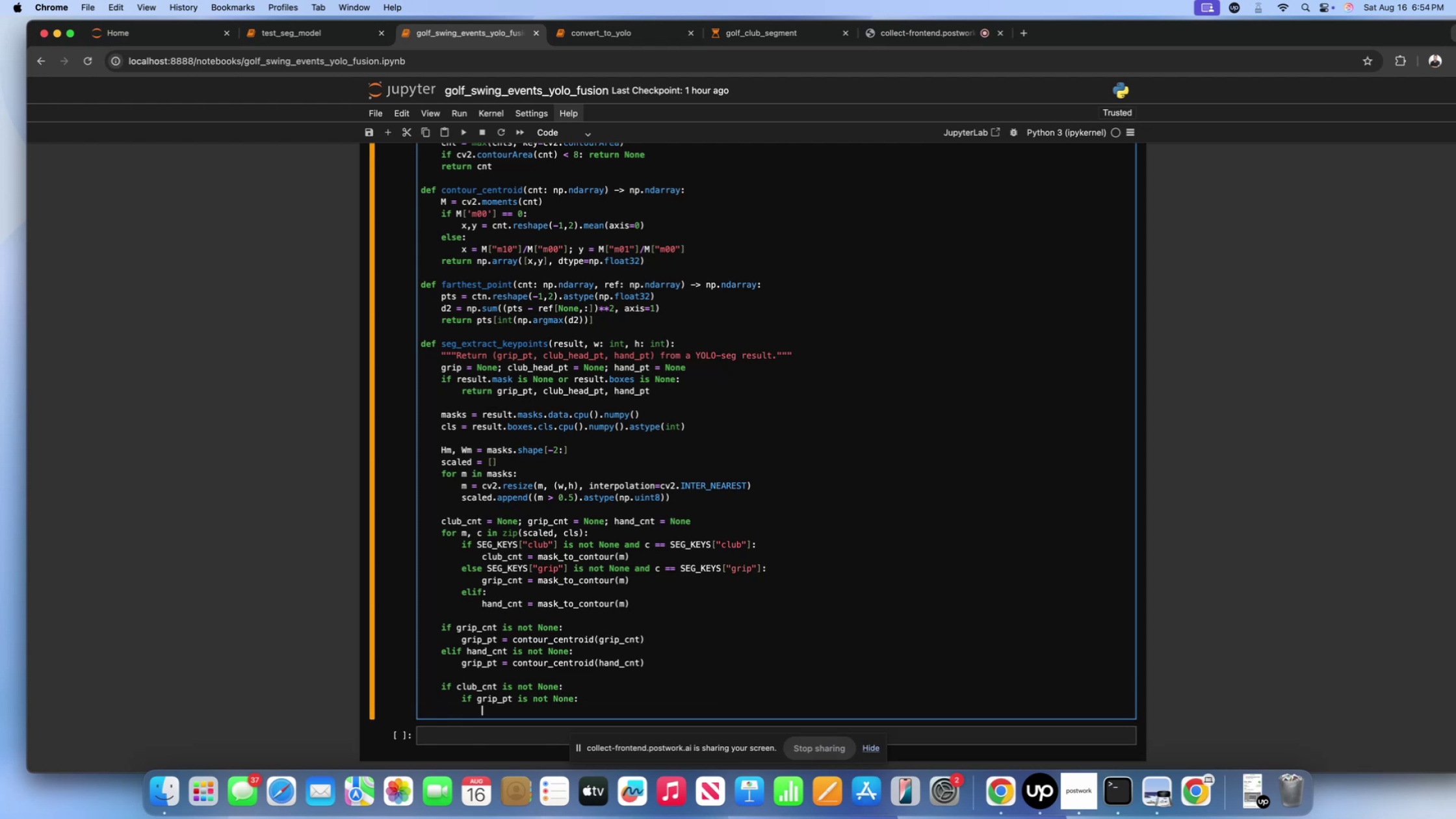 
type(club_head_pt = farthest_point())
 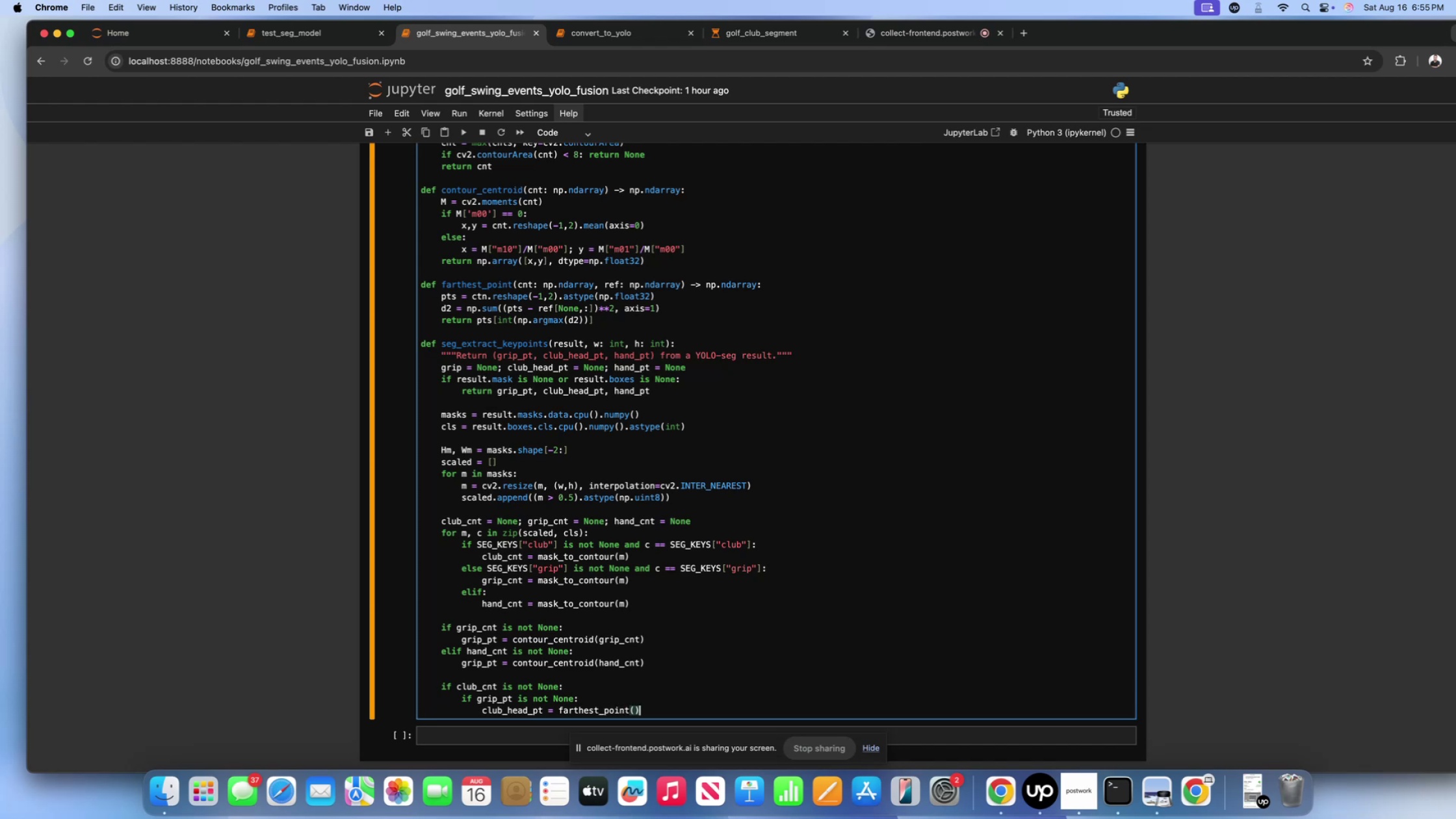 
key(ArrowLeft)
 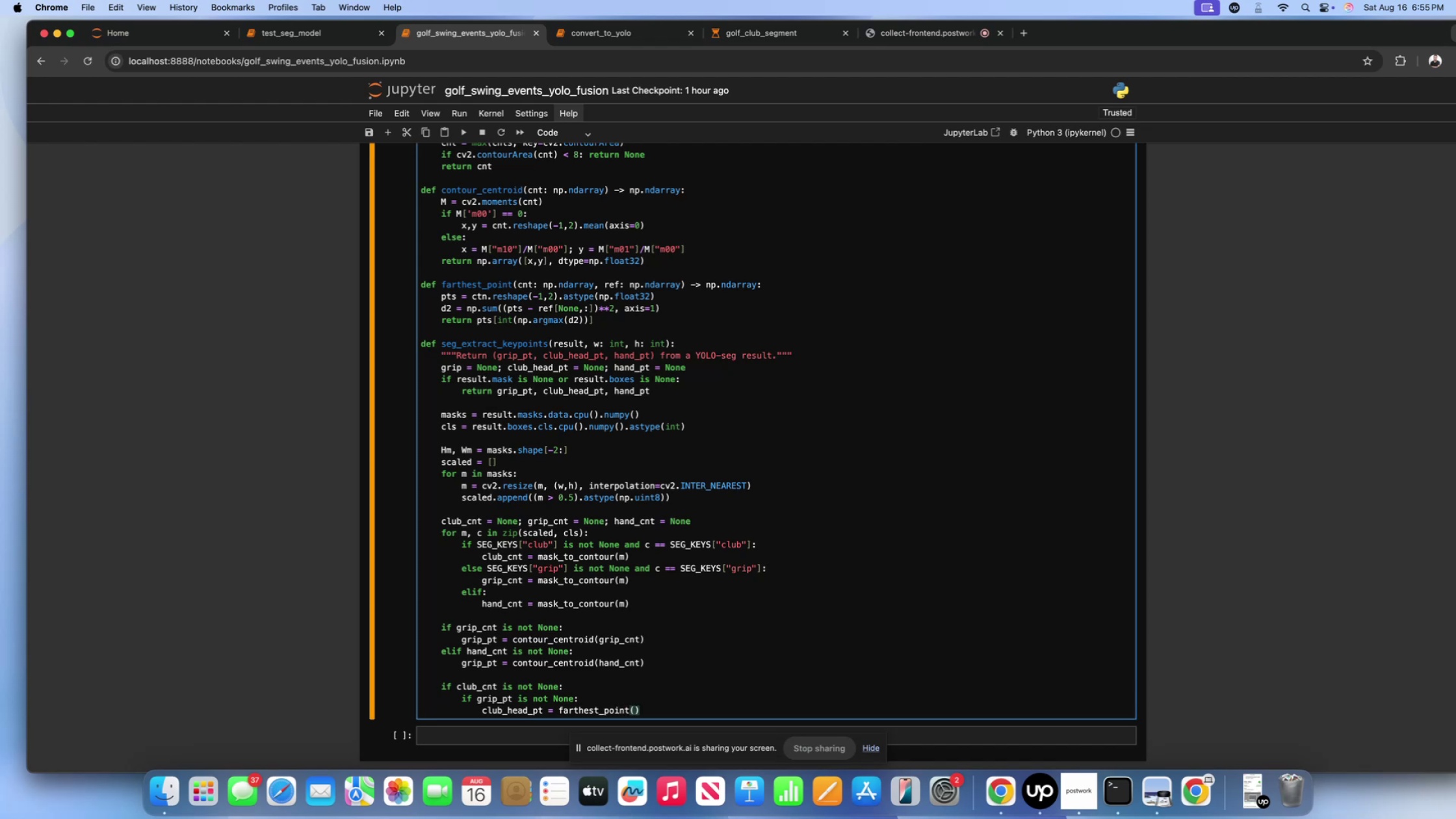 
type(club_cnt, grip_pt)
 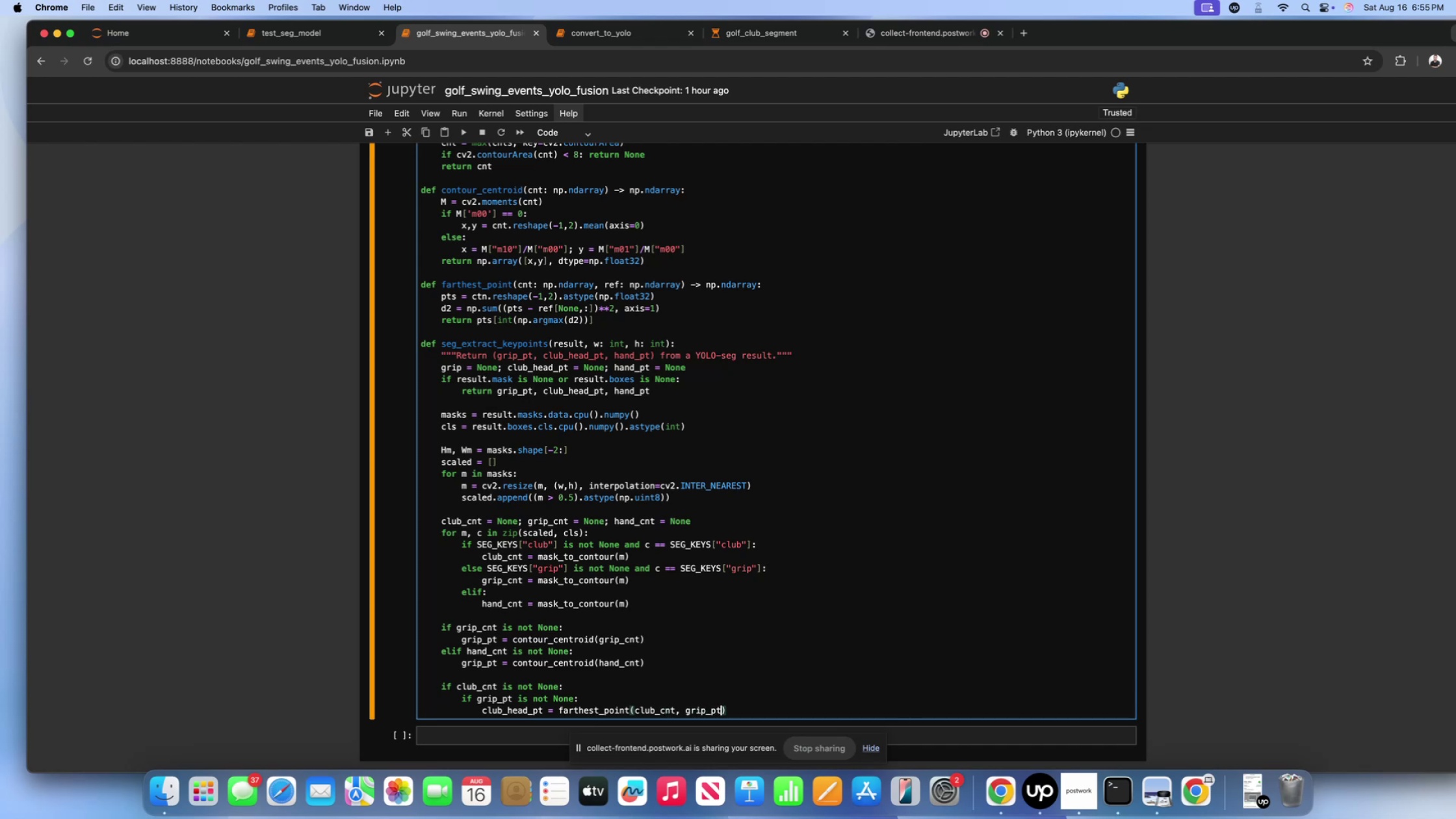 
key(ArrowRight)
 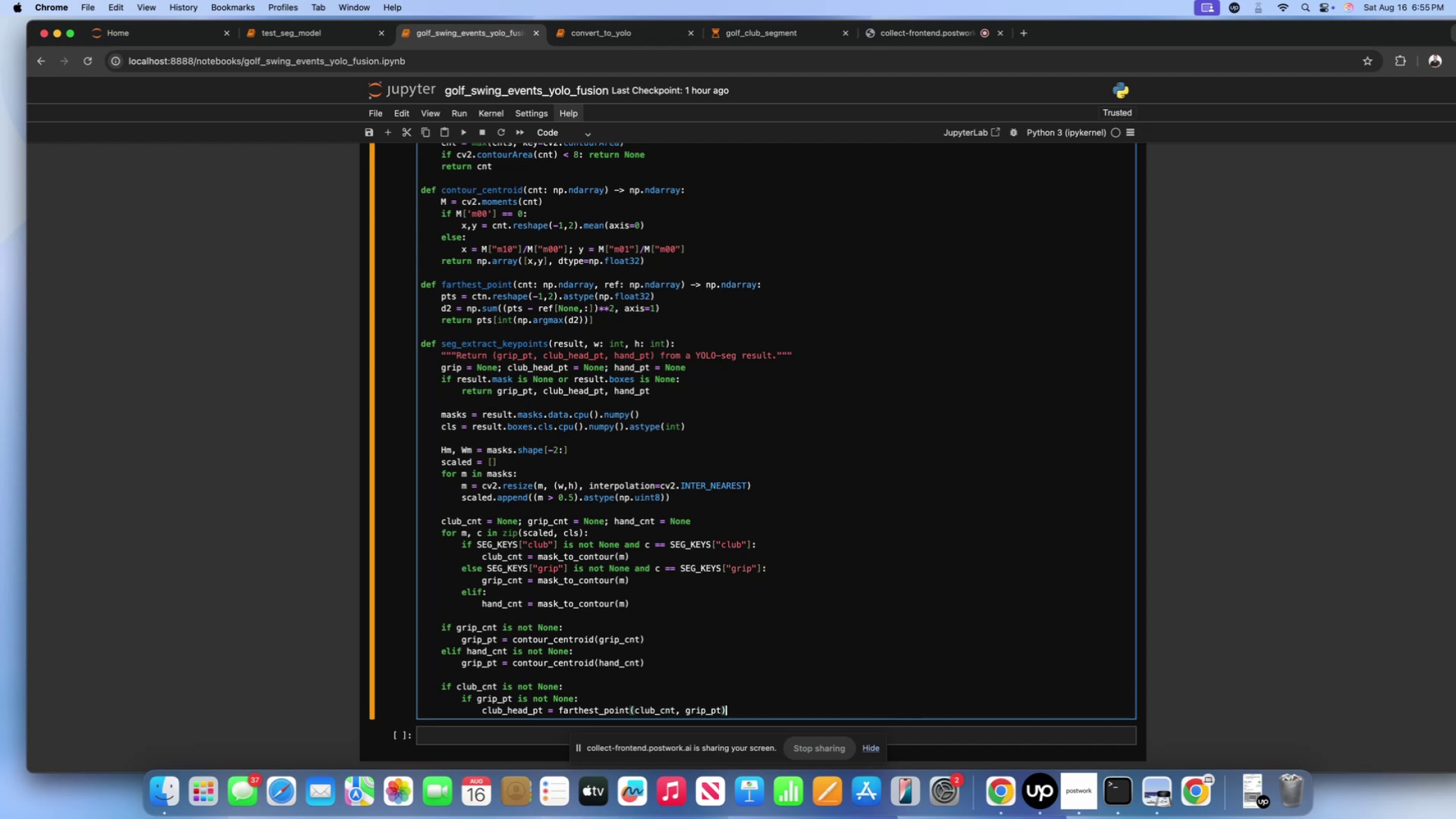 
key(Enter)
 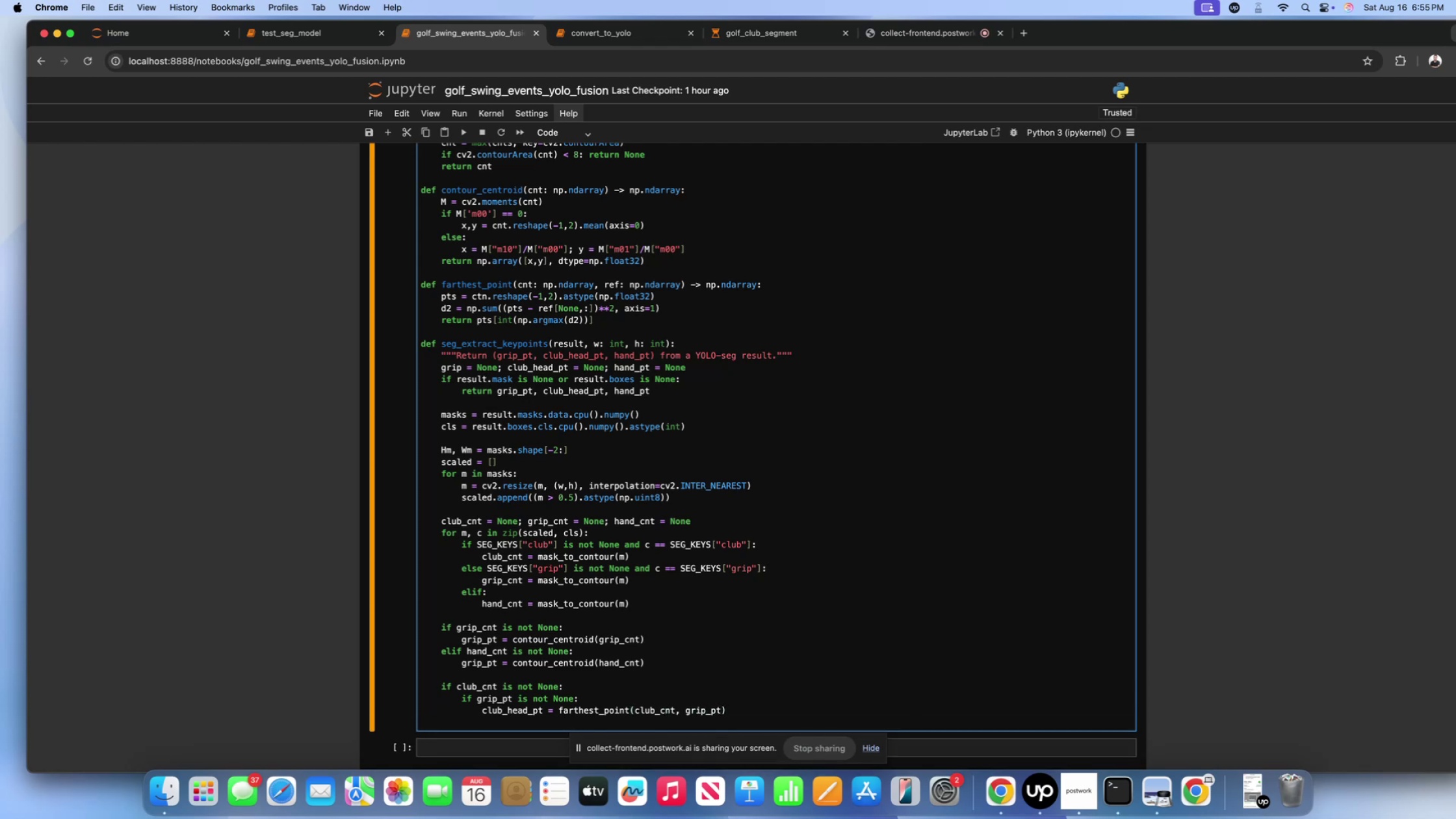 
key(Backspace)
type(else:)
 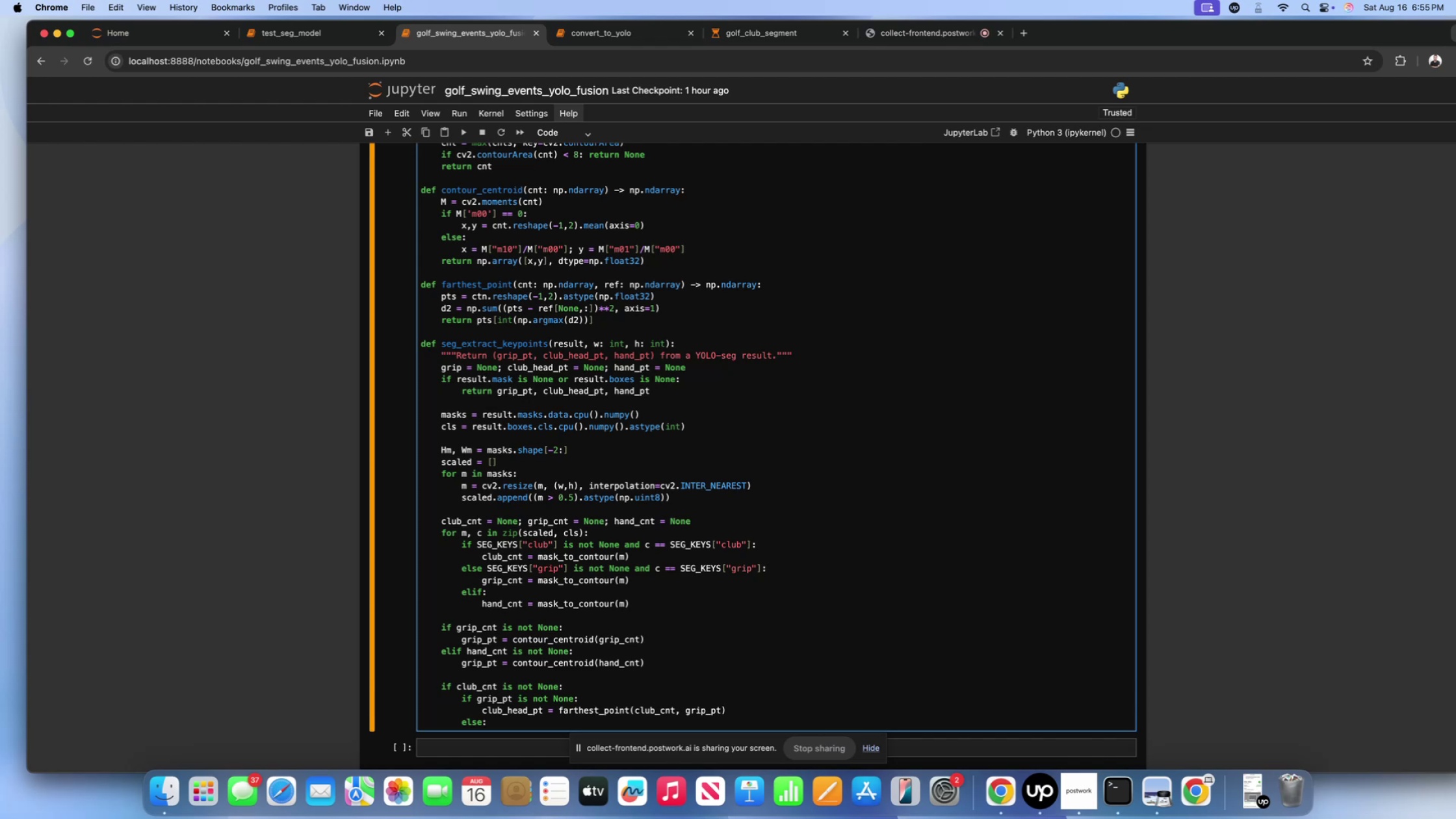 
key(Enter)
 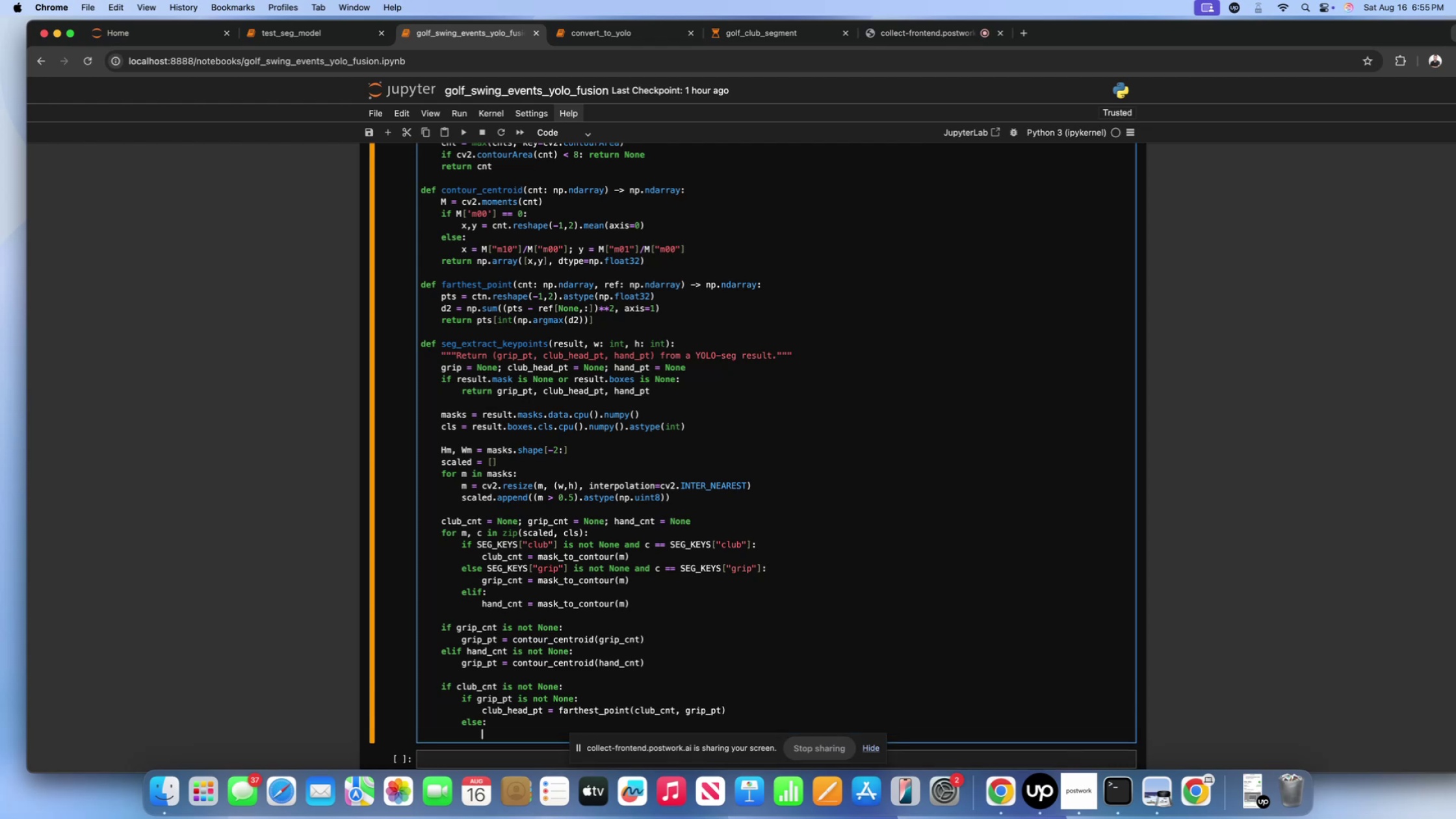 
type(# PCA )
 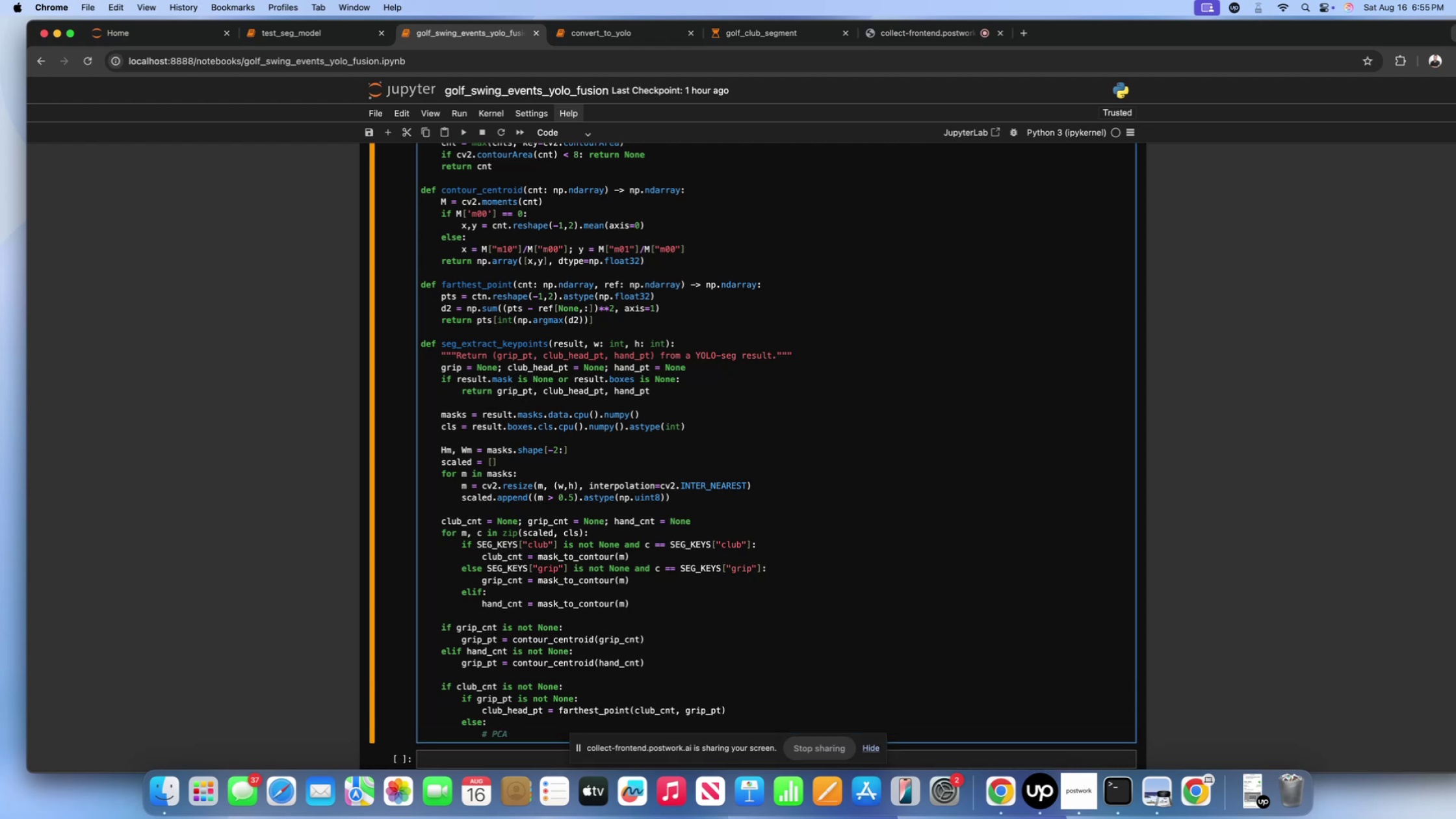 
scroll: coordinate [566, 608], scroll_direction: down, amount: 29.0
 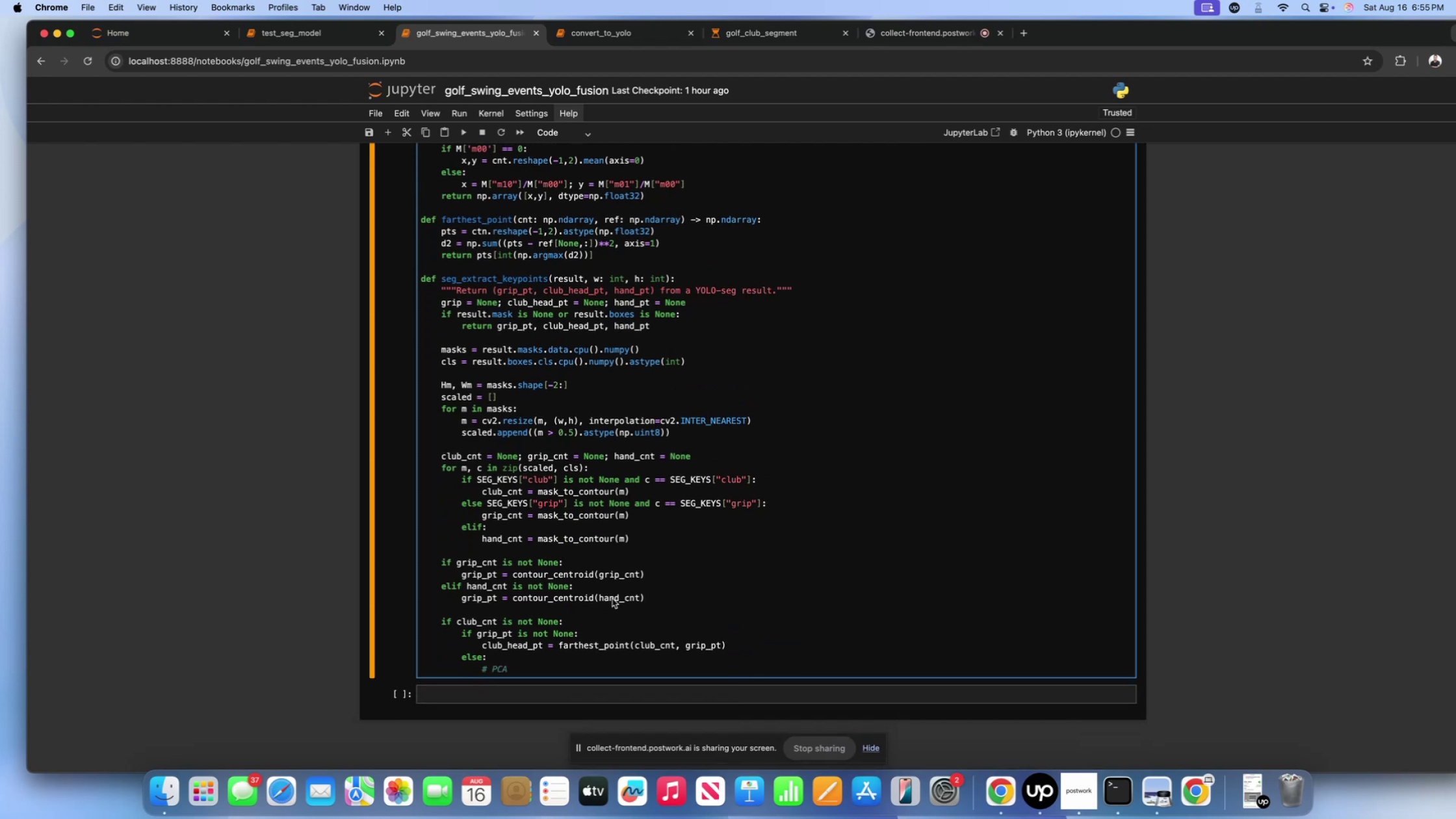 
type(fallback for l)
key(Backspace)
type(club endpoints)
 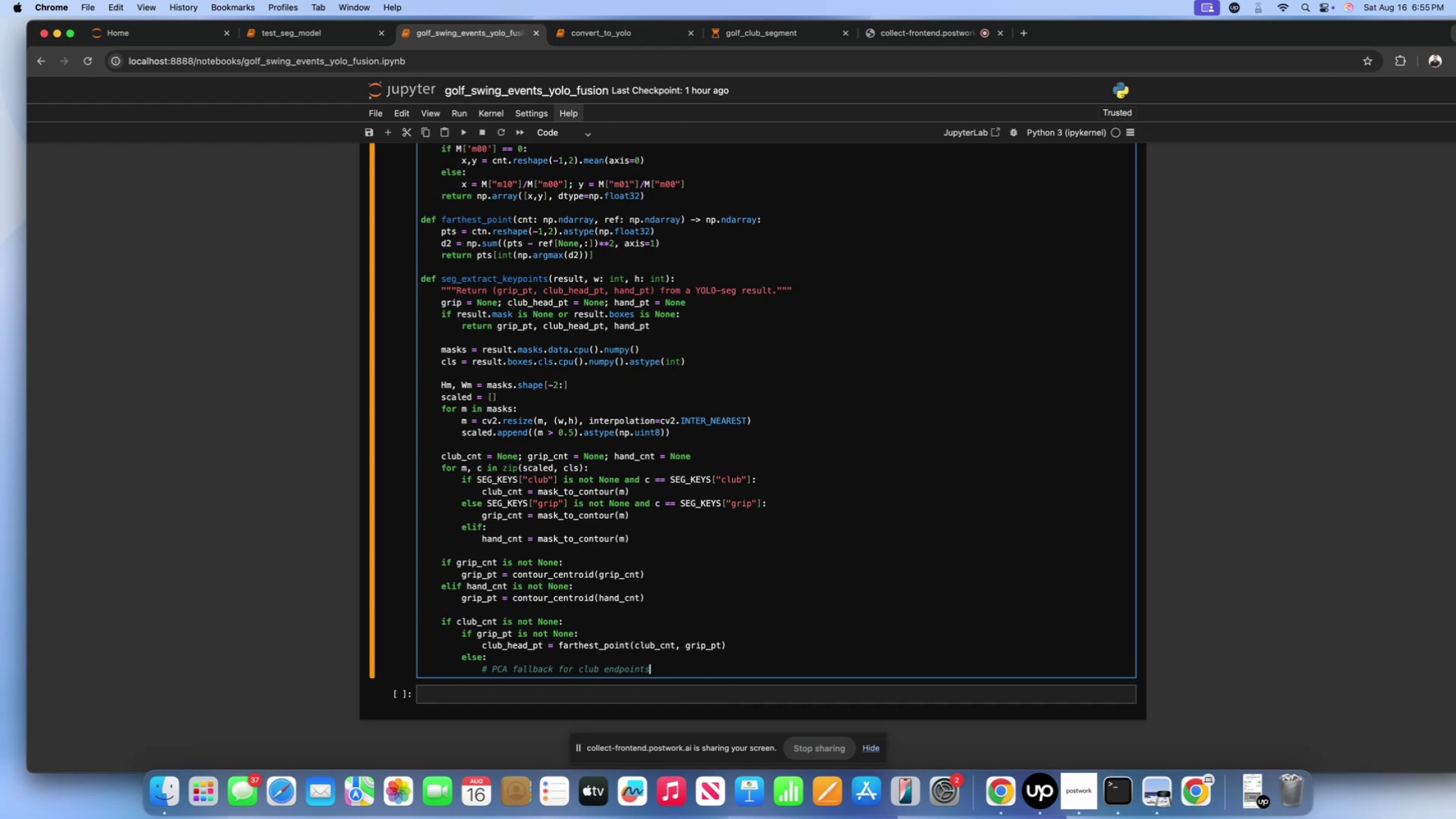 
key(Enter)
 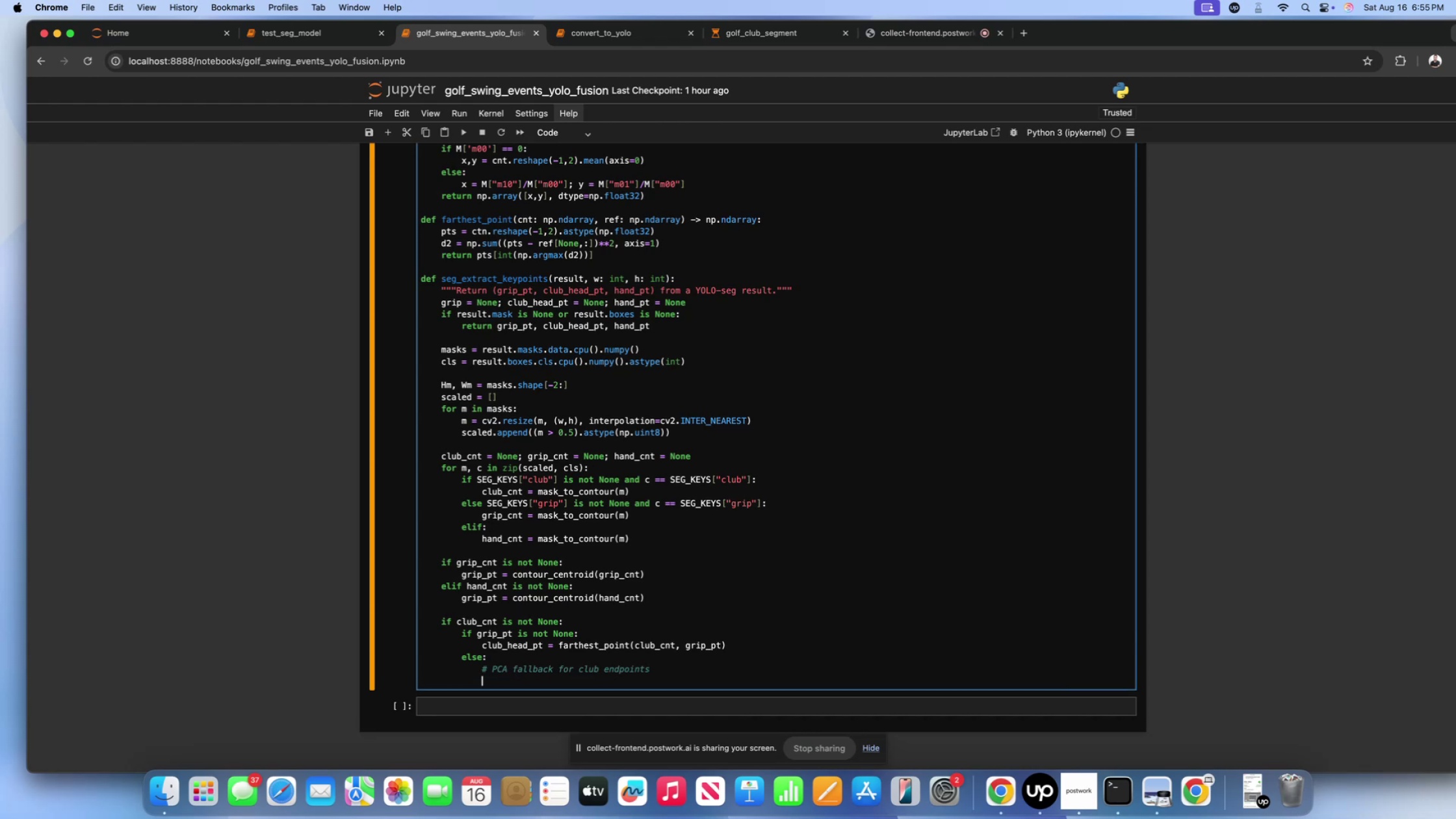 
type(pts -)
key(Backspace)
type(= club_cnt.reshaoe)
key(Backspace)
key(Backspace)
type(pe())
 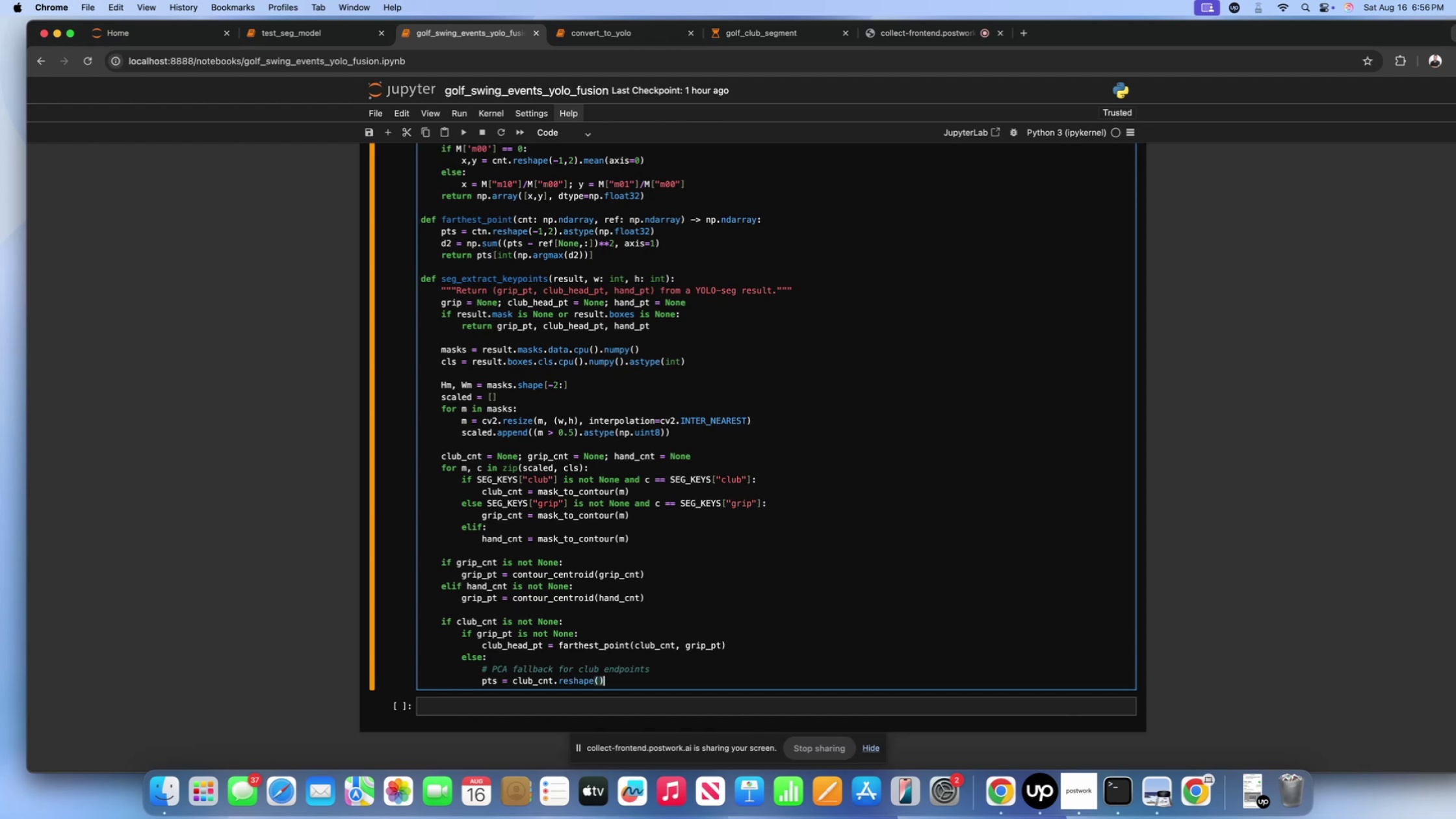 
key(ArrowLeft)
 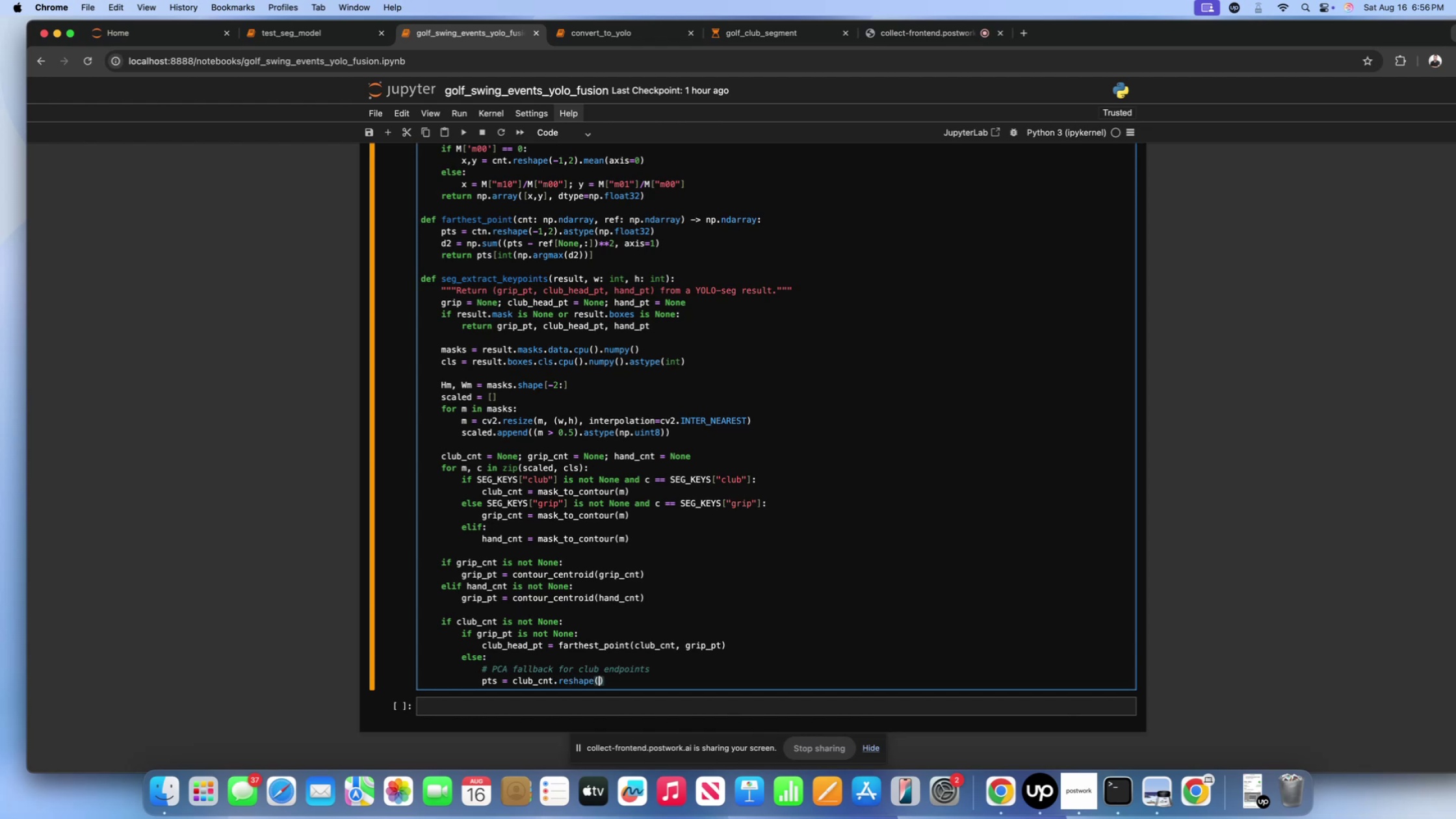 
key(Minus)
 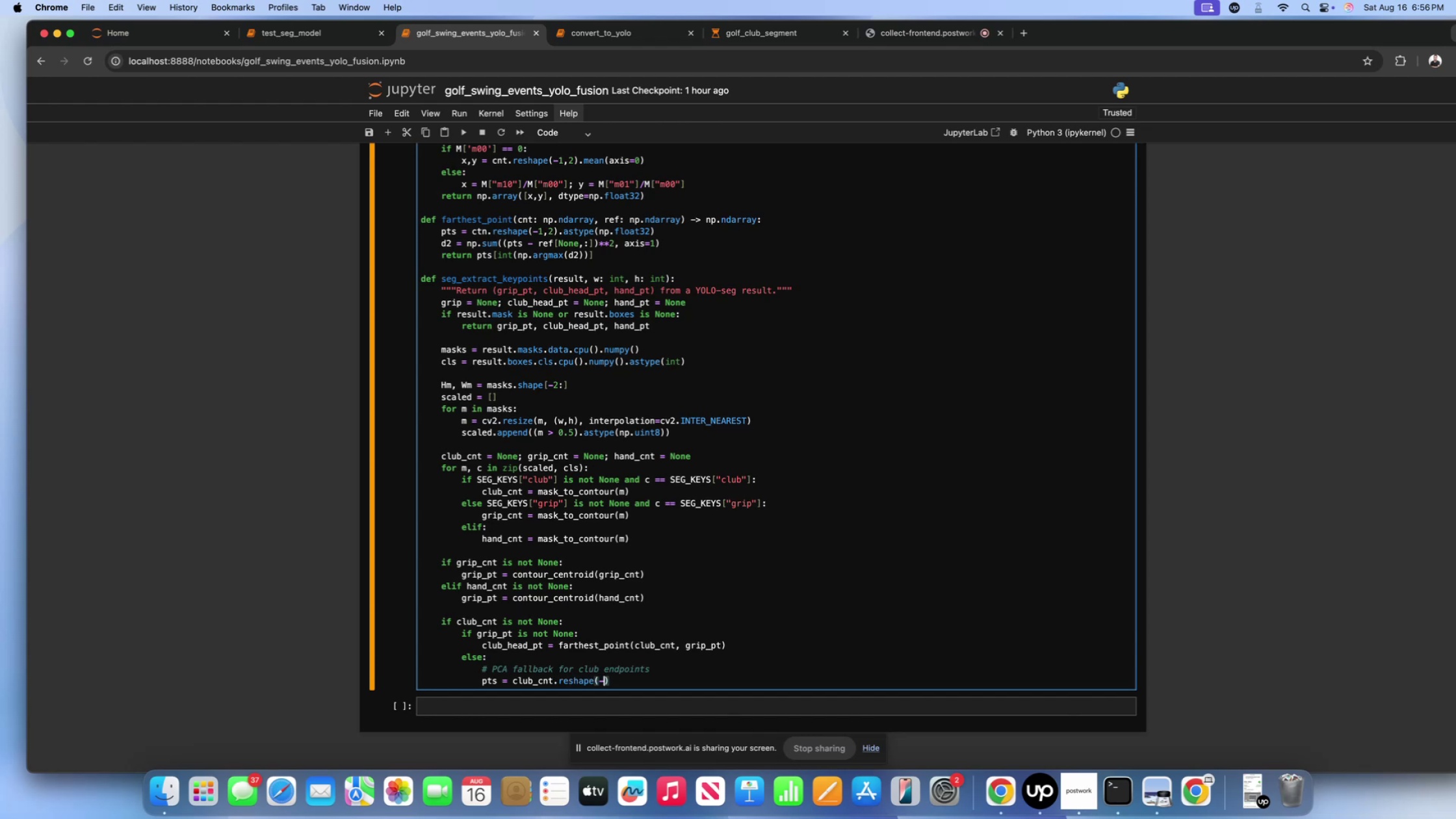 
key(1)
 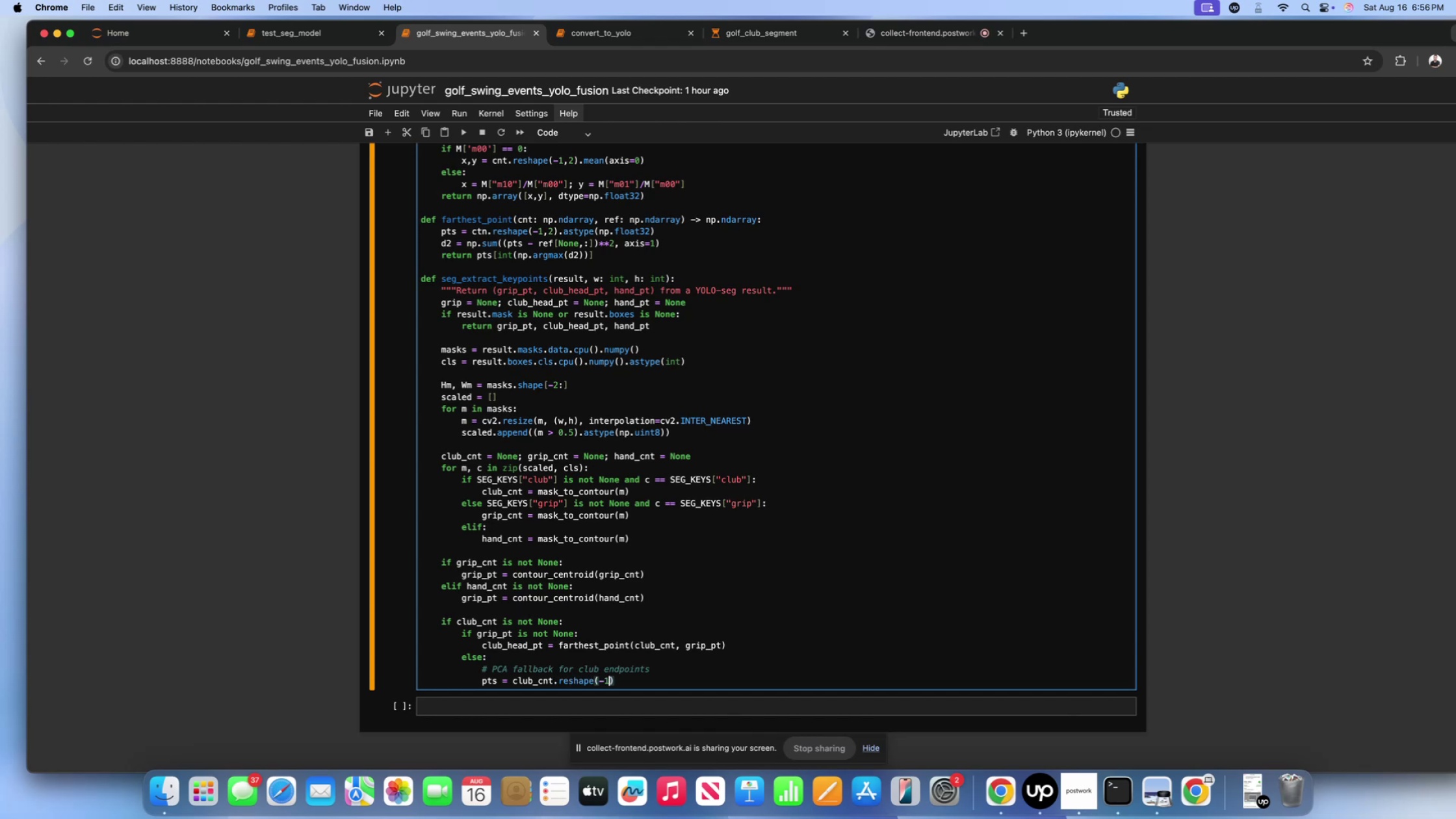 
key(Comma)
 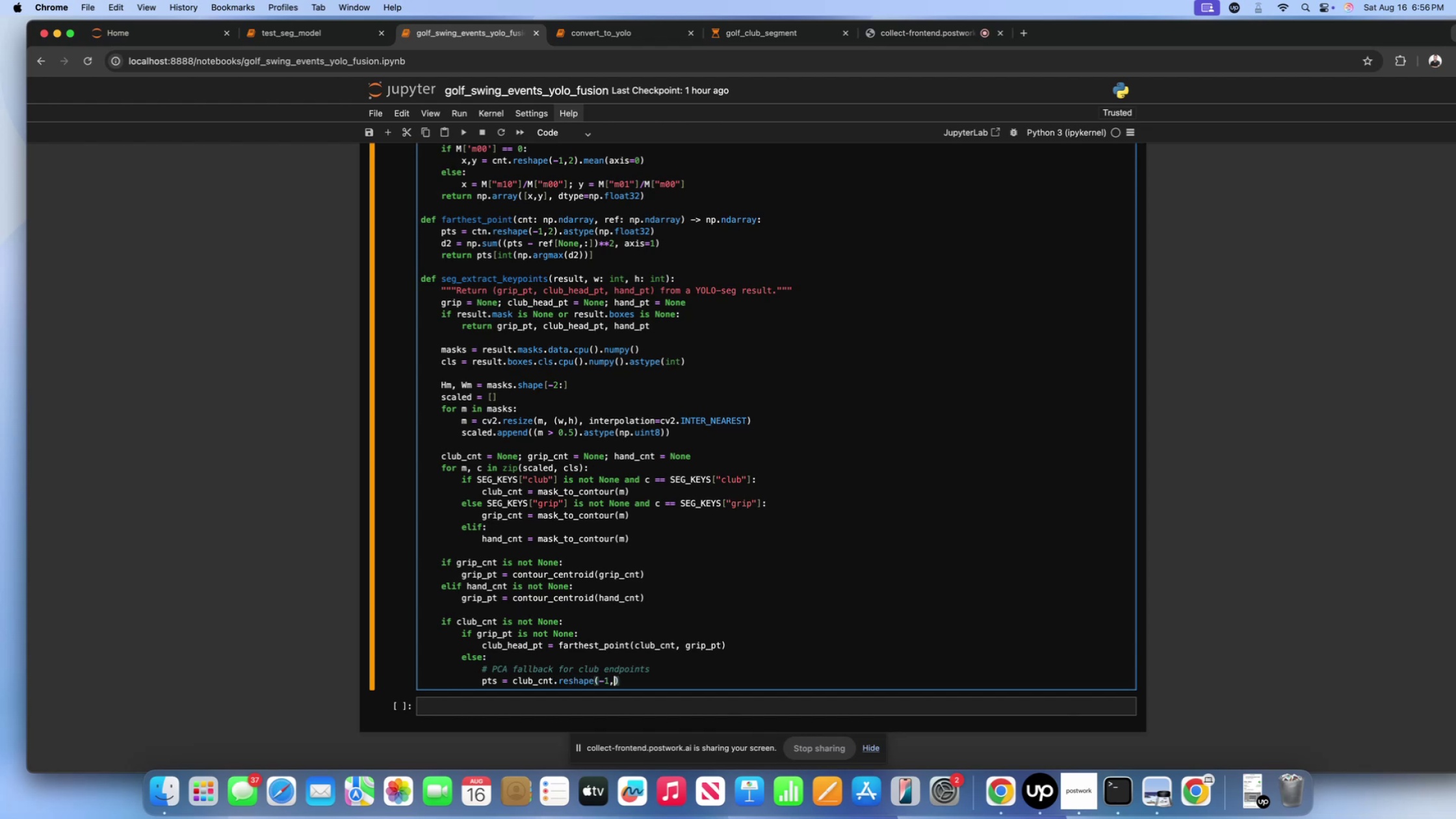 
key(Space)
 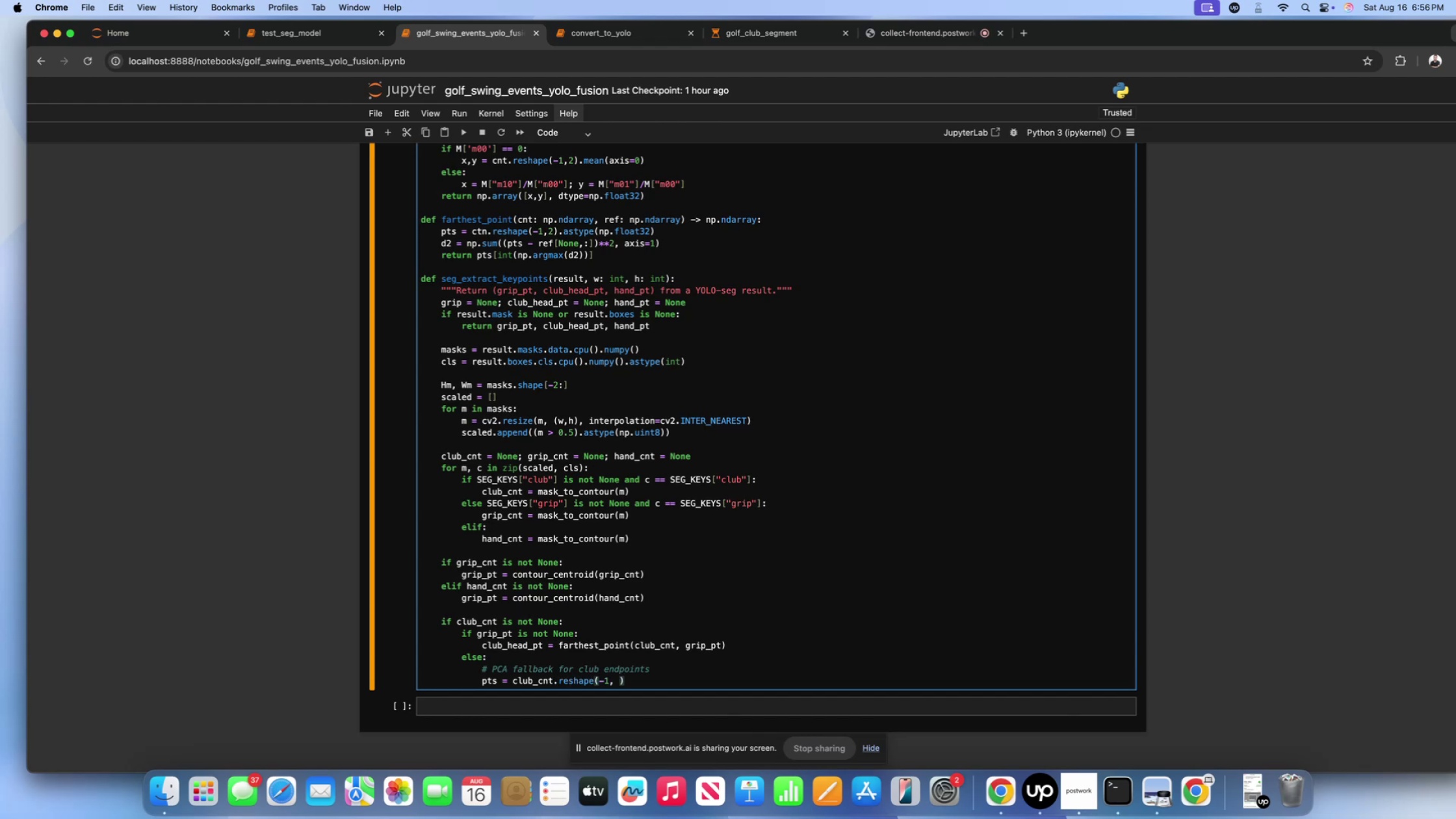 
key(Backspace)
 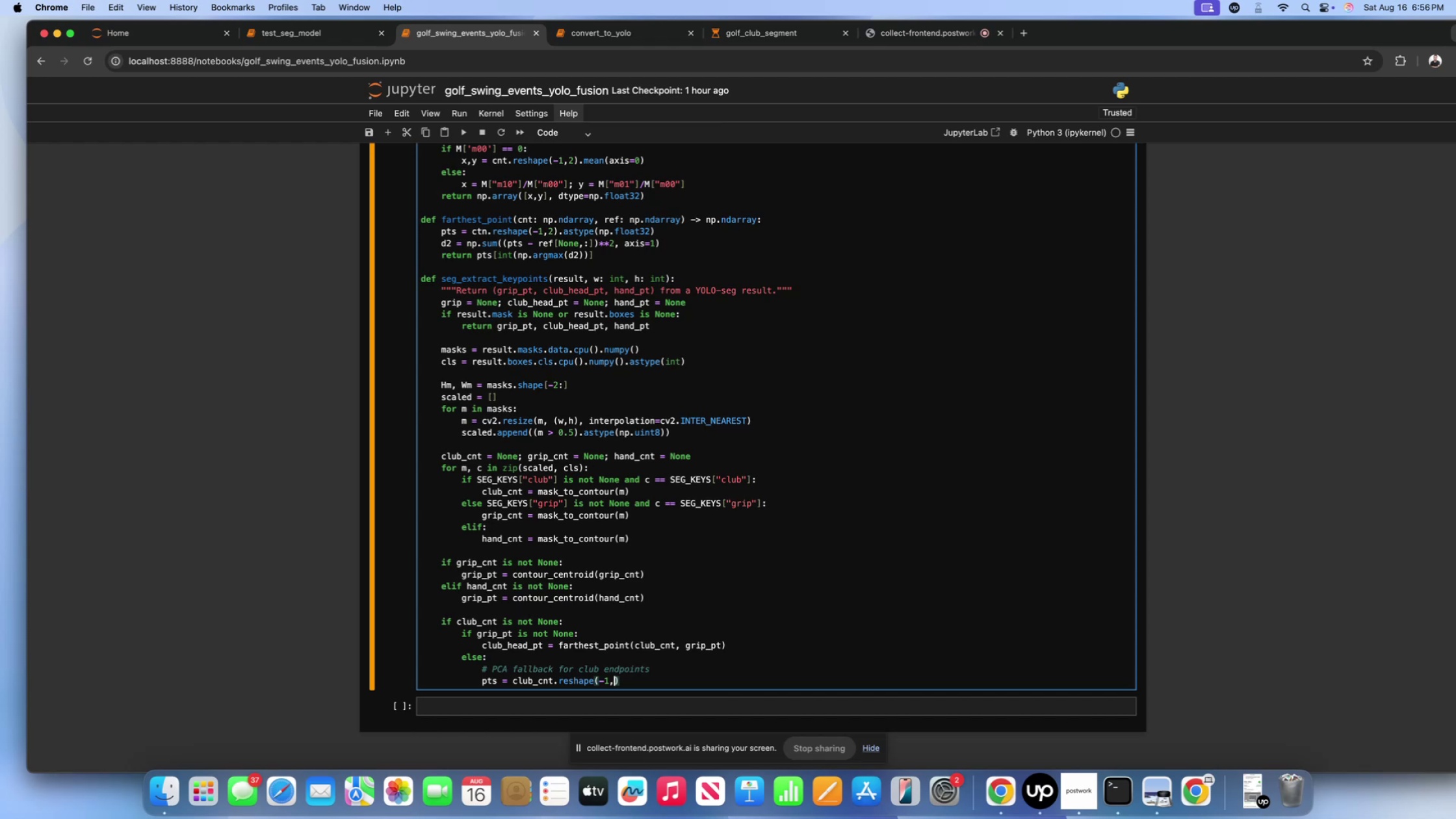 
key(2)
 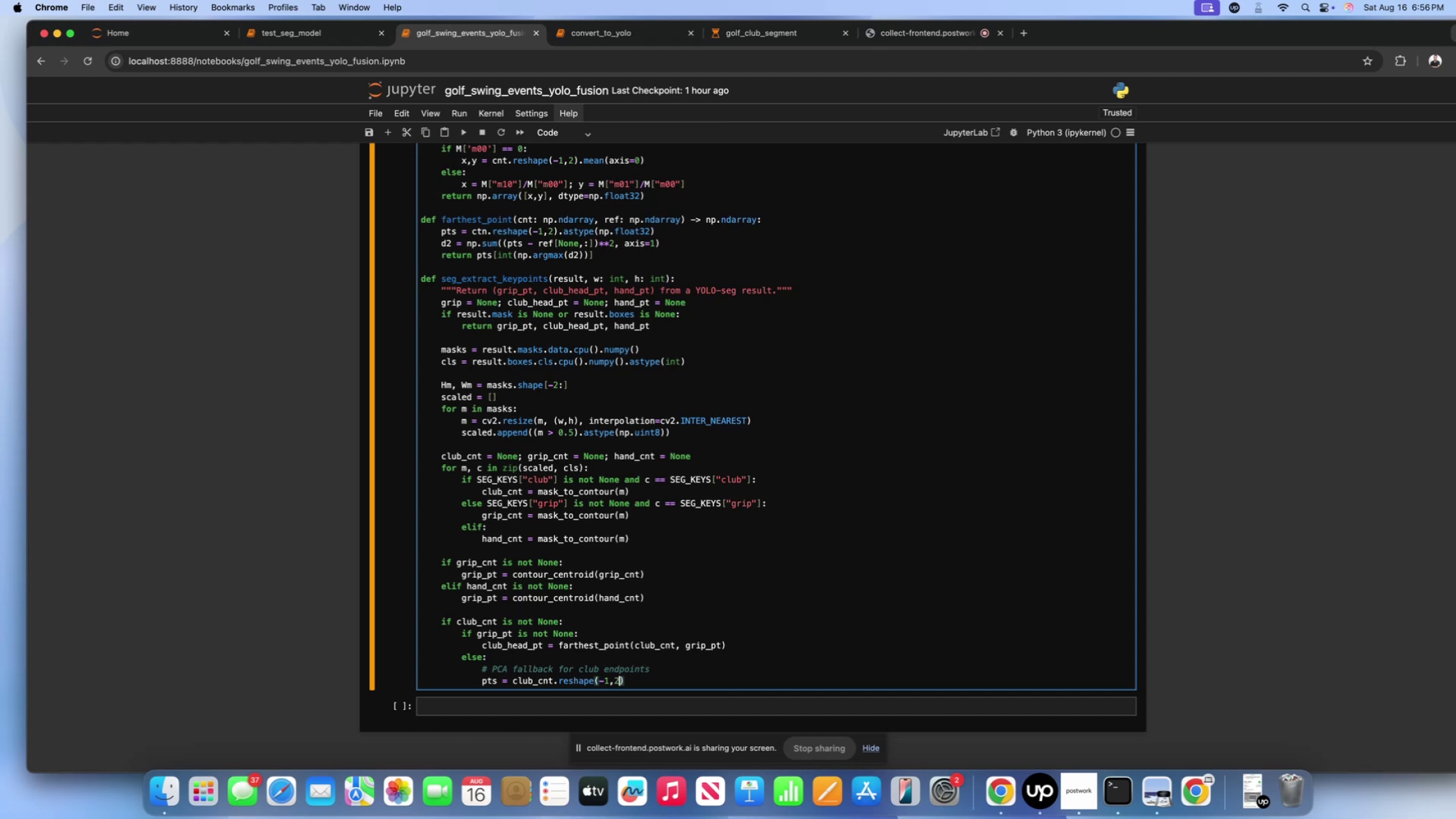 
key(ArrowRight)
 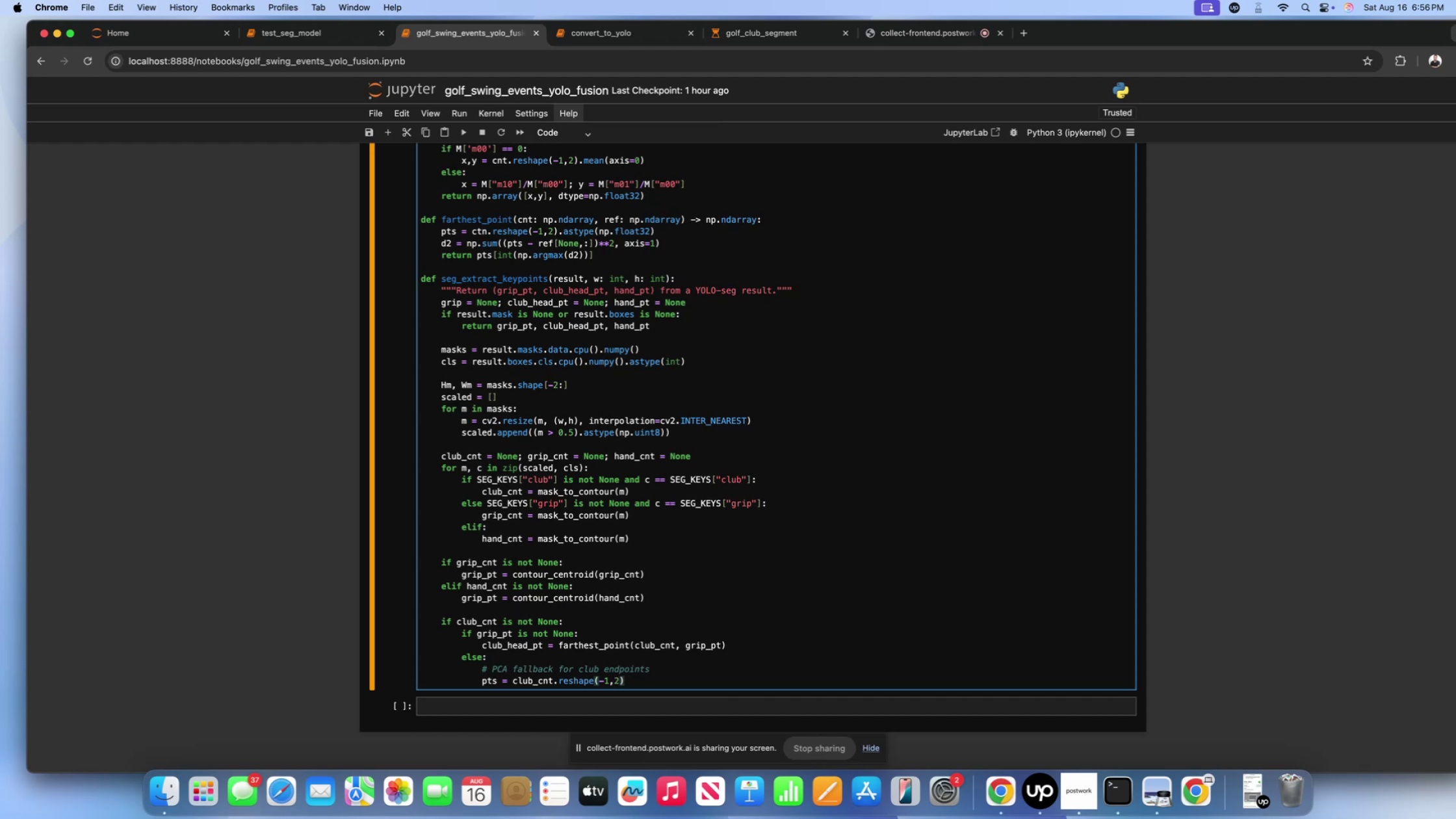 
type(.astype())
 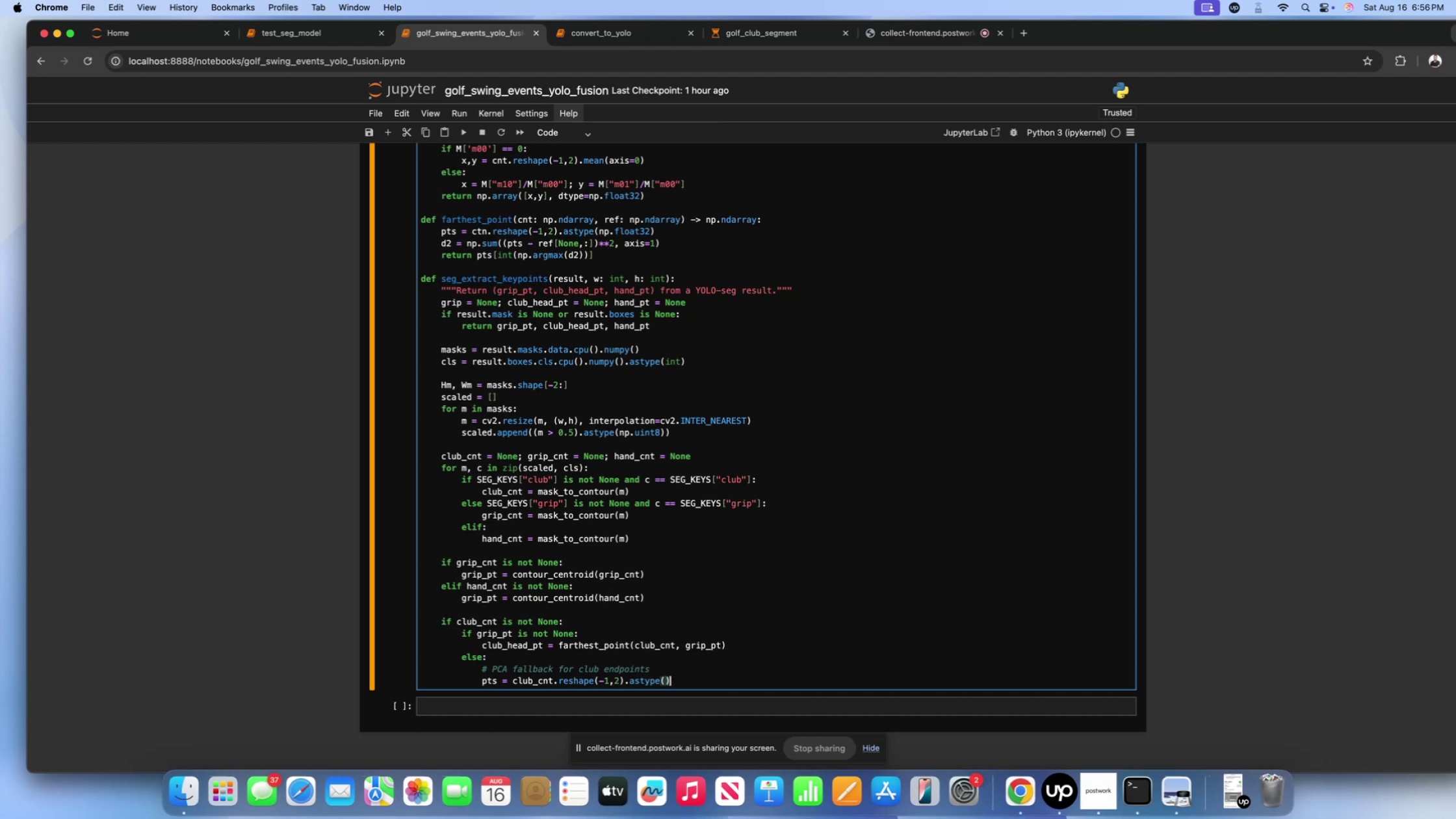 
key(ArrowLeft)
 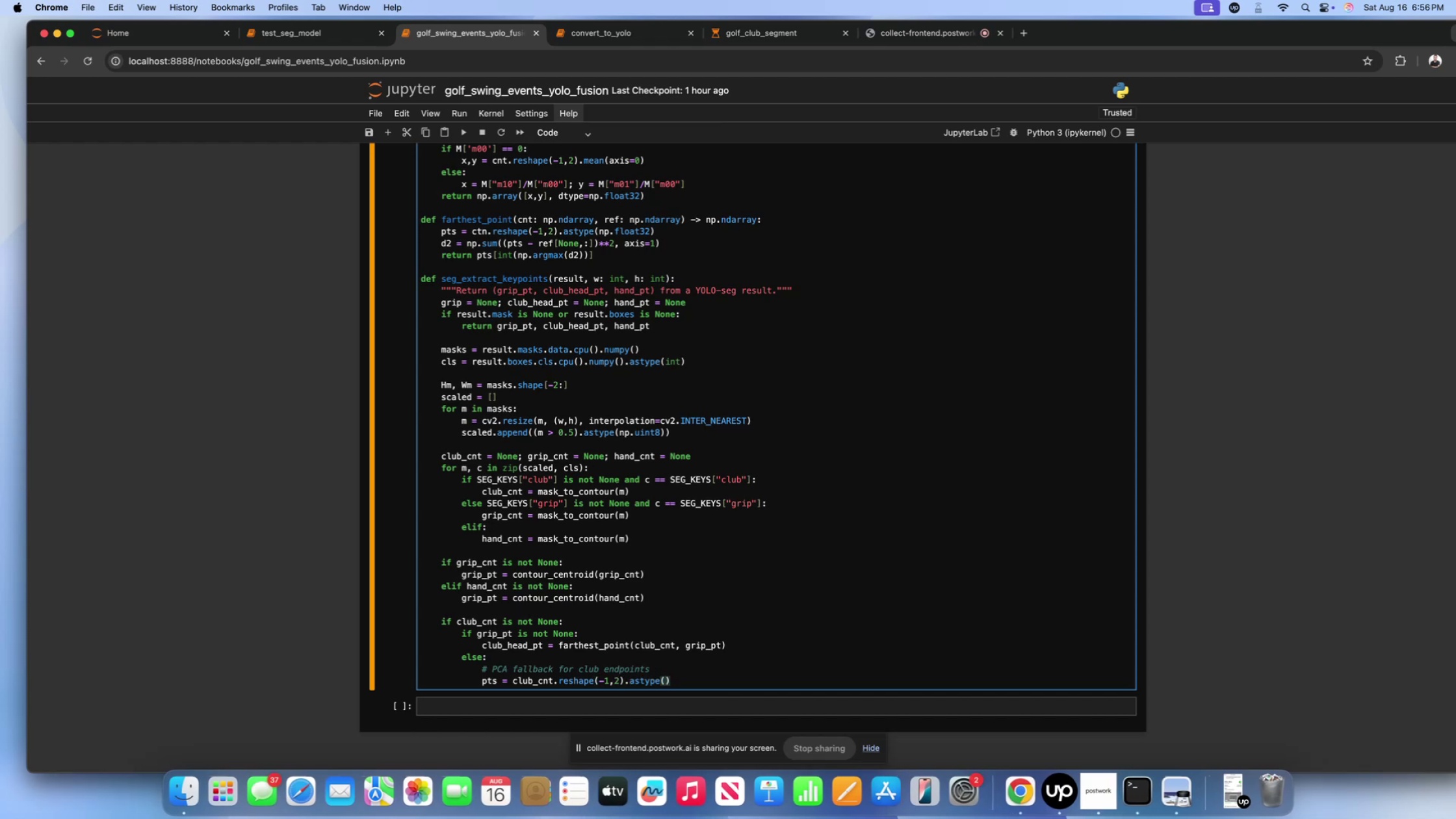 
type(np.float32)
 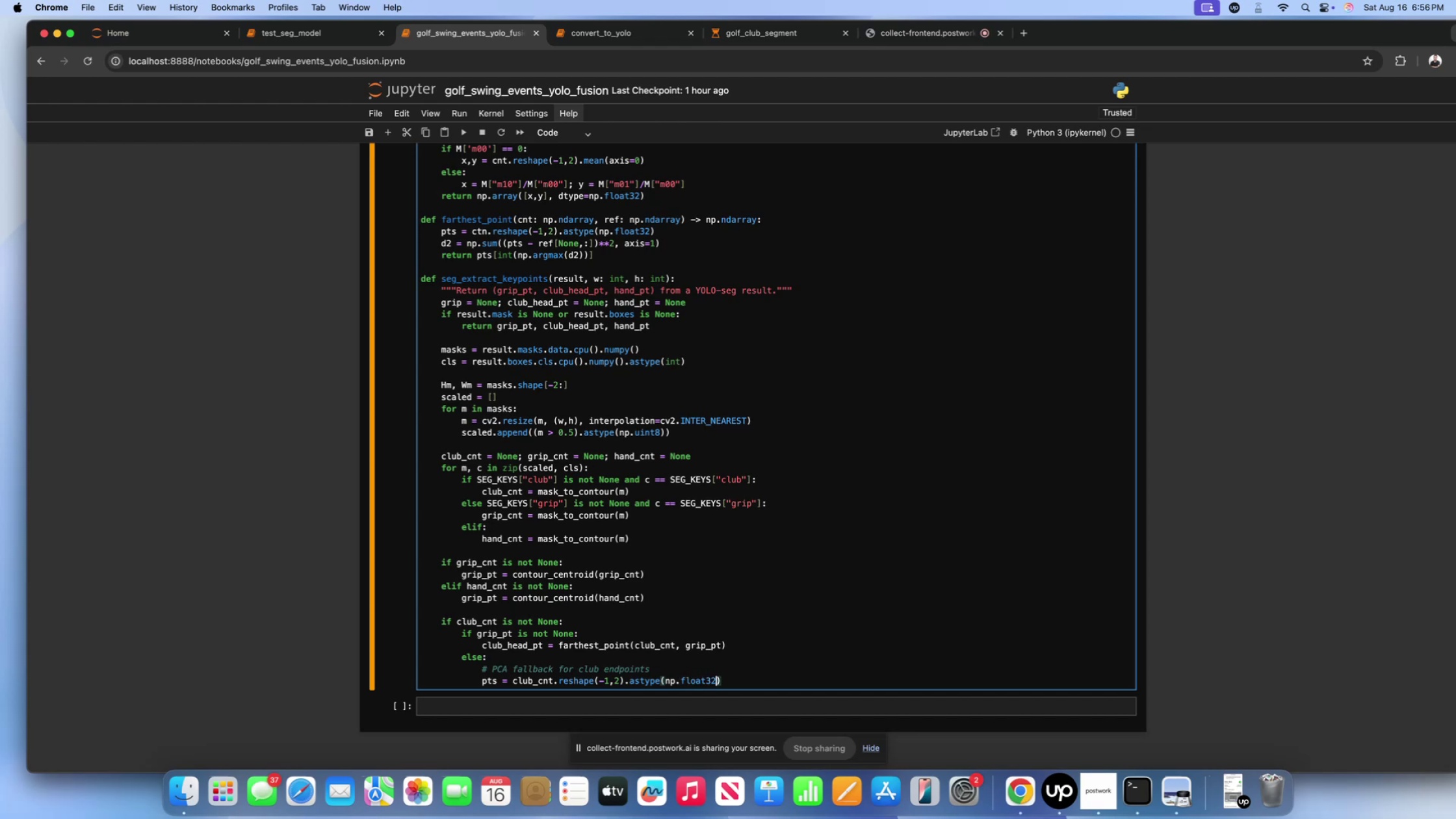 
key(Enter)
 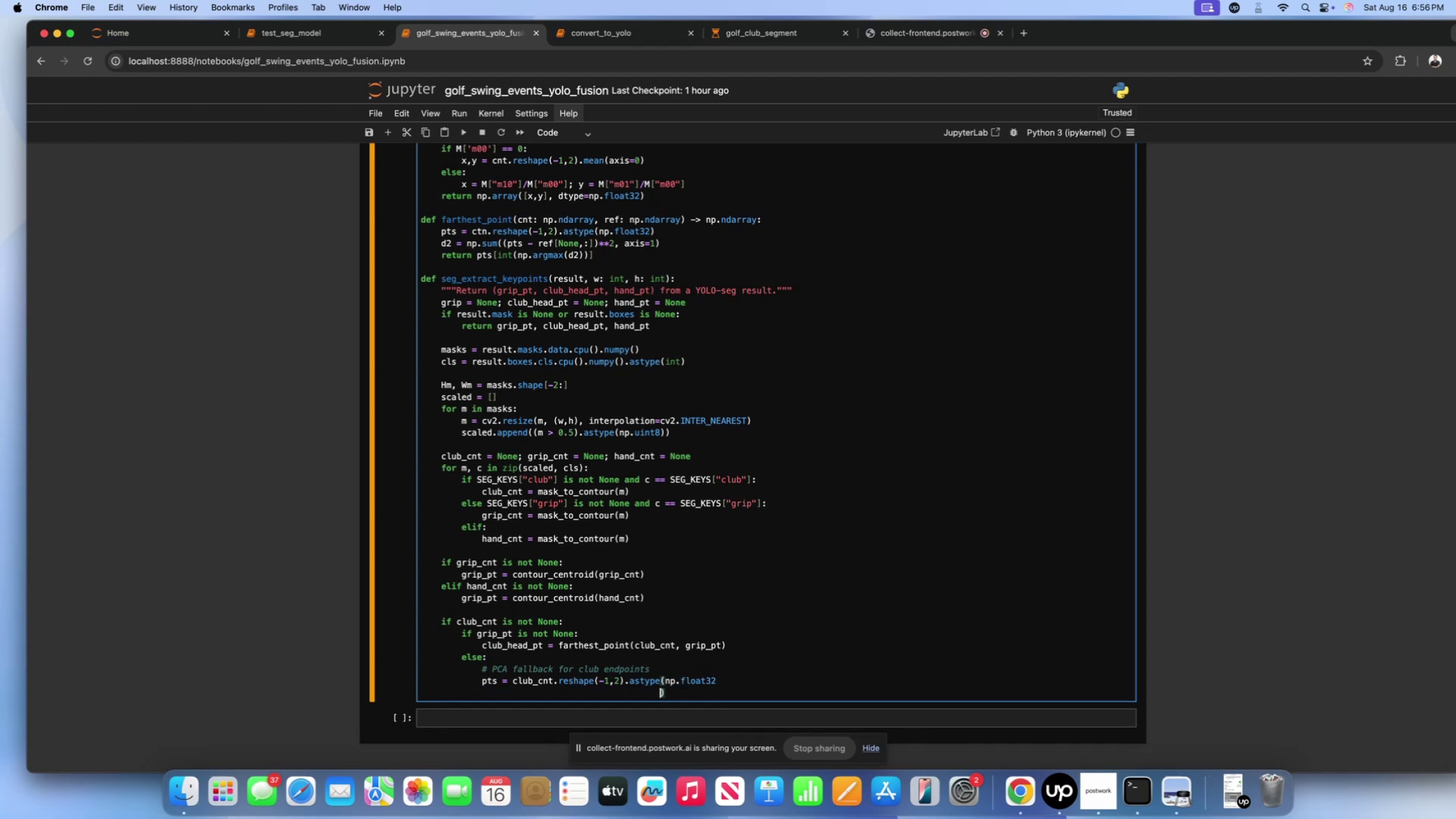 
key(Backspace)
 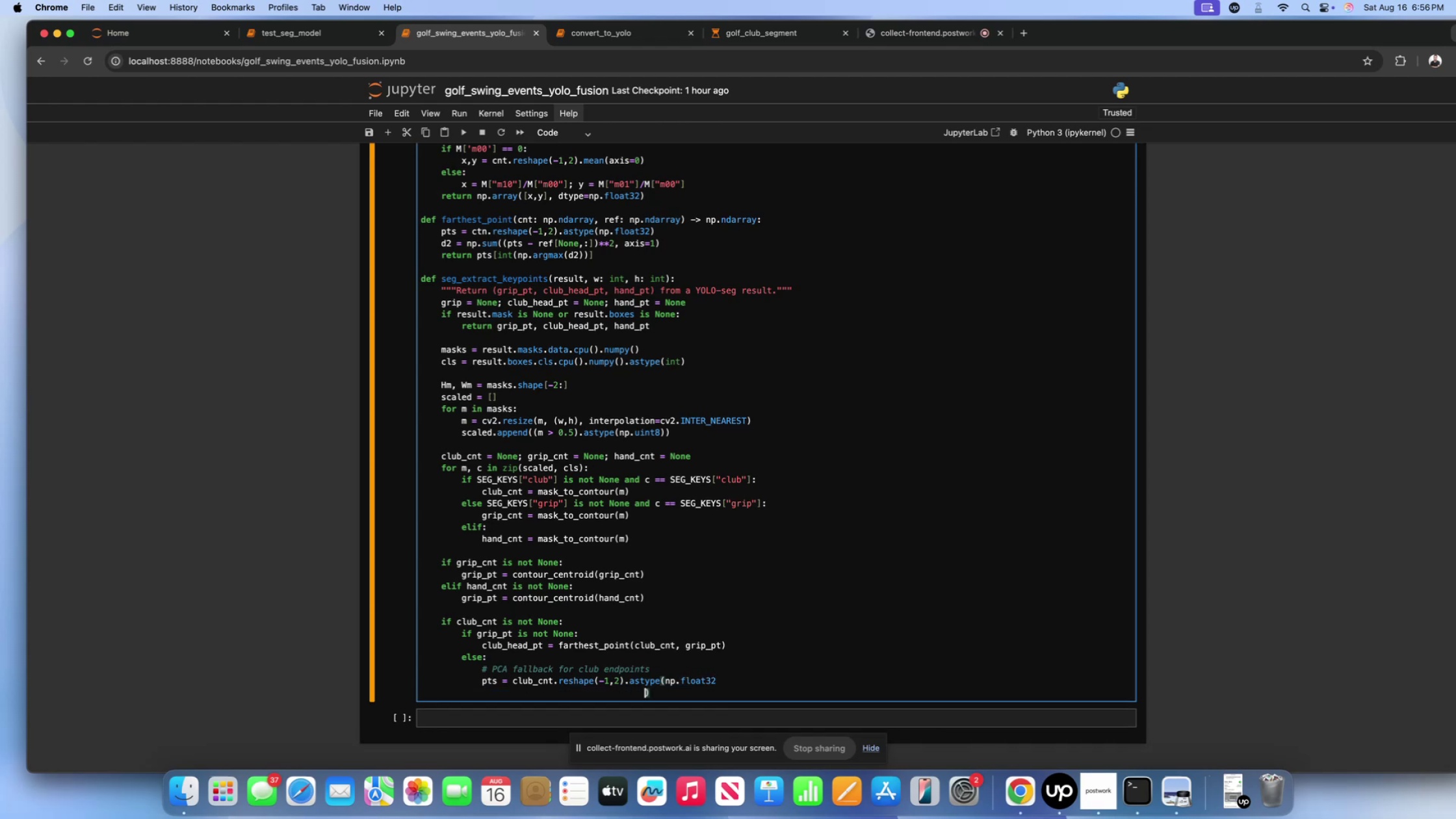 
key(Backspace)
 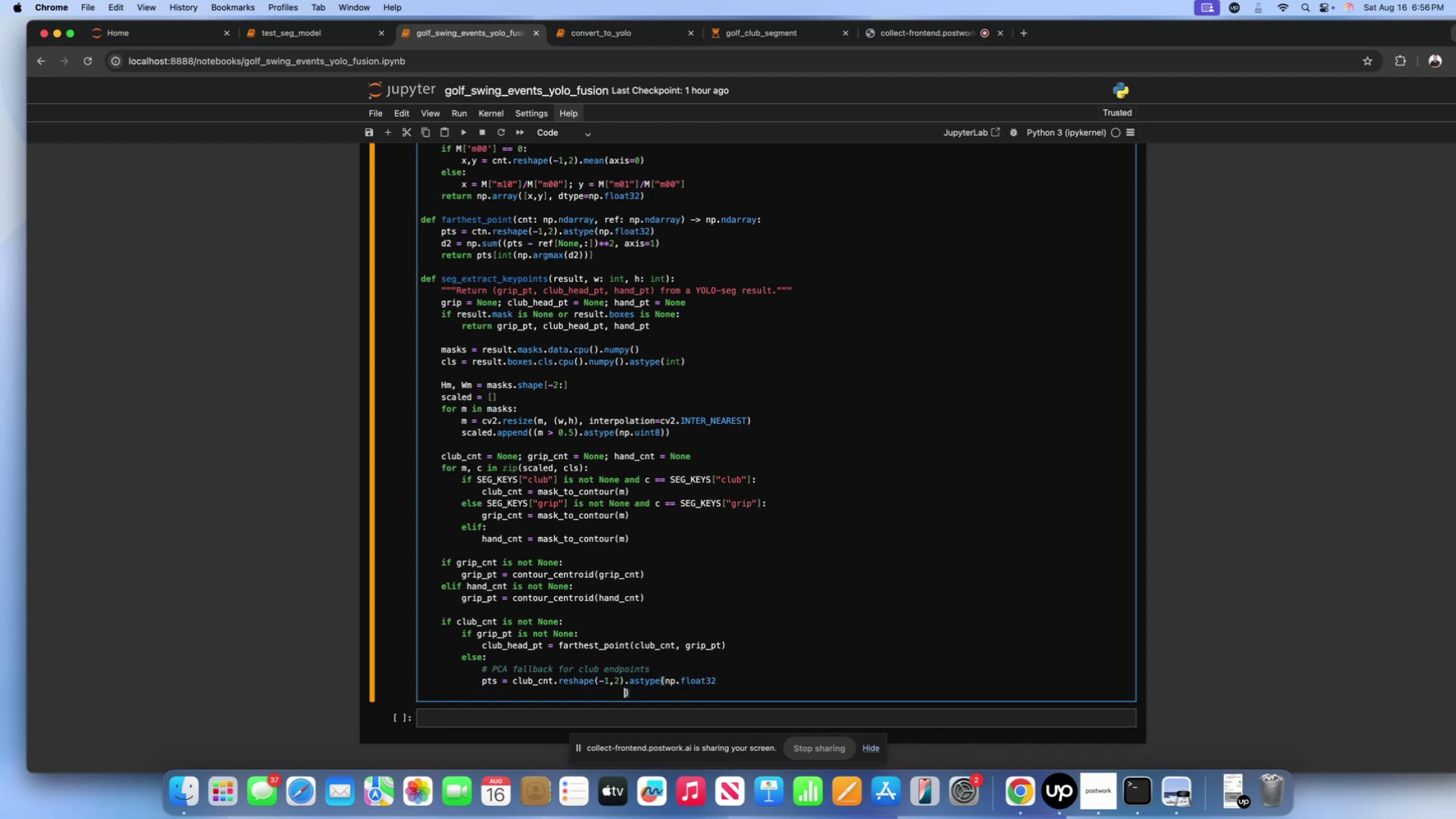 
key(Backspace)
 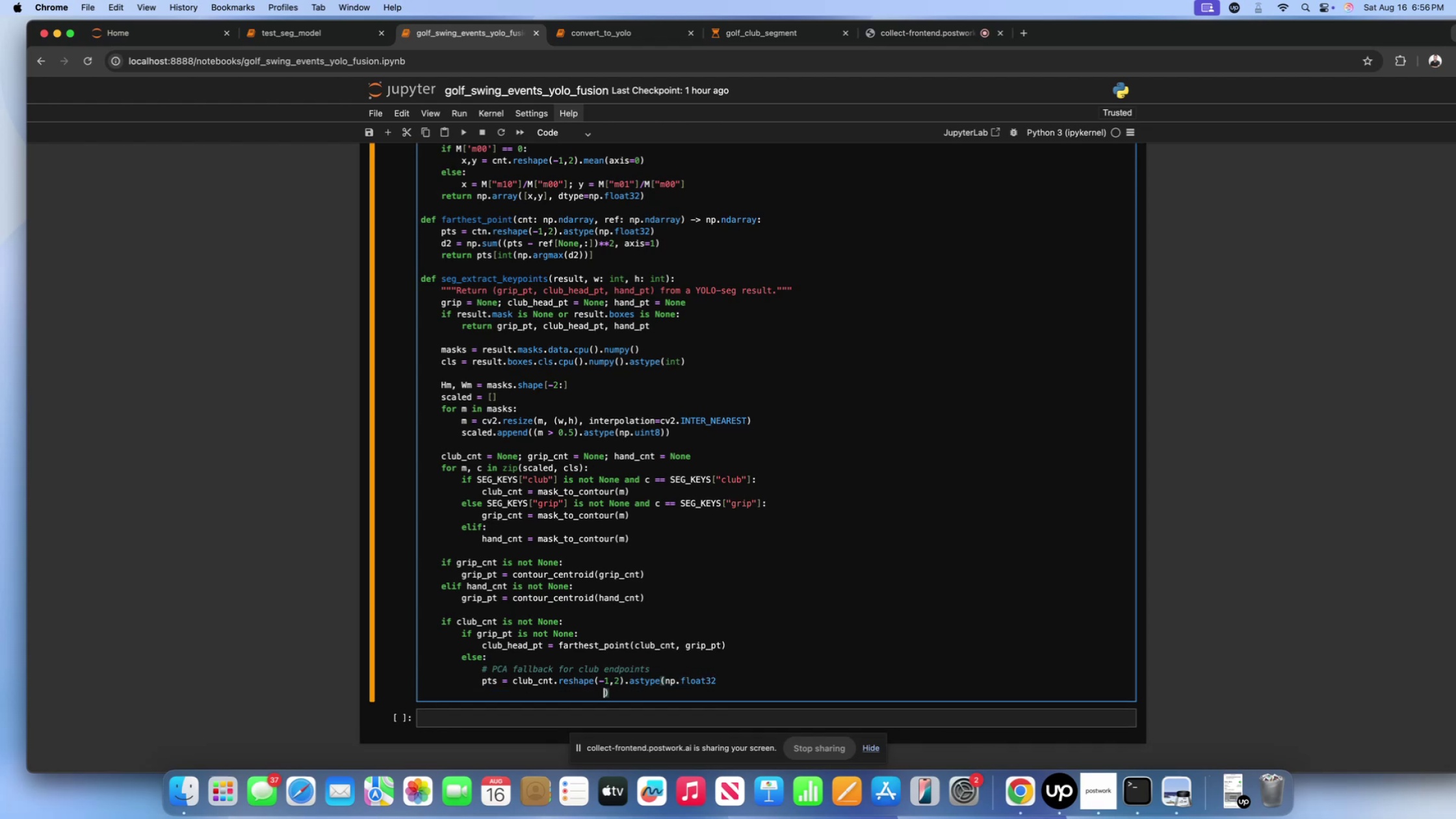 
key(Backspace)
 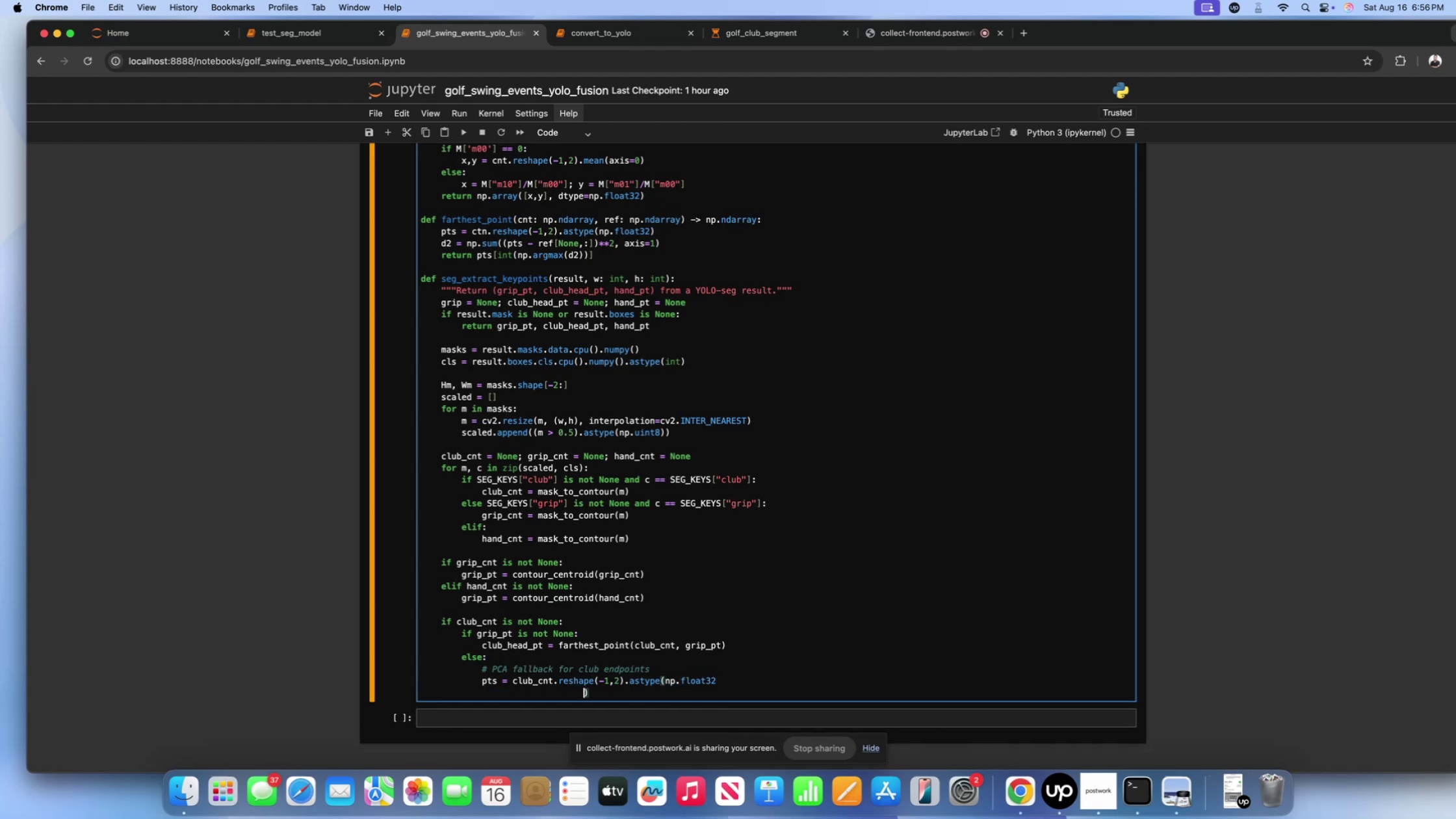 
key(Backspace)
 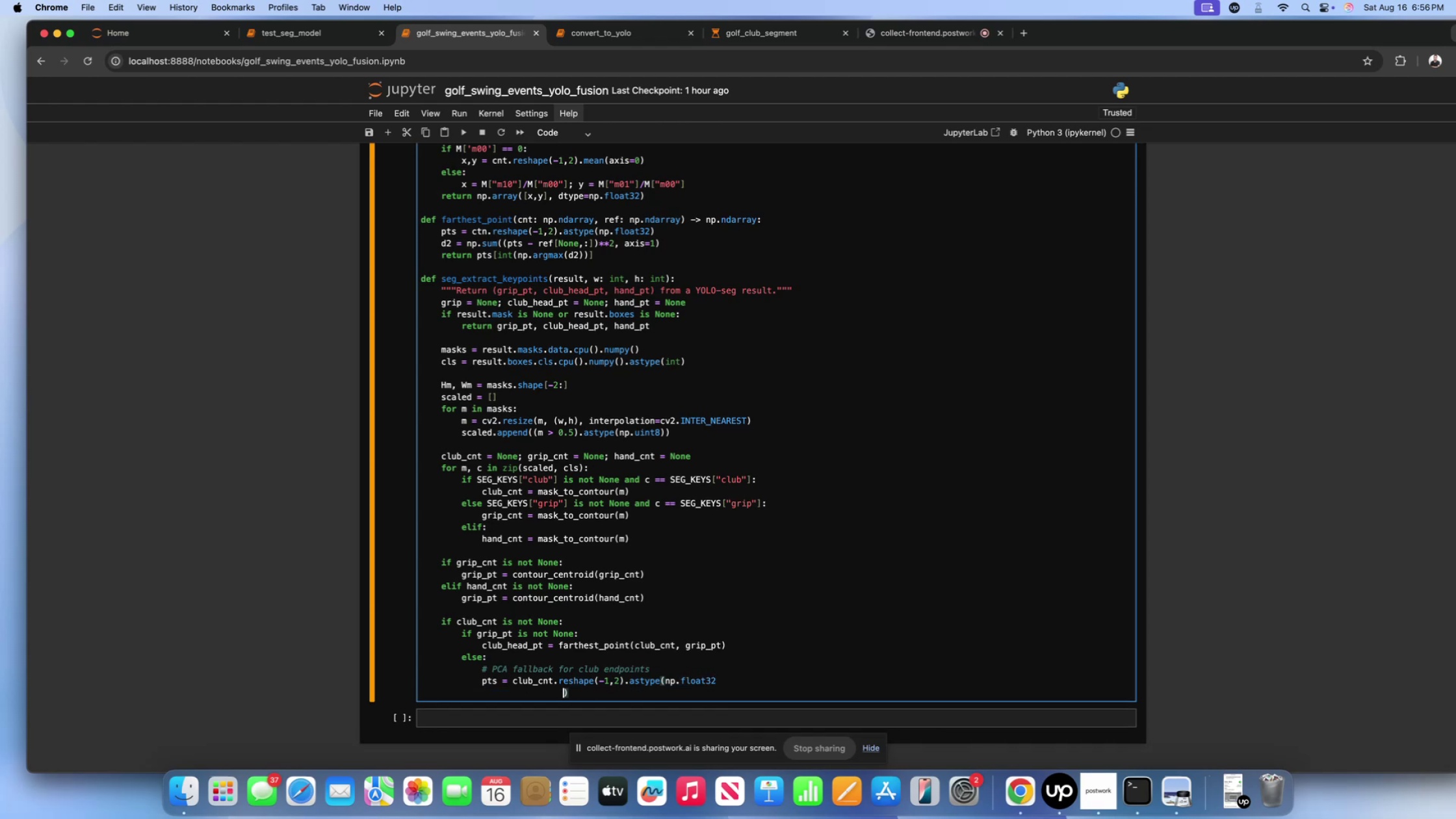 
key(Backspace)
 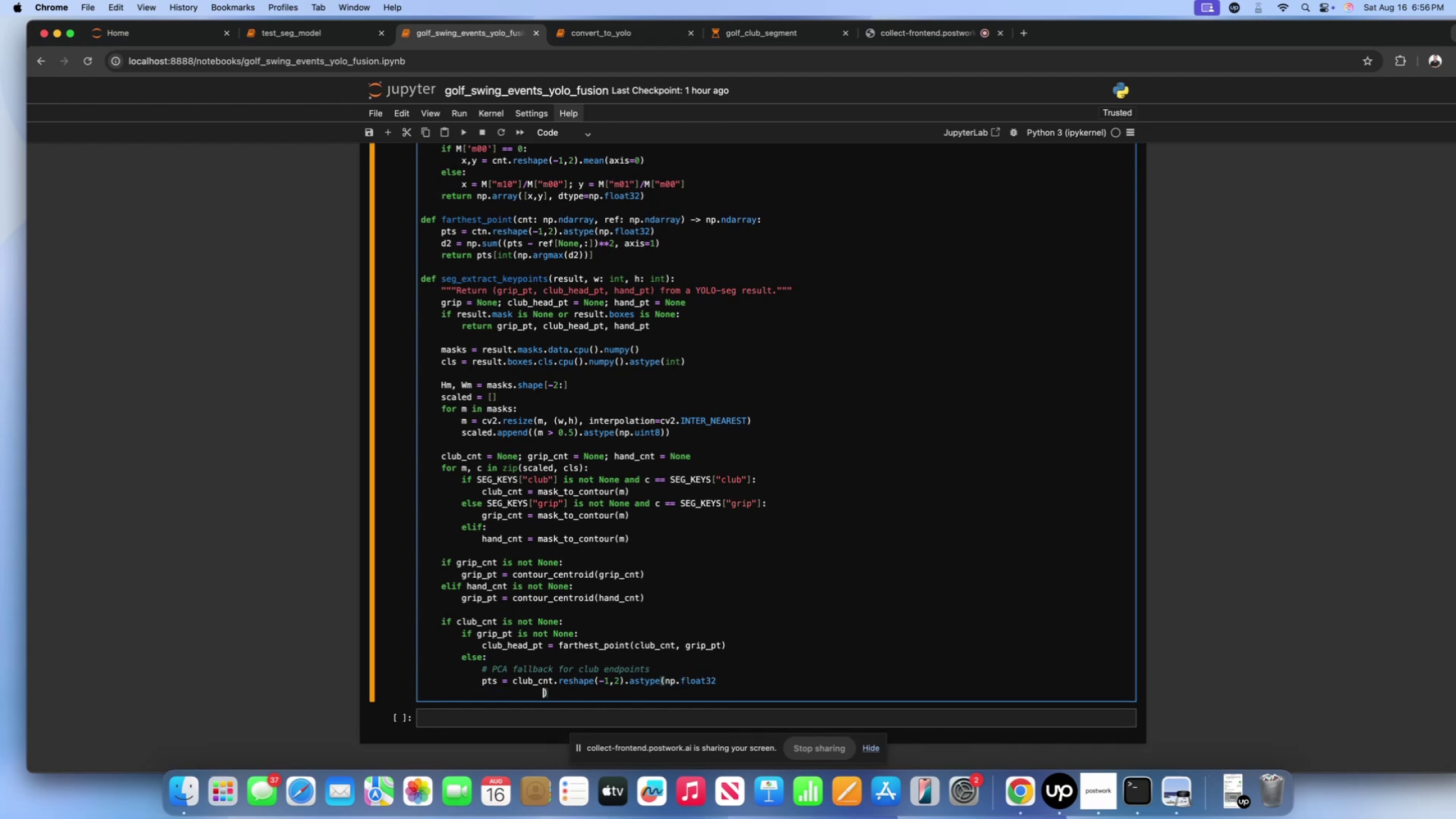 
key(Backspace)
 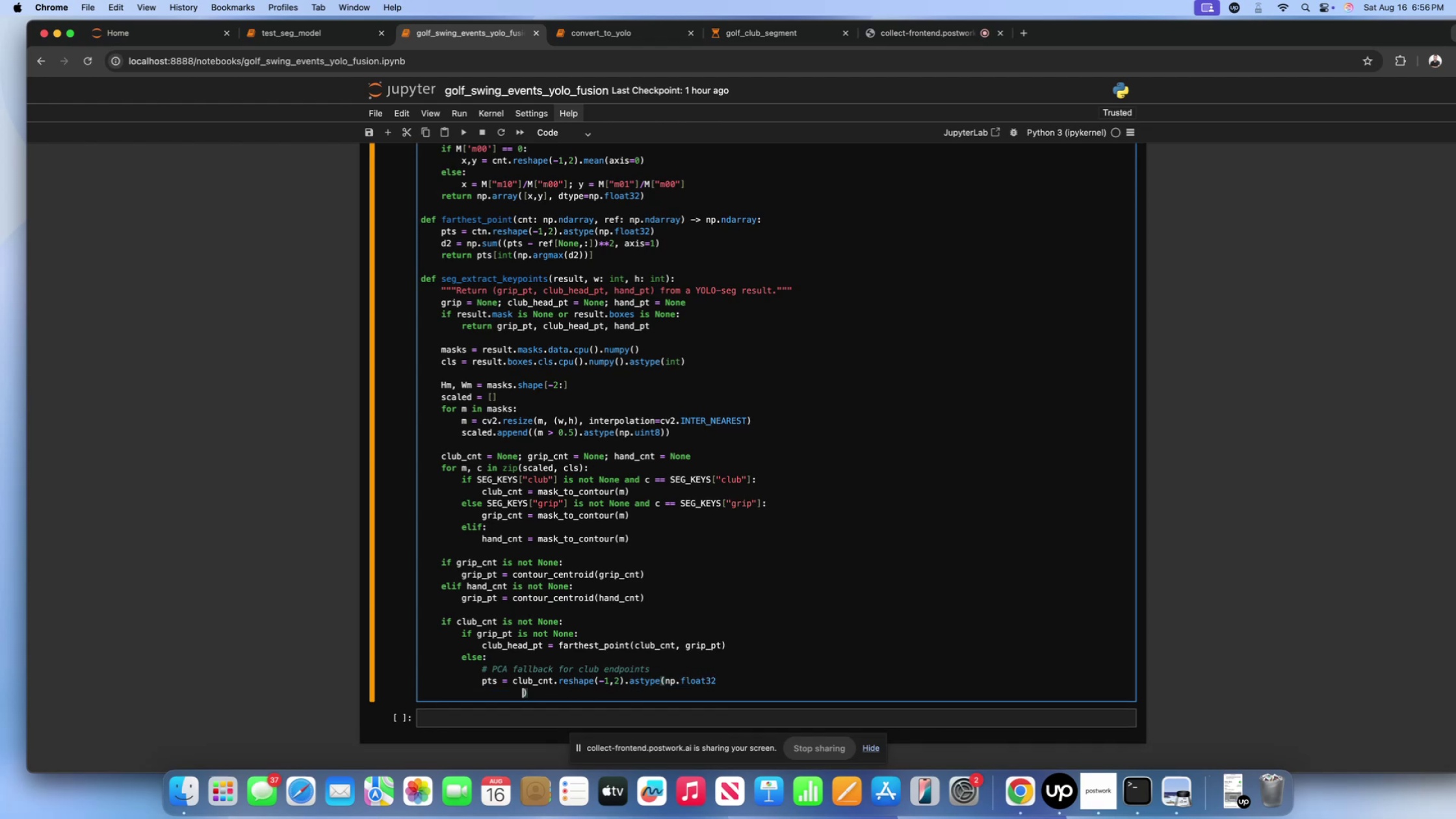 
key(Backspace)
 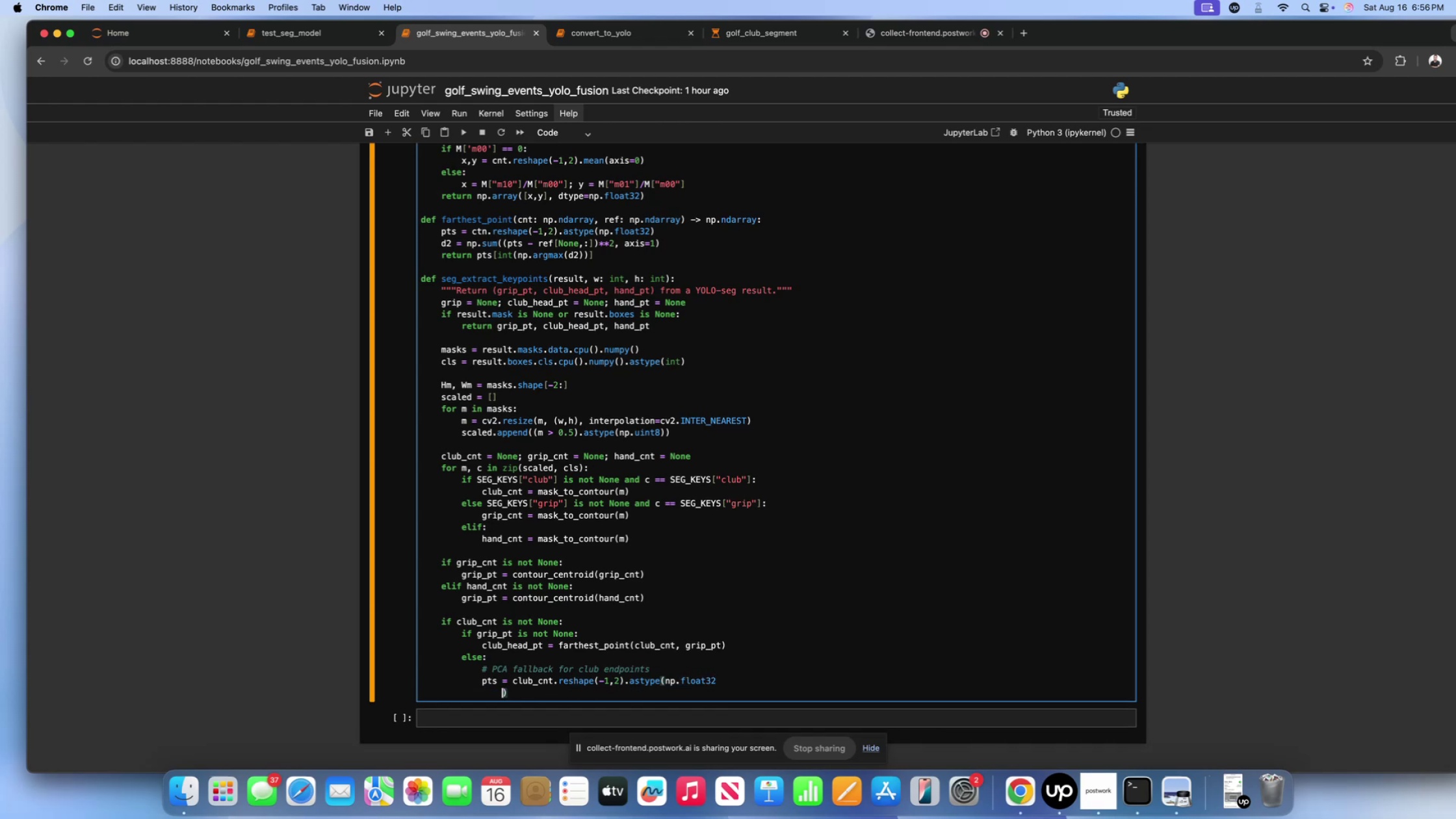 
key(Backspace)
 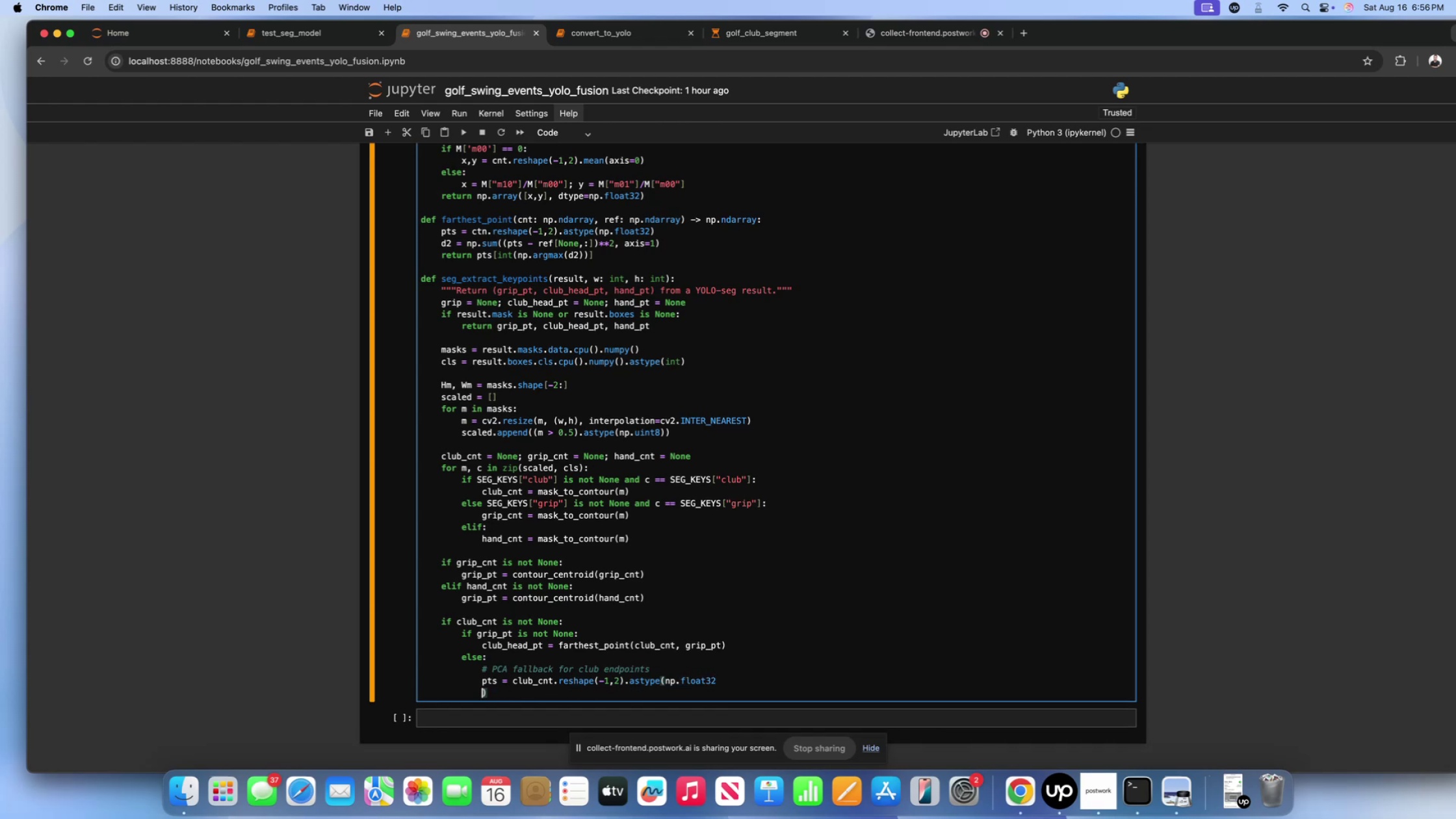 
key(Backspace)
 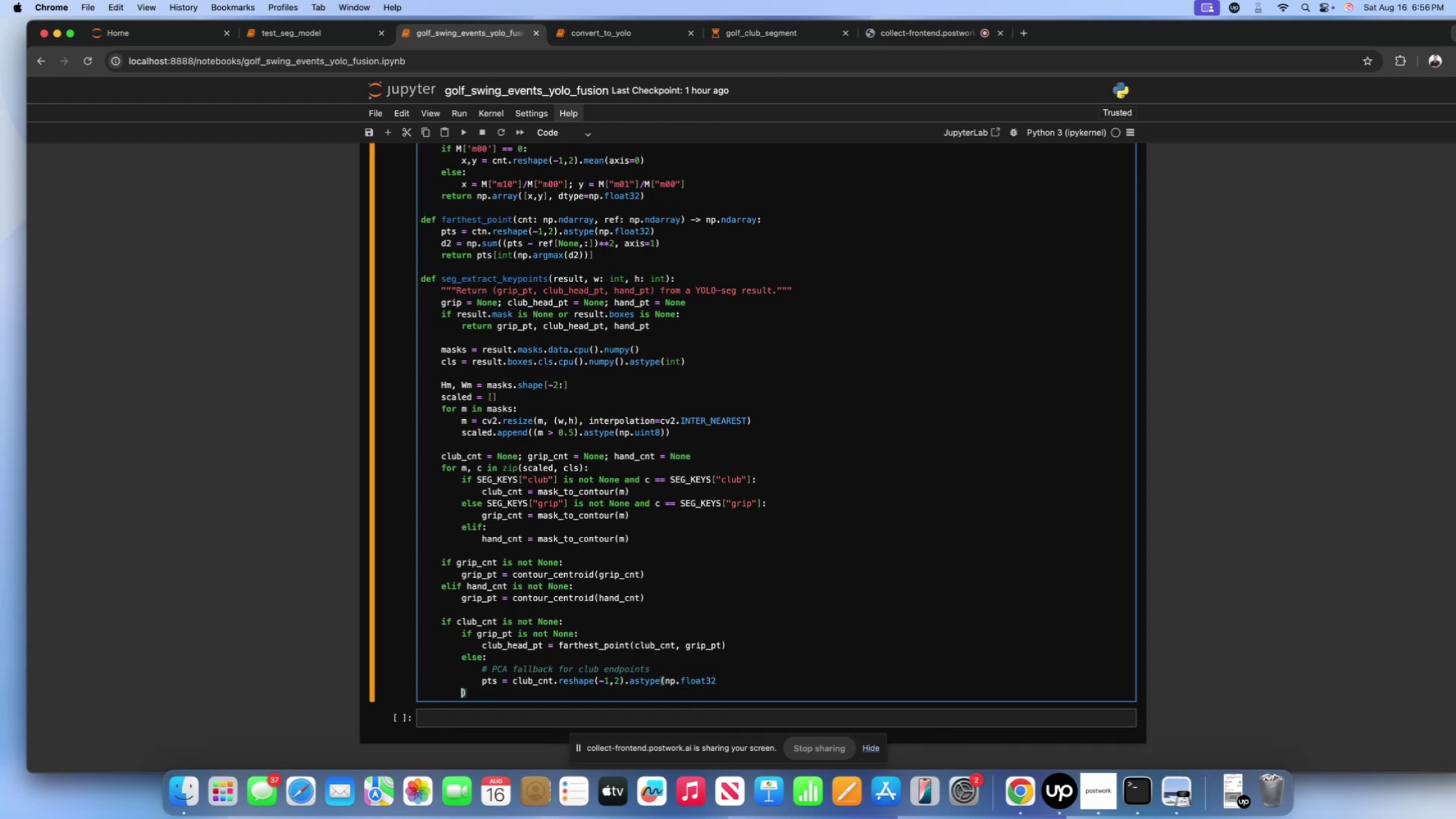 
key(Backspace)
 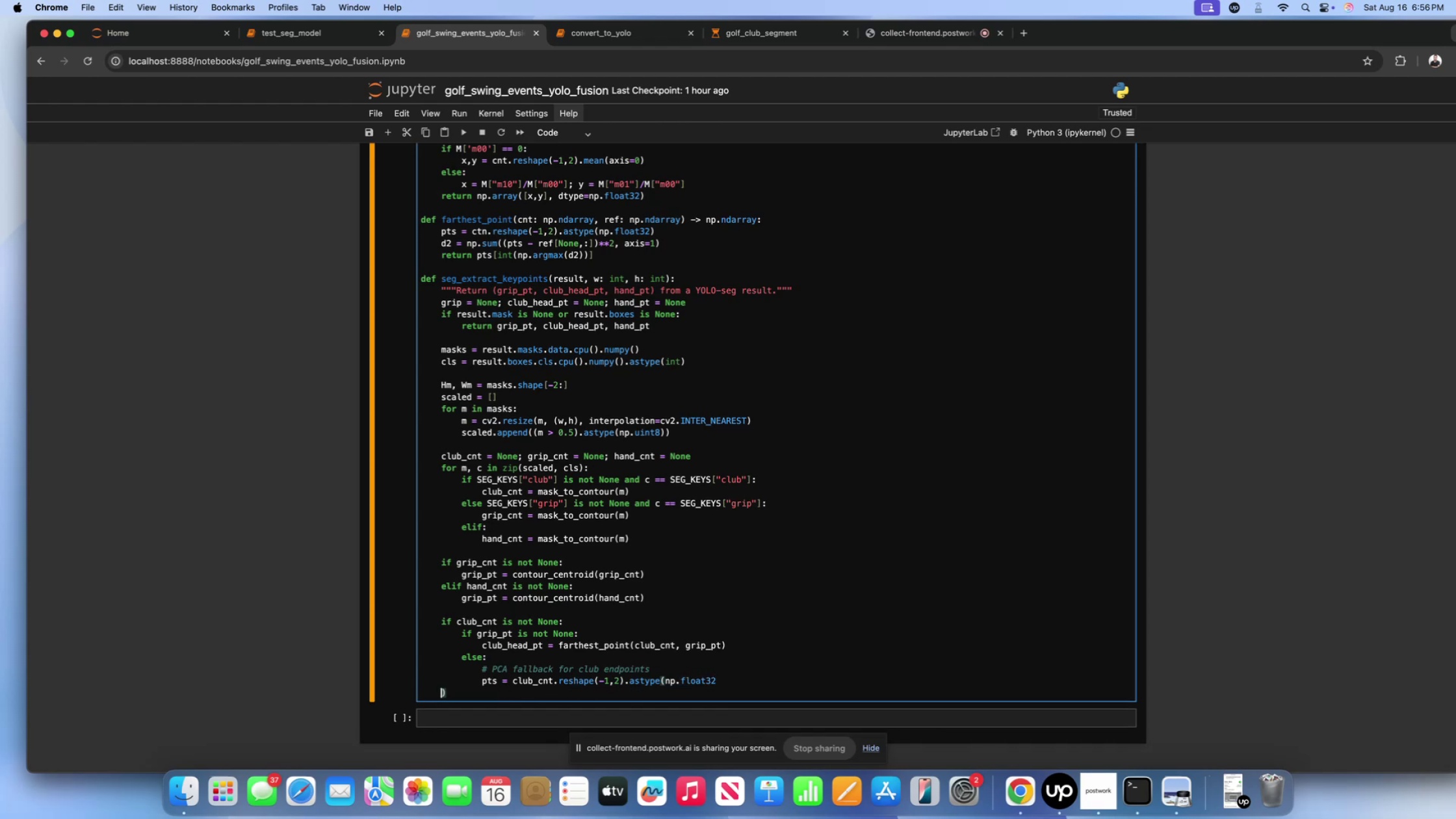 
key(Backspace)
 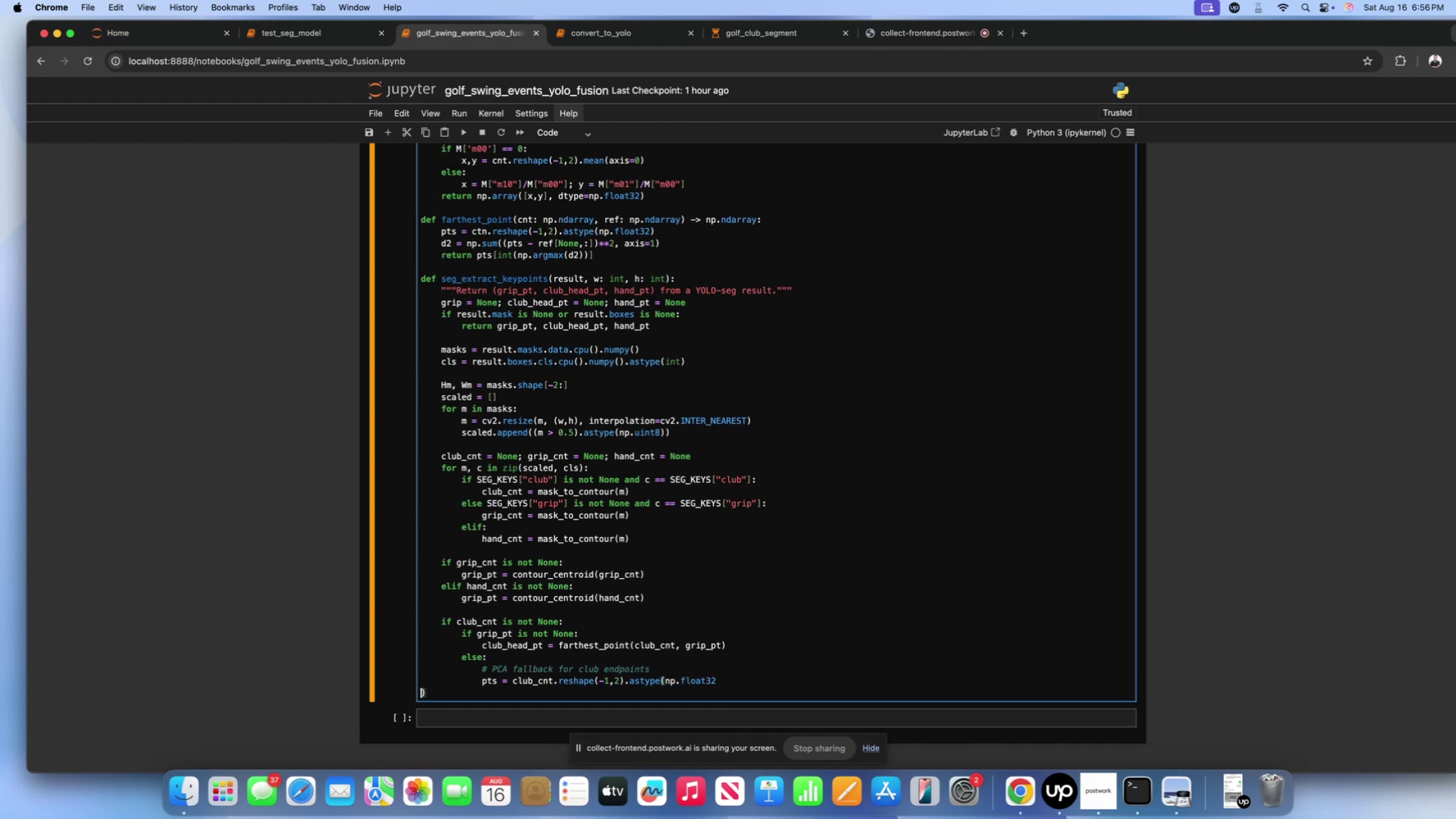 
key(Backspace)
 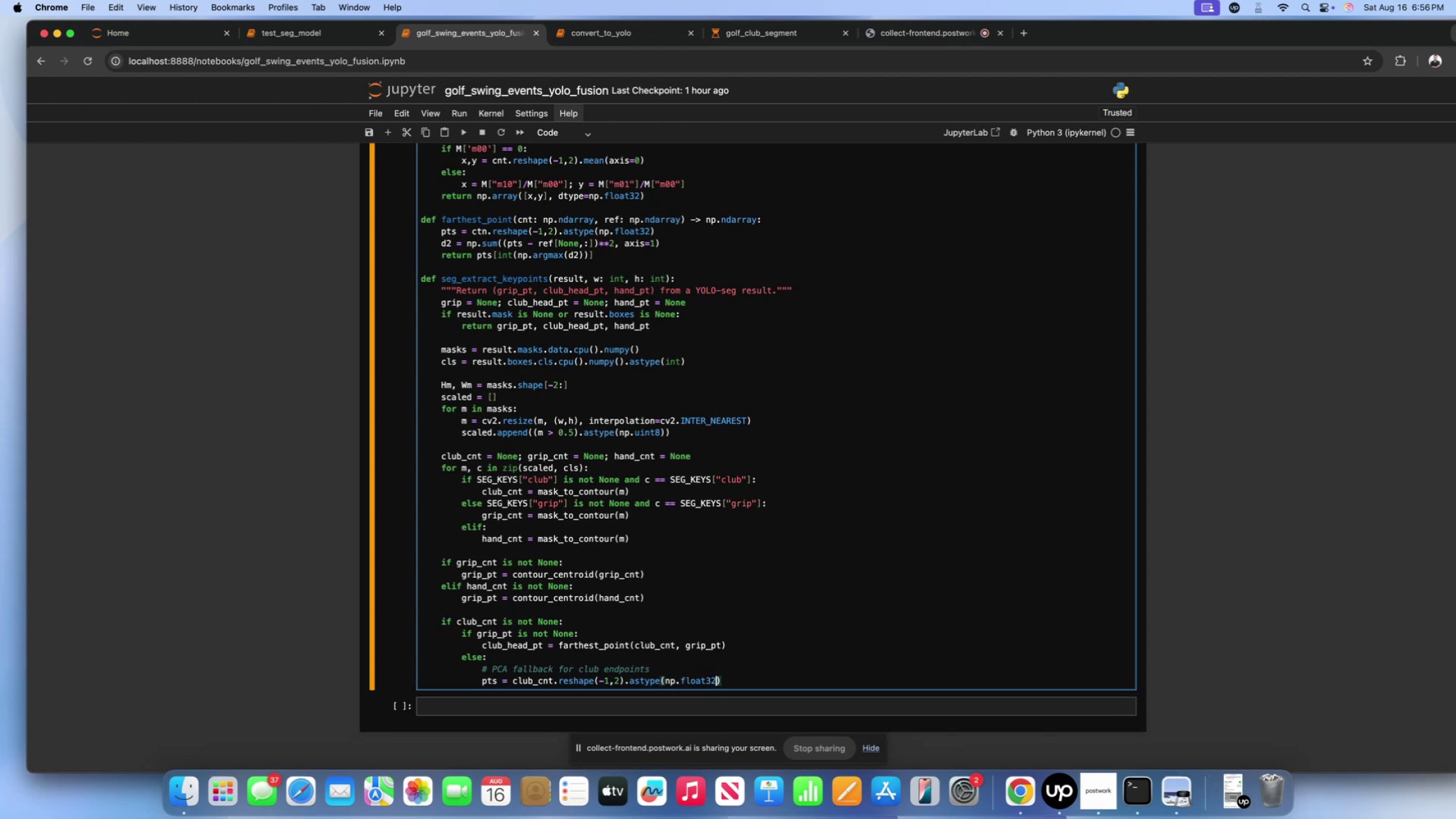 
key(ArrowRight)
 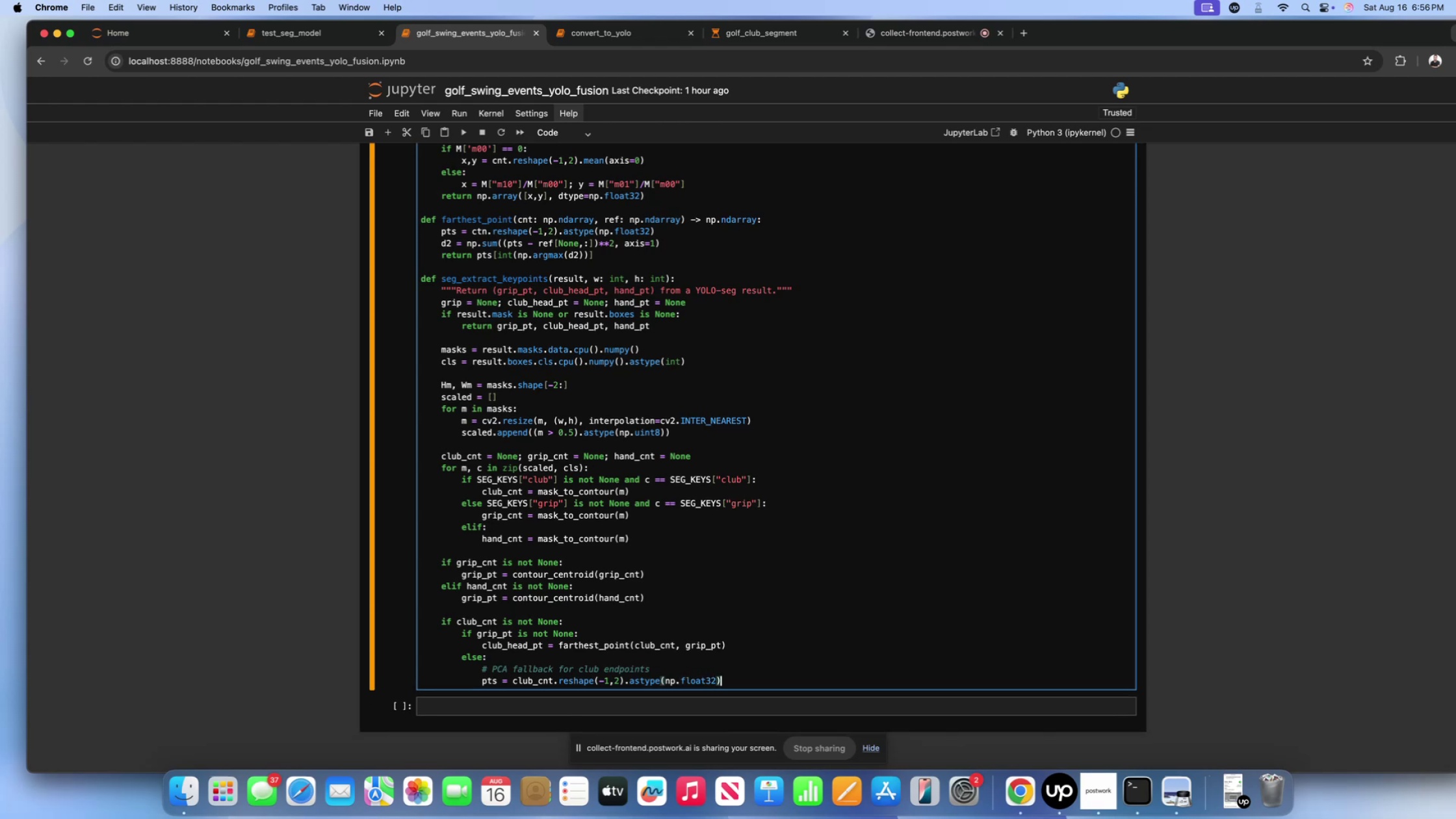 
key(Enter)
 